 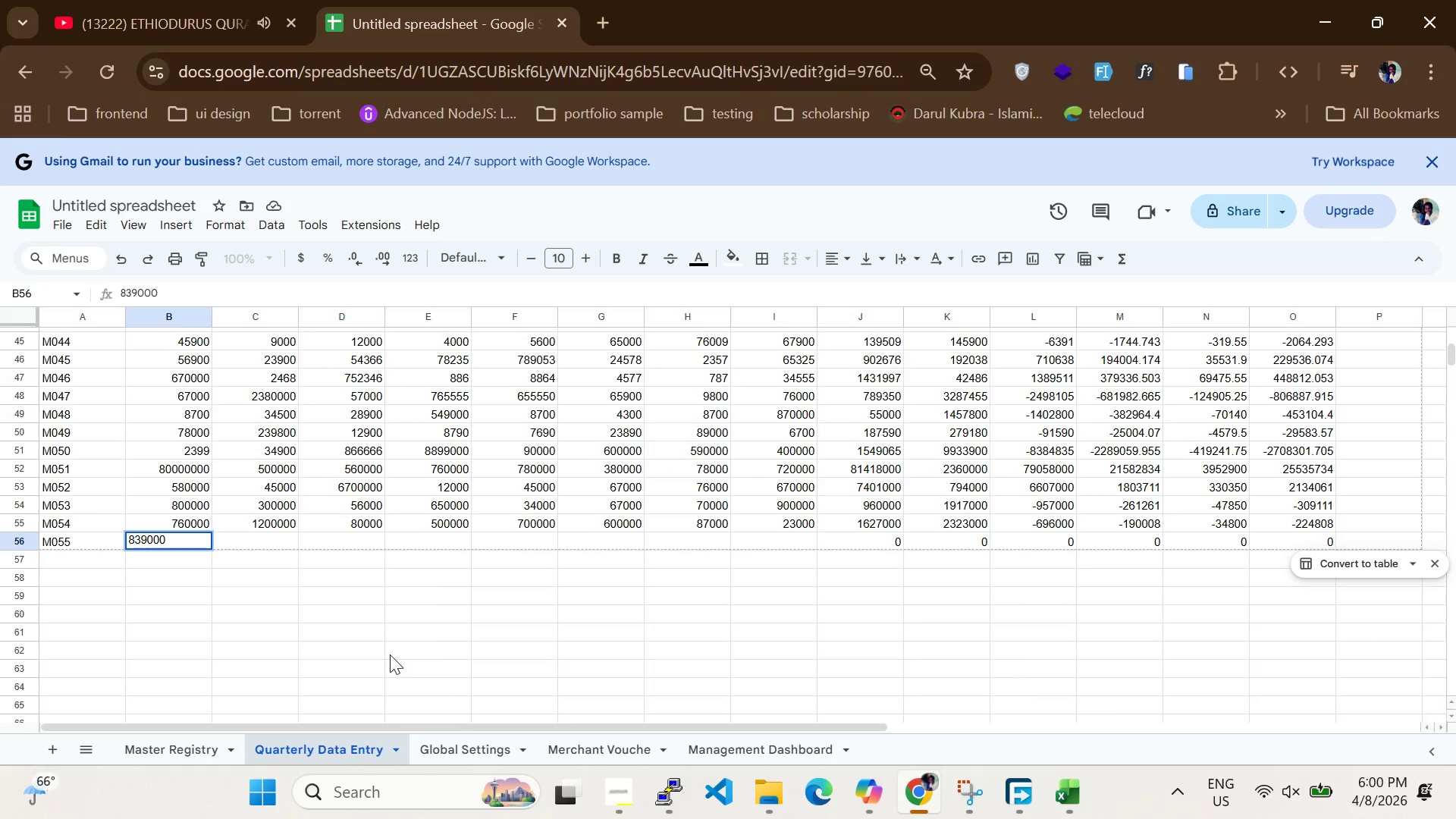 
left_click([250, 542])
 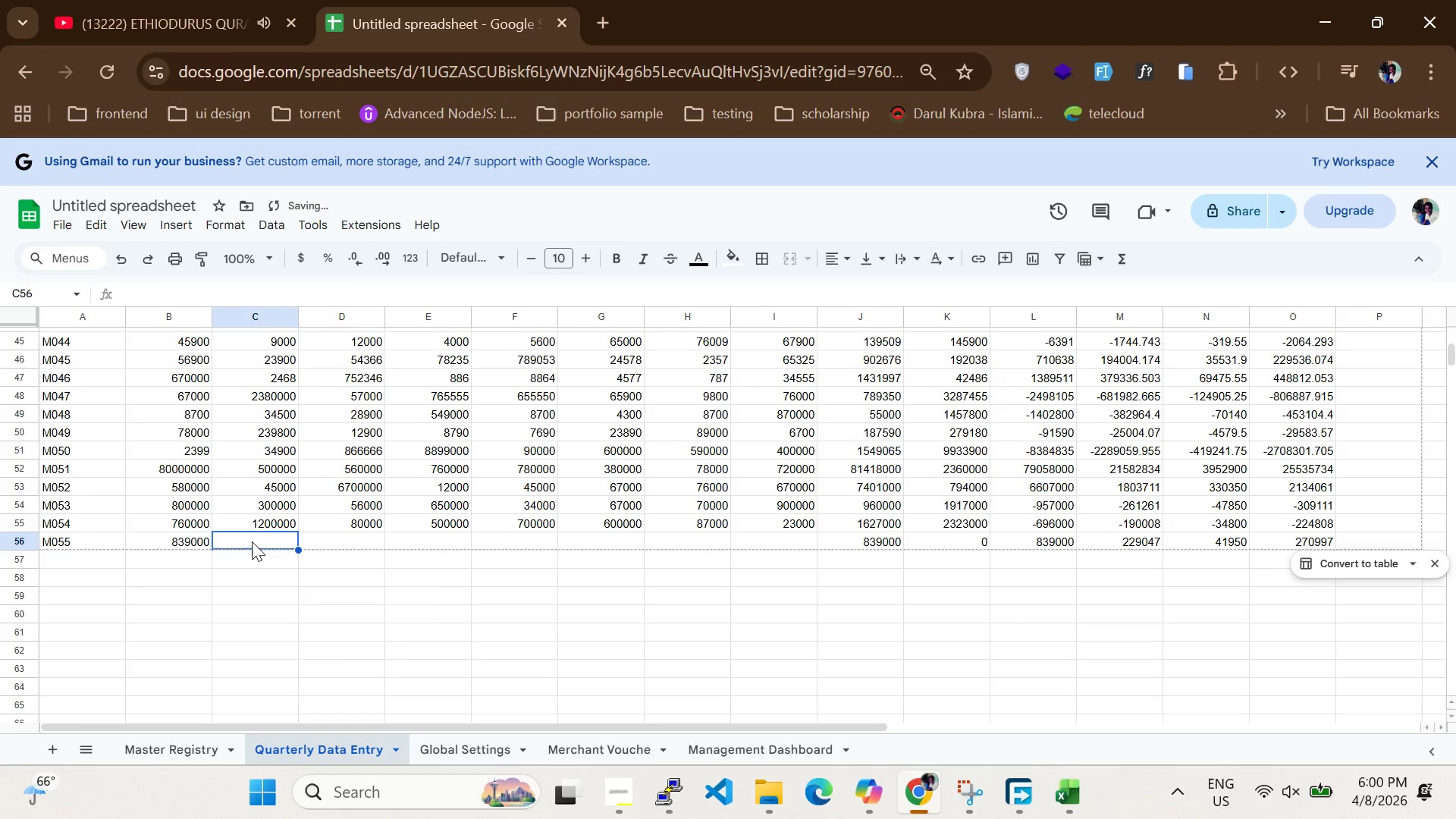 
type(560-)
 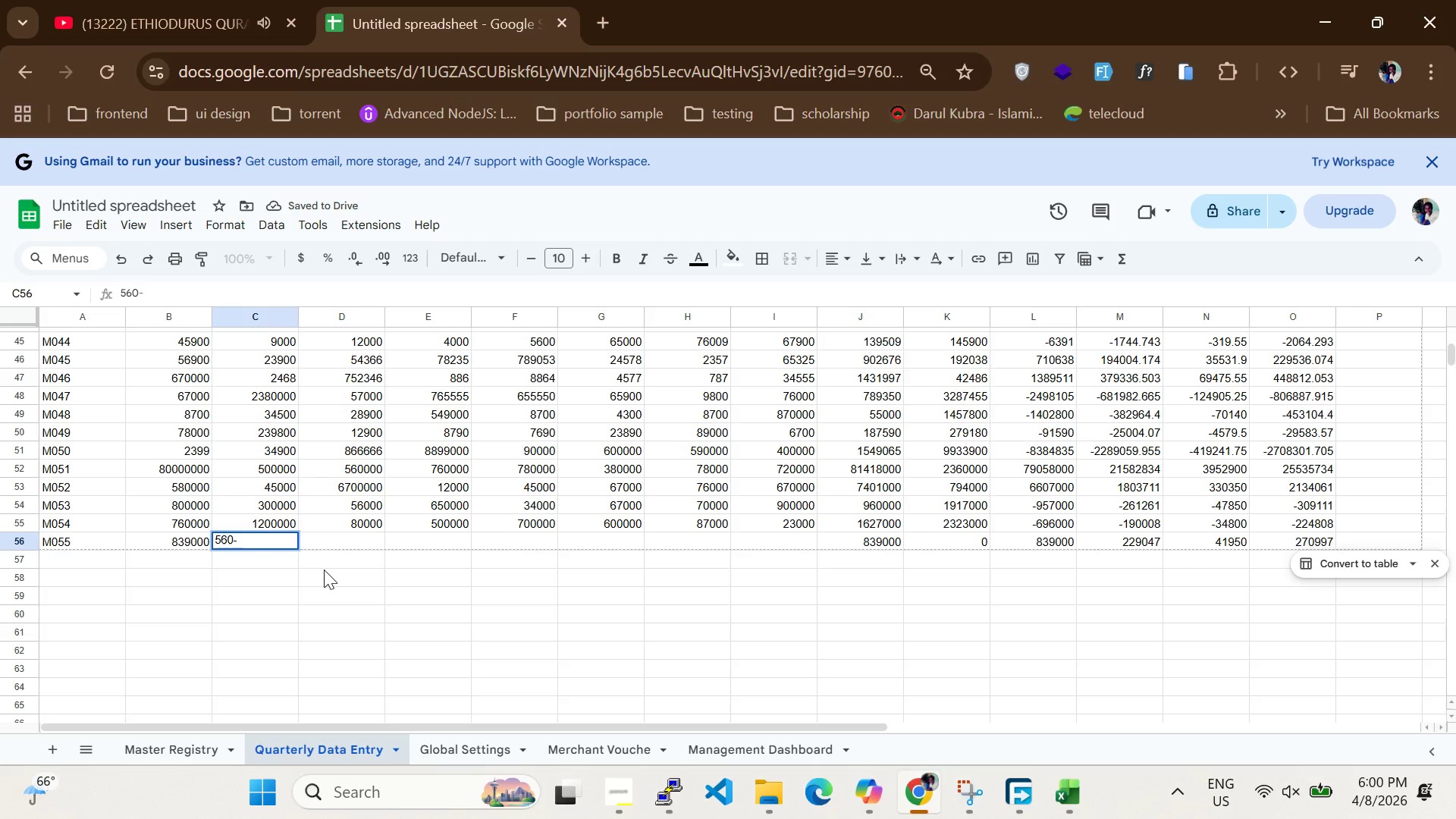 
key(Backspace)
type(00)
 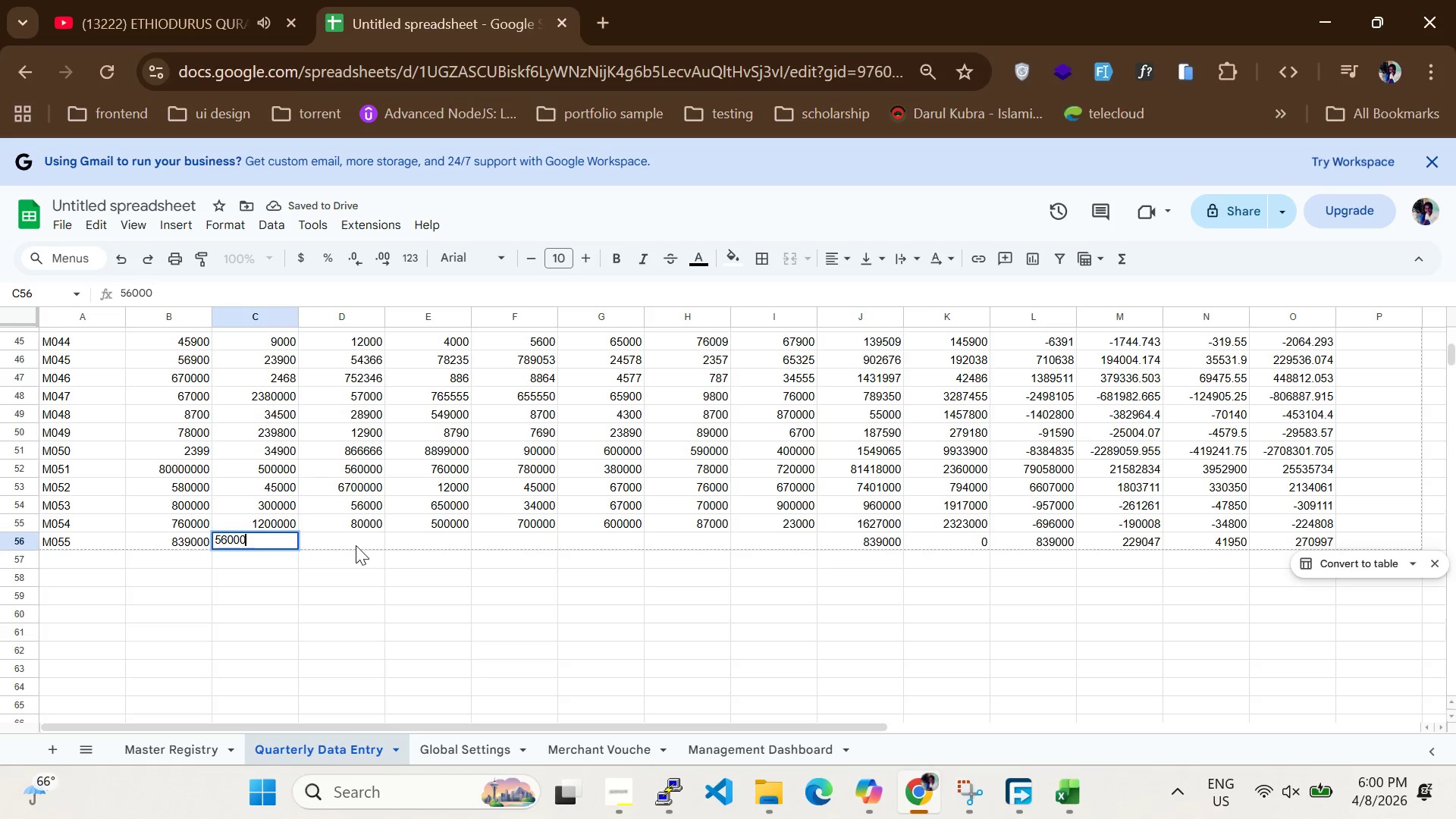 
left_click([347, 541])
 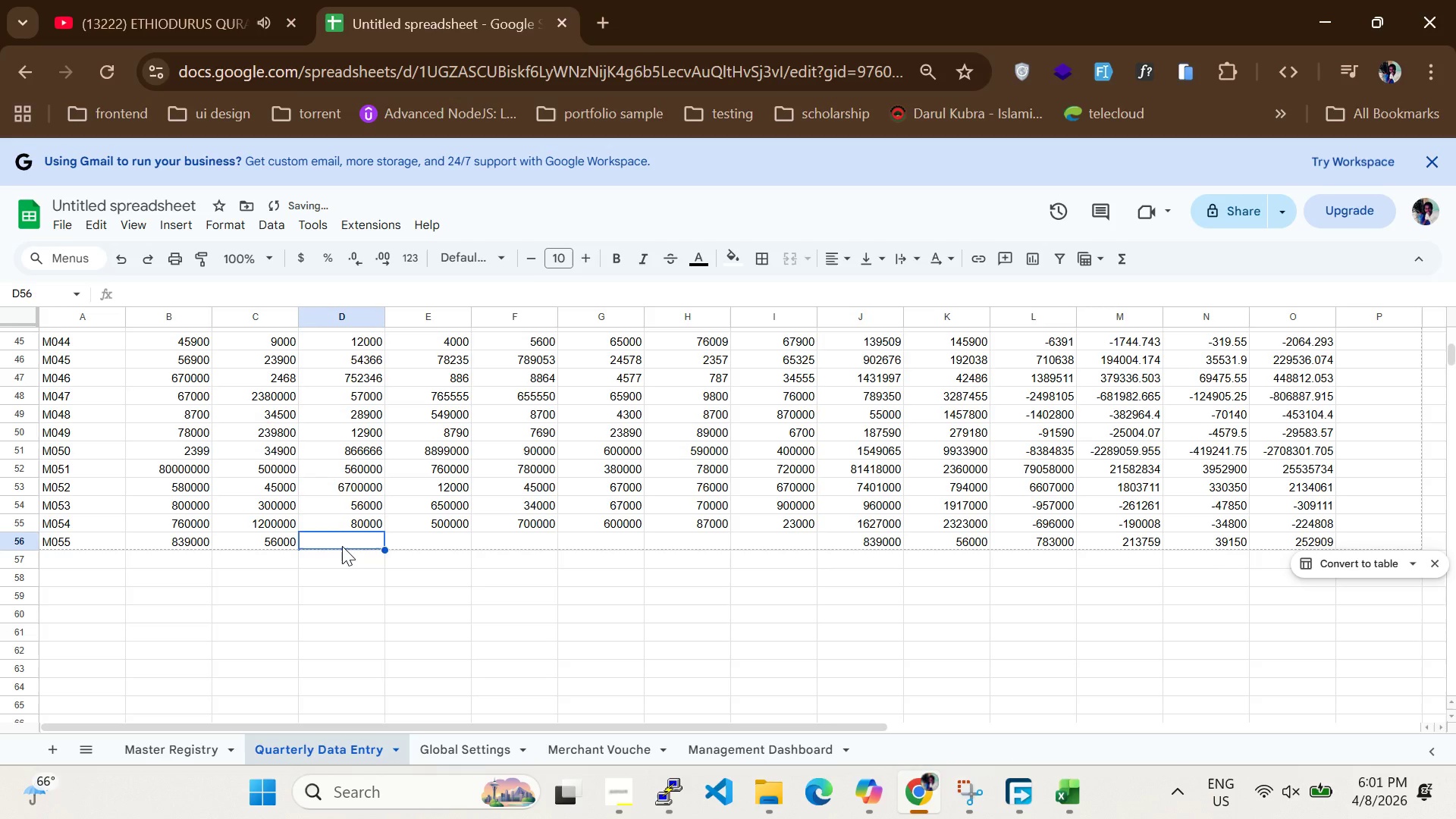 
type(56000)
 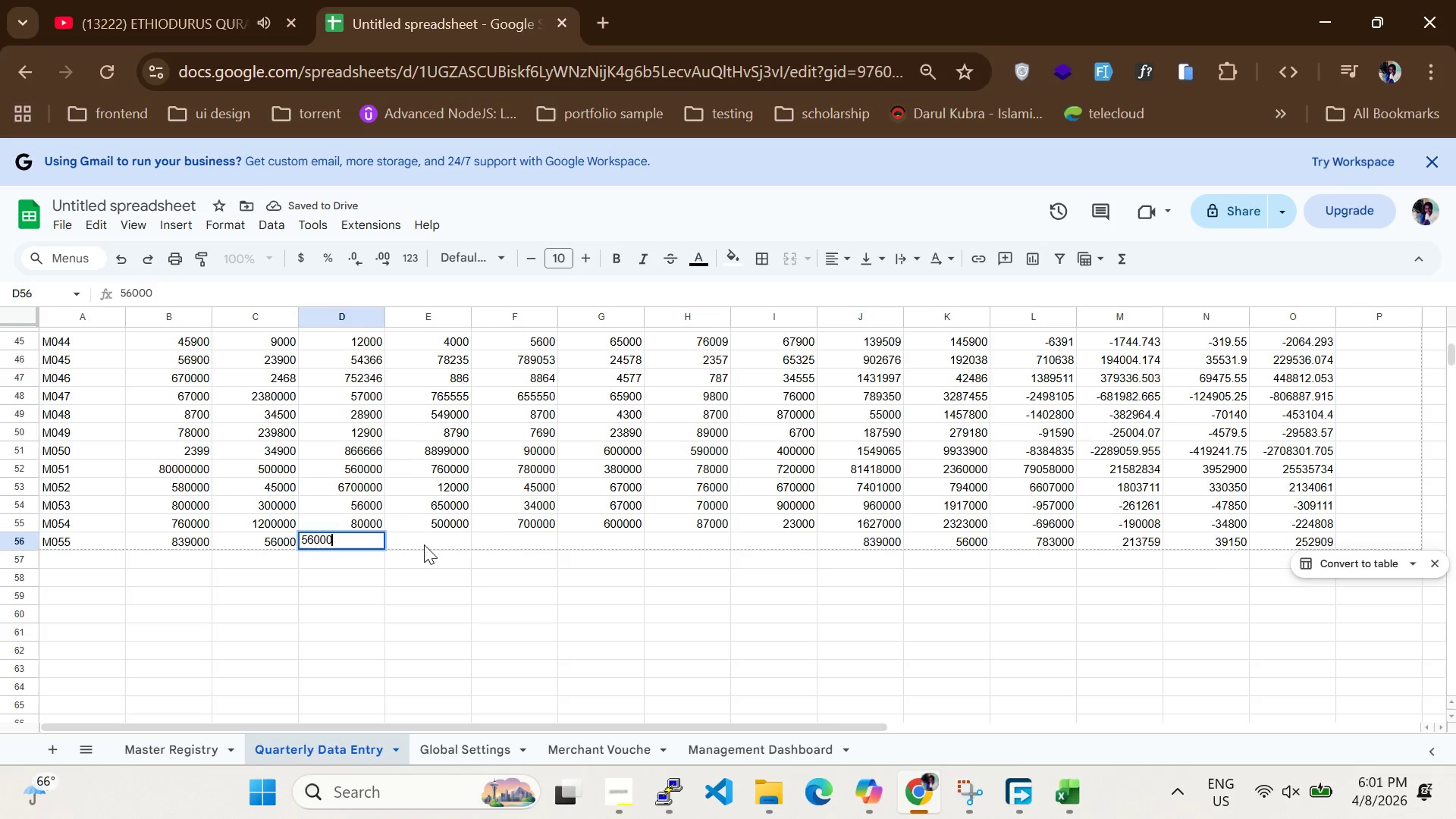 
left_click([424, 544])
 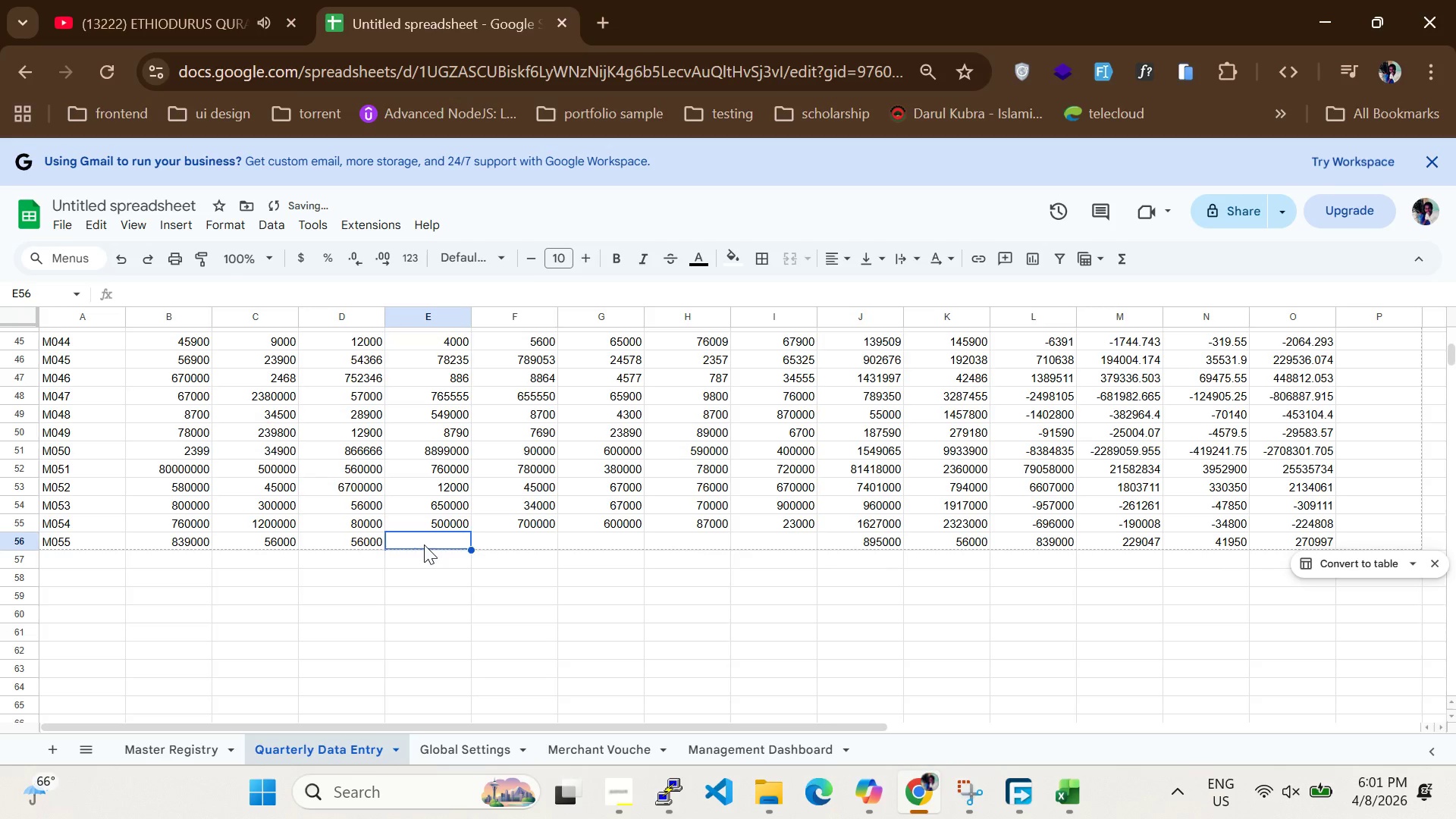 
type(54000)
 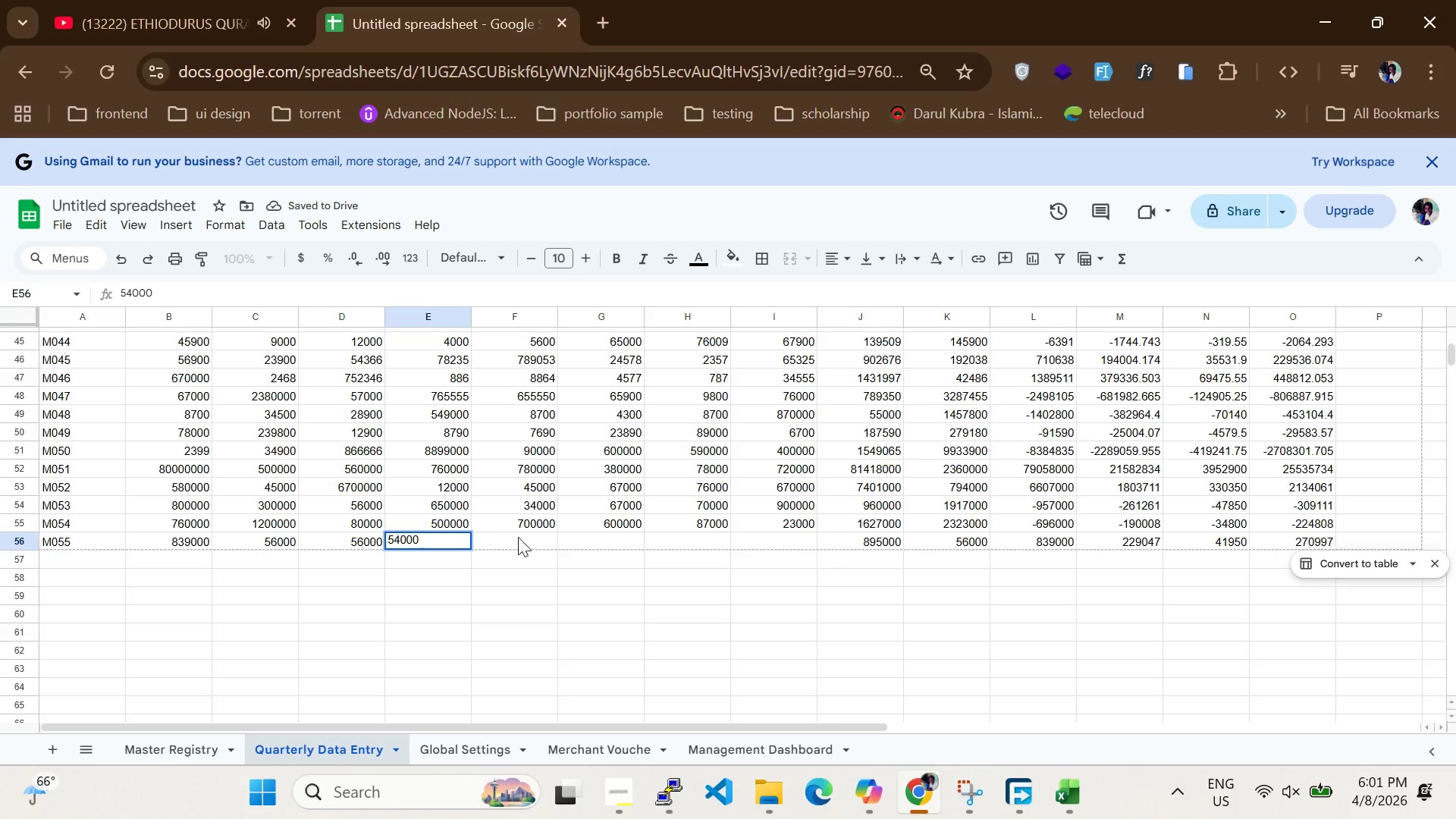 
left_click([518, 537])
 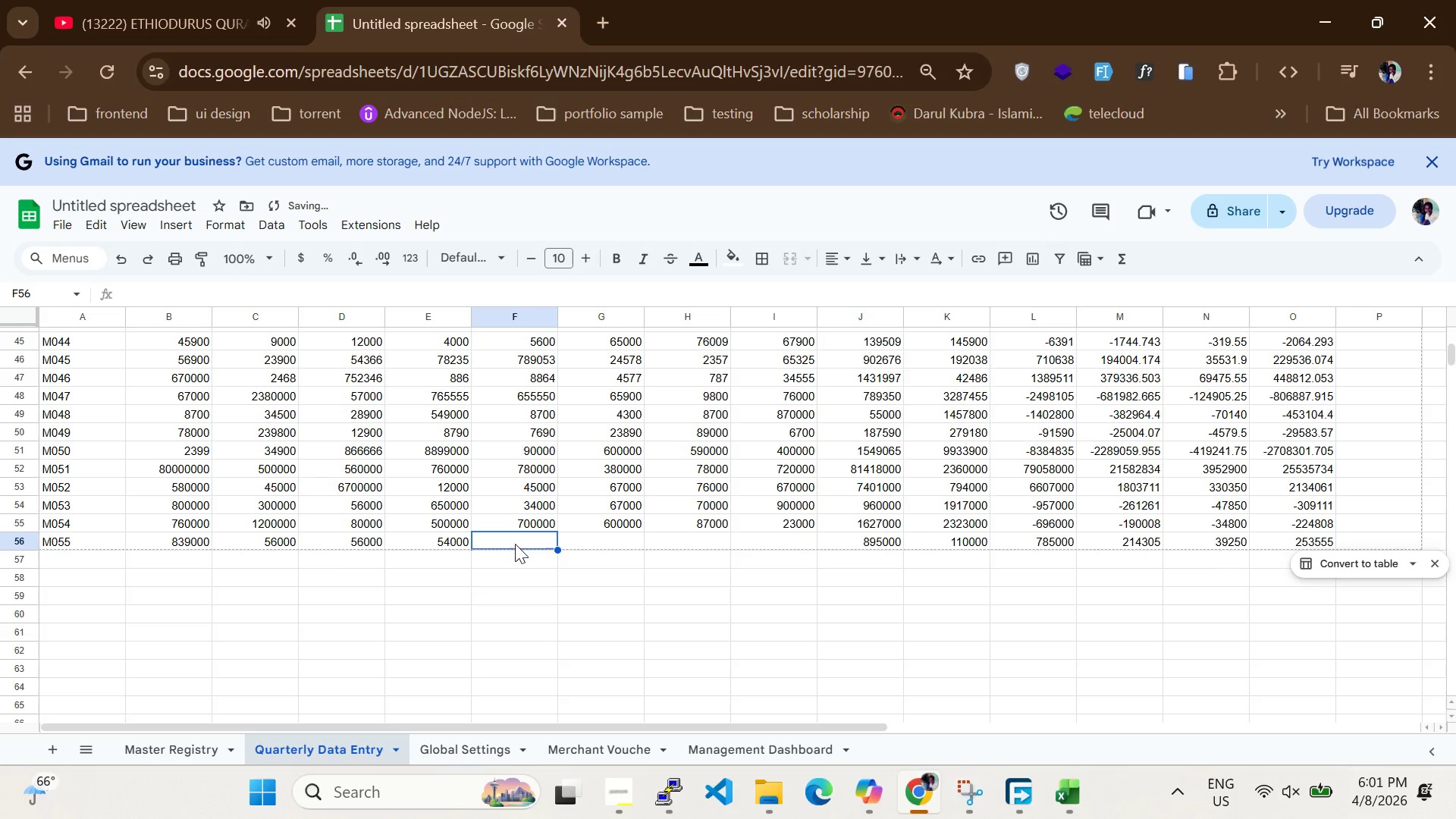 
type(76000)
 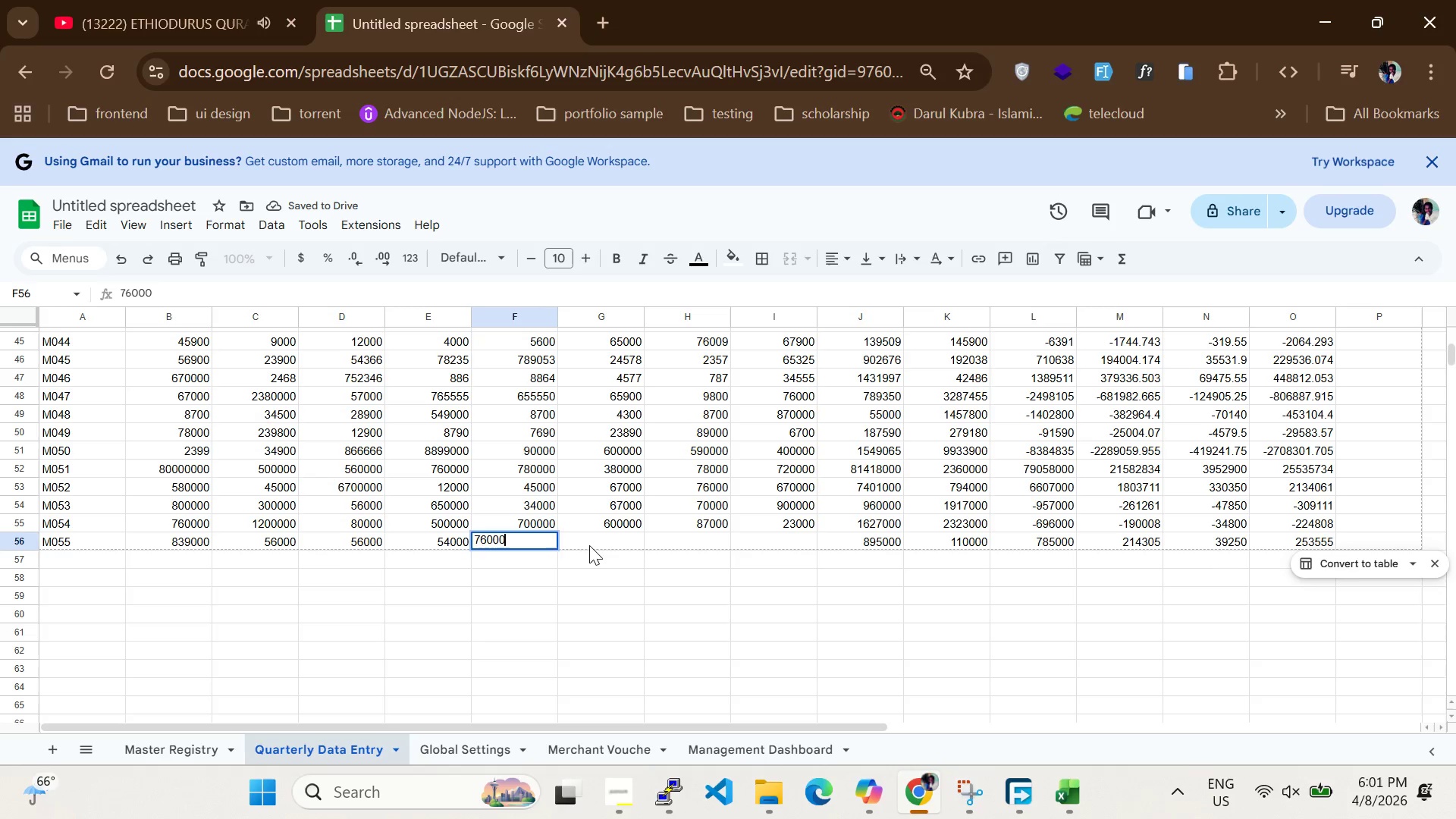 
left_click([592, 542])
 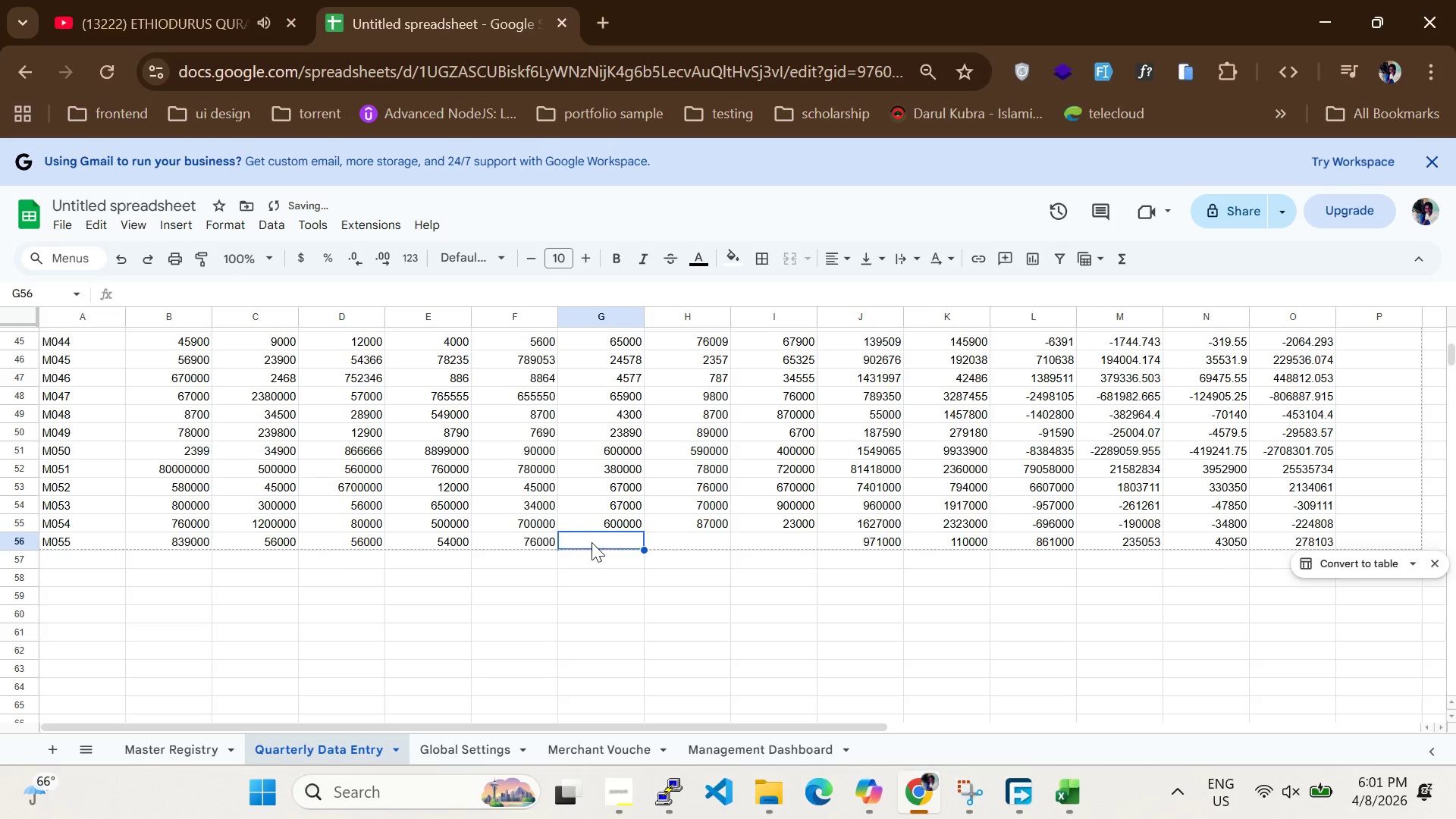 
type(82000)
 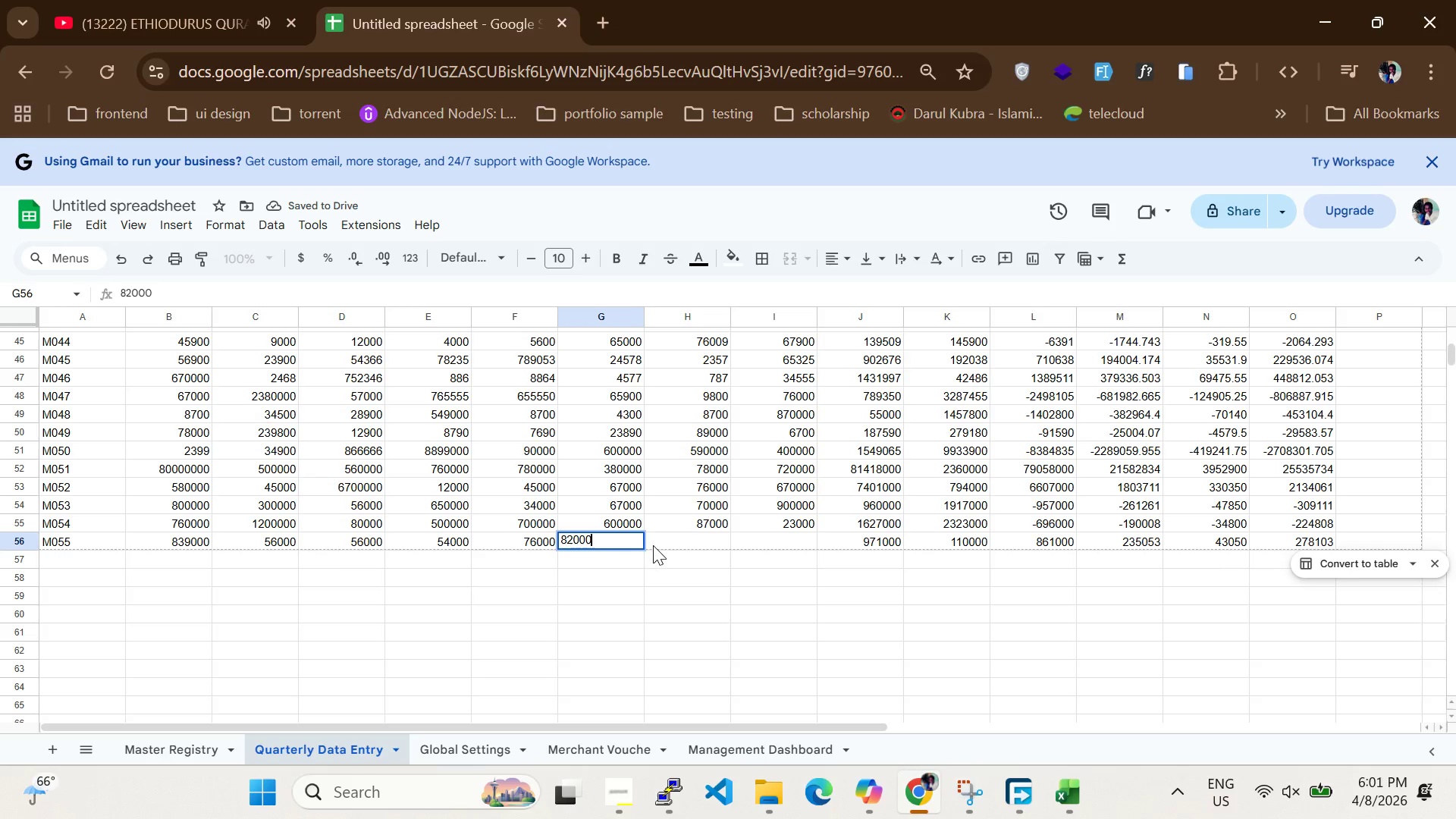 
left_click_drag(start_coordinate=[651, 544], to_coordinate=[655, 545])
 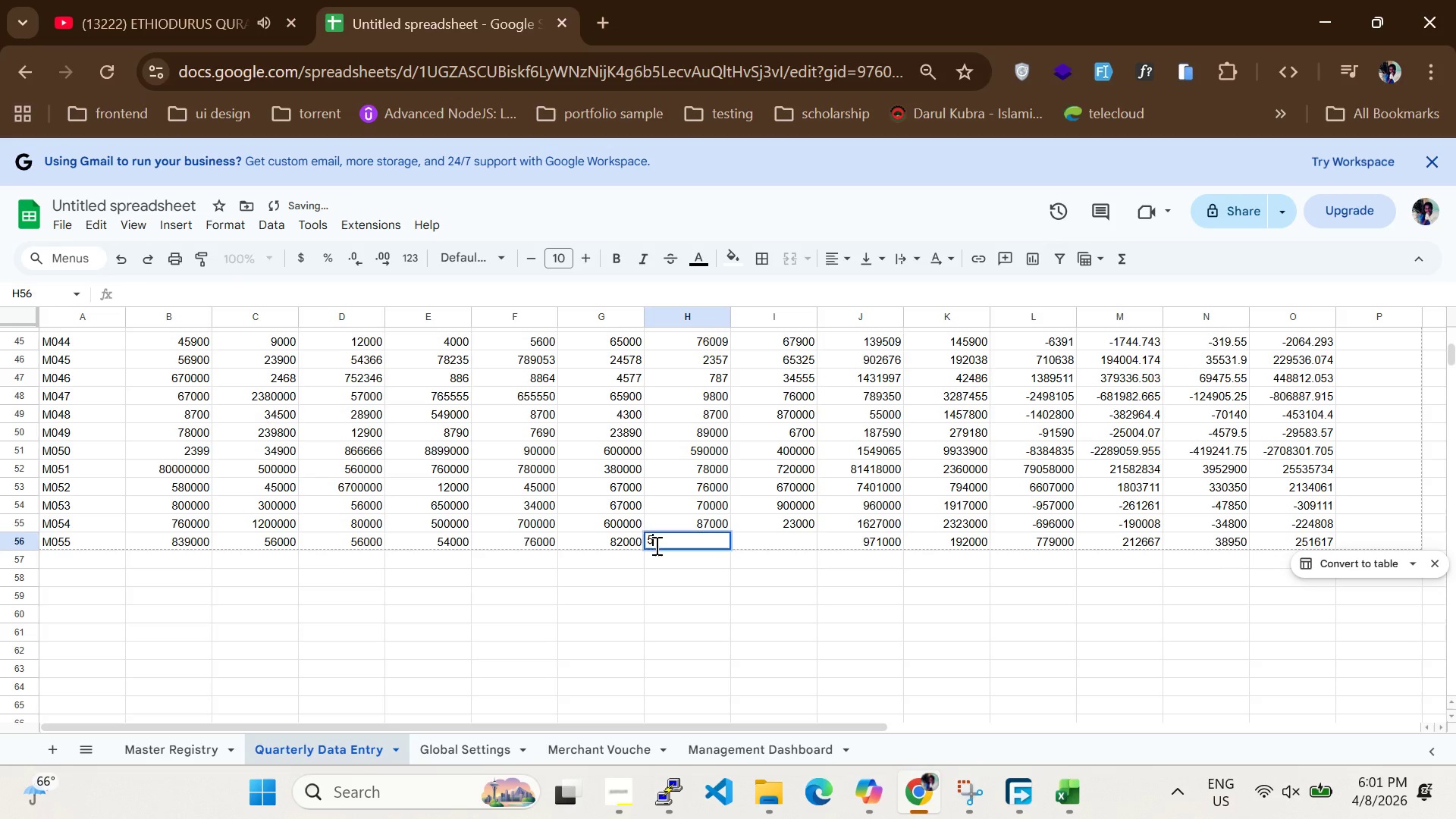 
type(549000)
 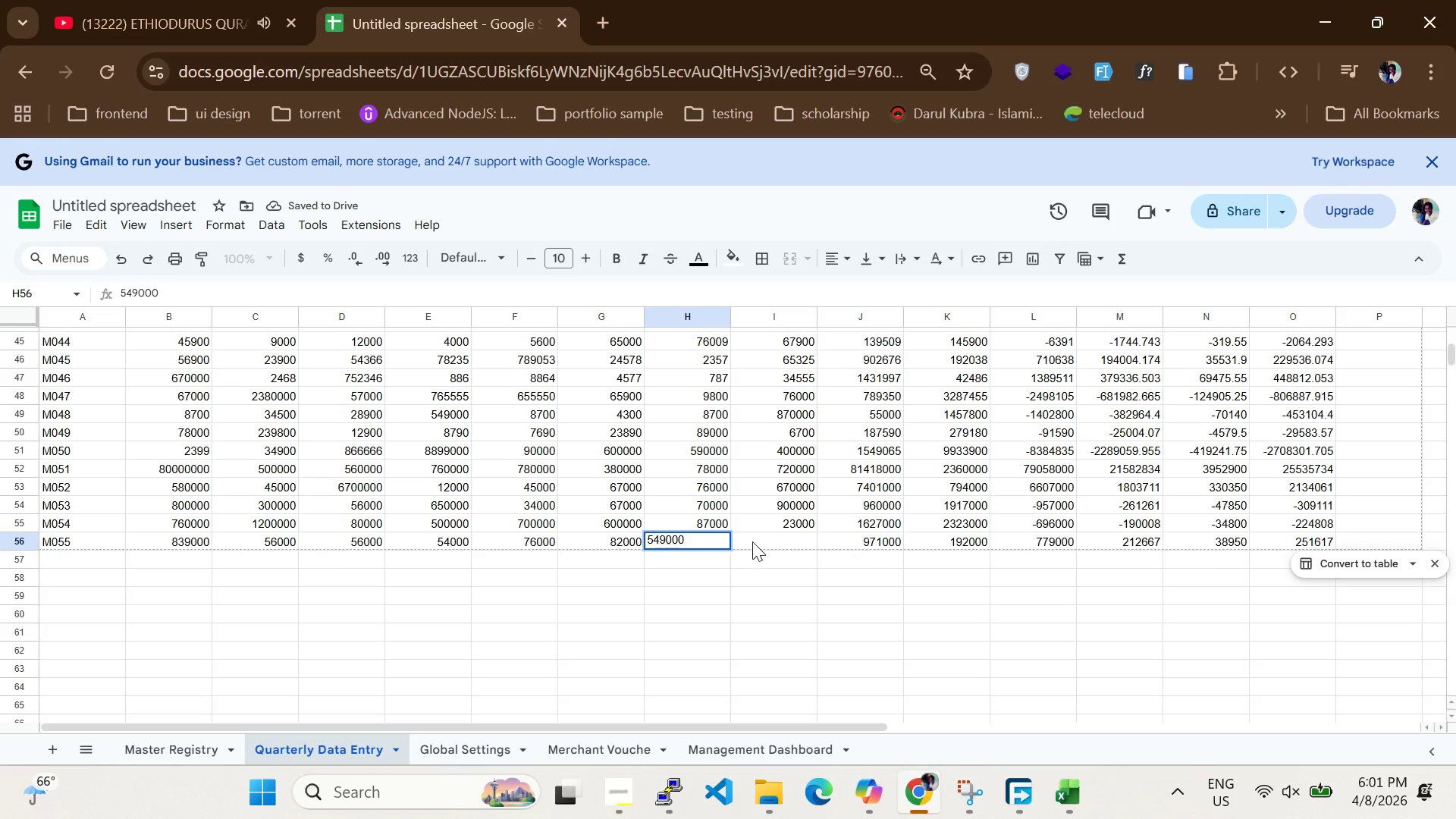 
left_click([752, 541])
 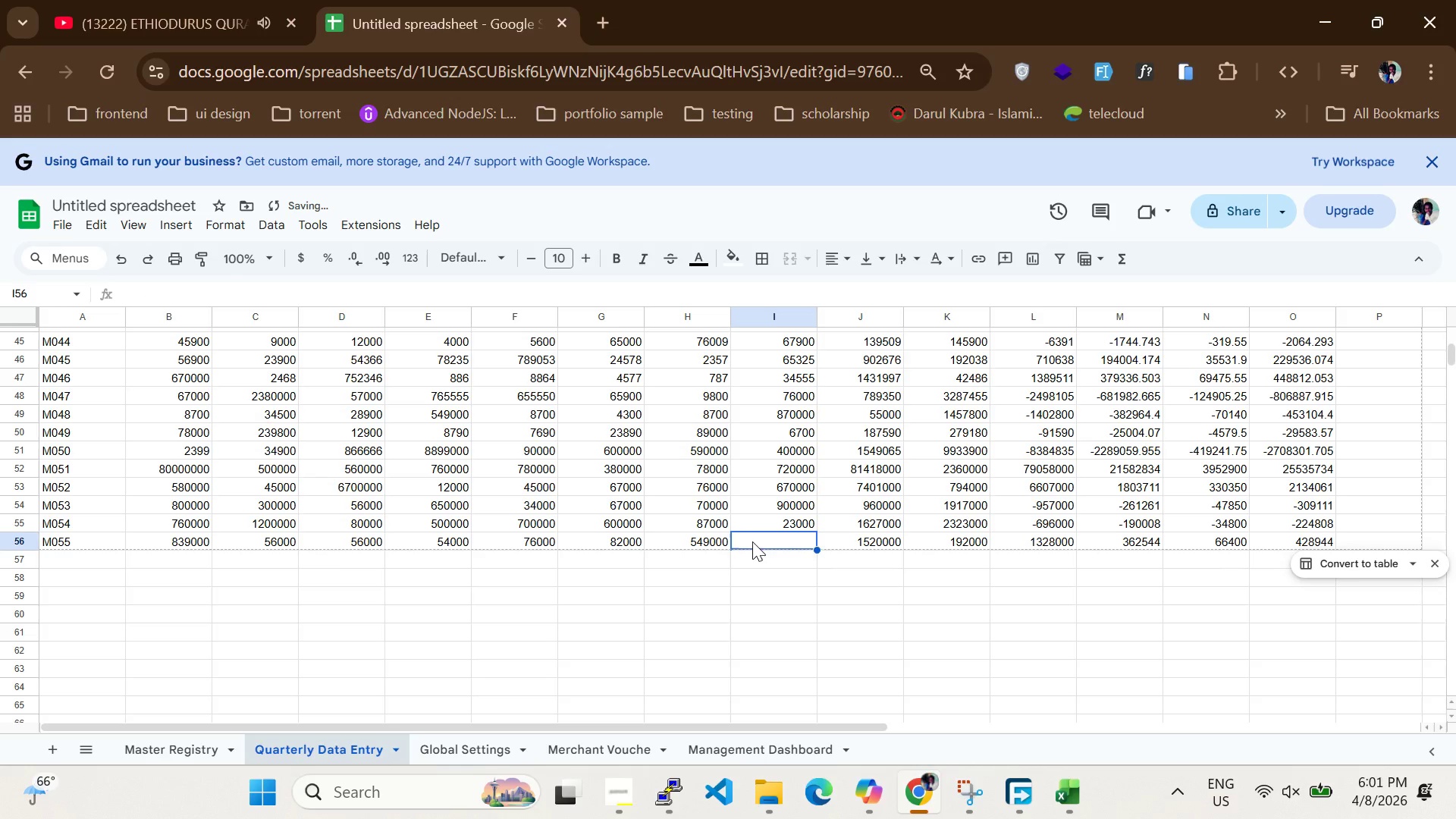 
type(65000)
 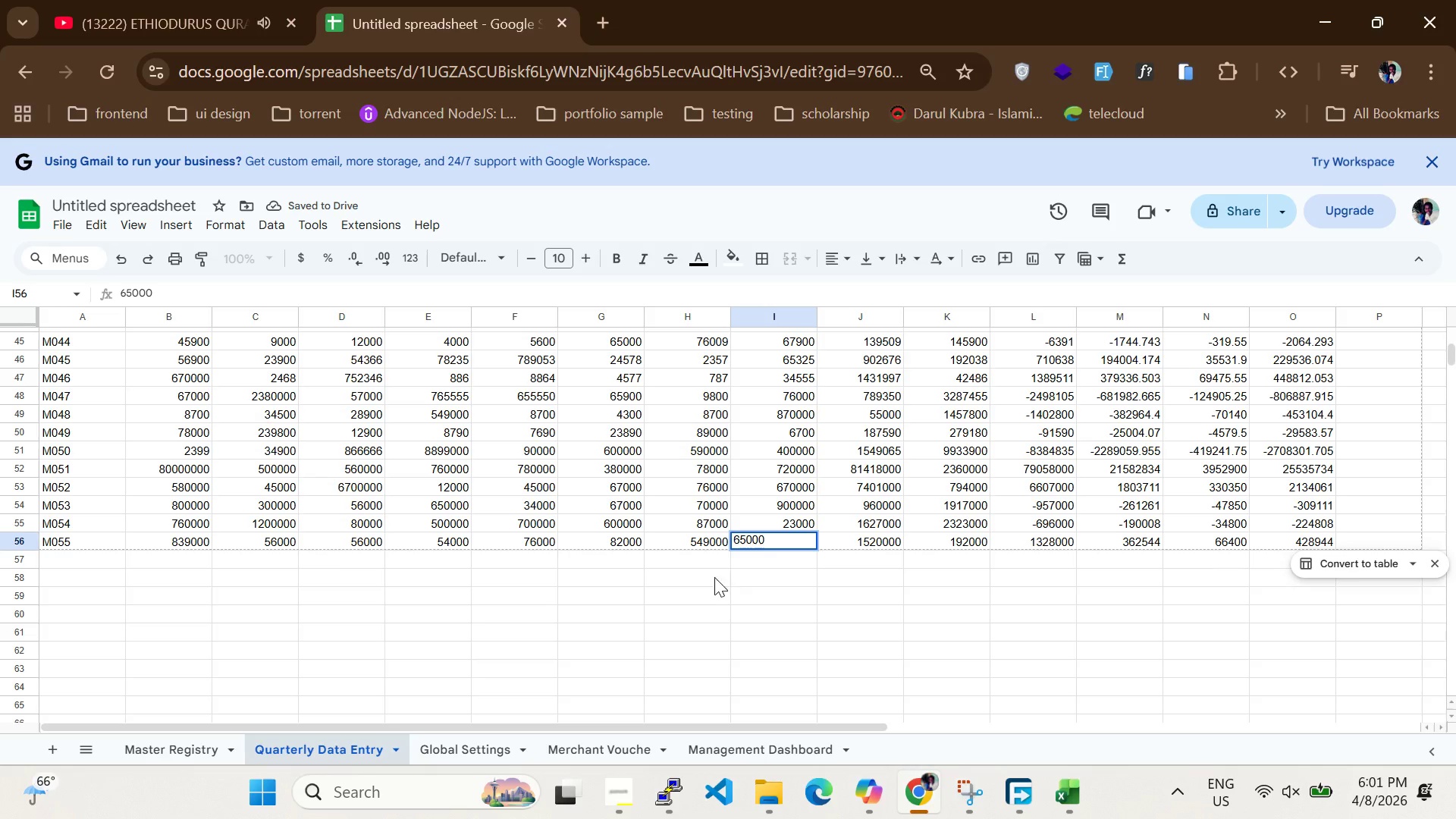 
left_click([706, 585])
 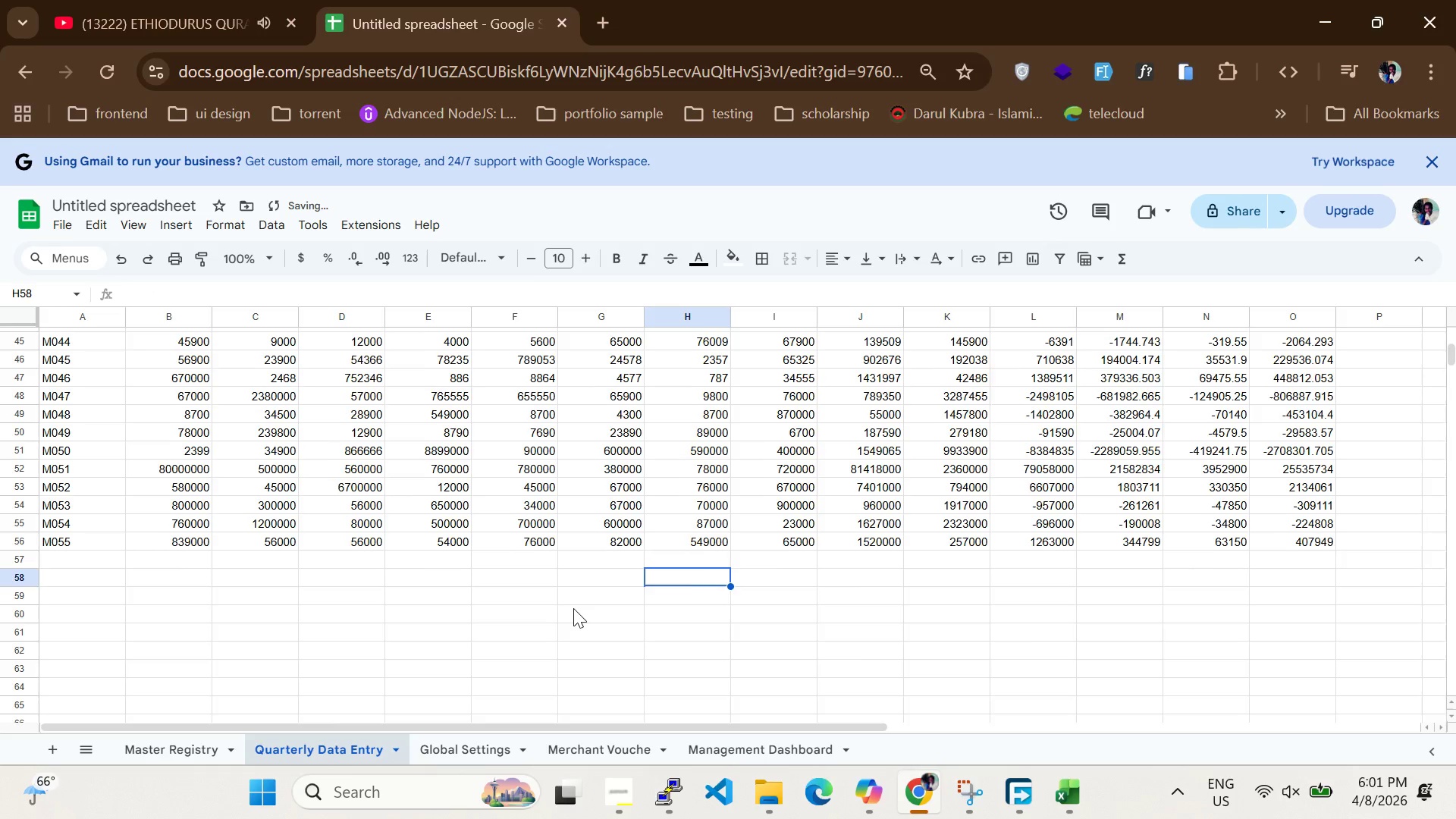 
scroll: coordinate [383, 613], scroll_direction: up, amount: 4.0
 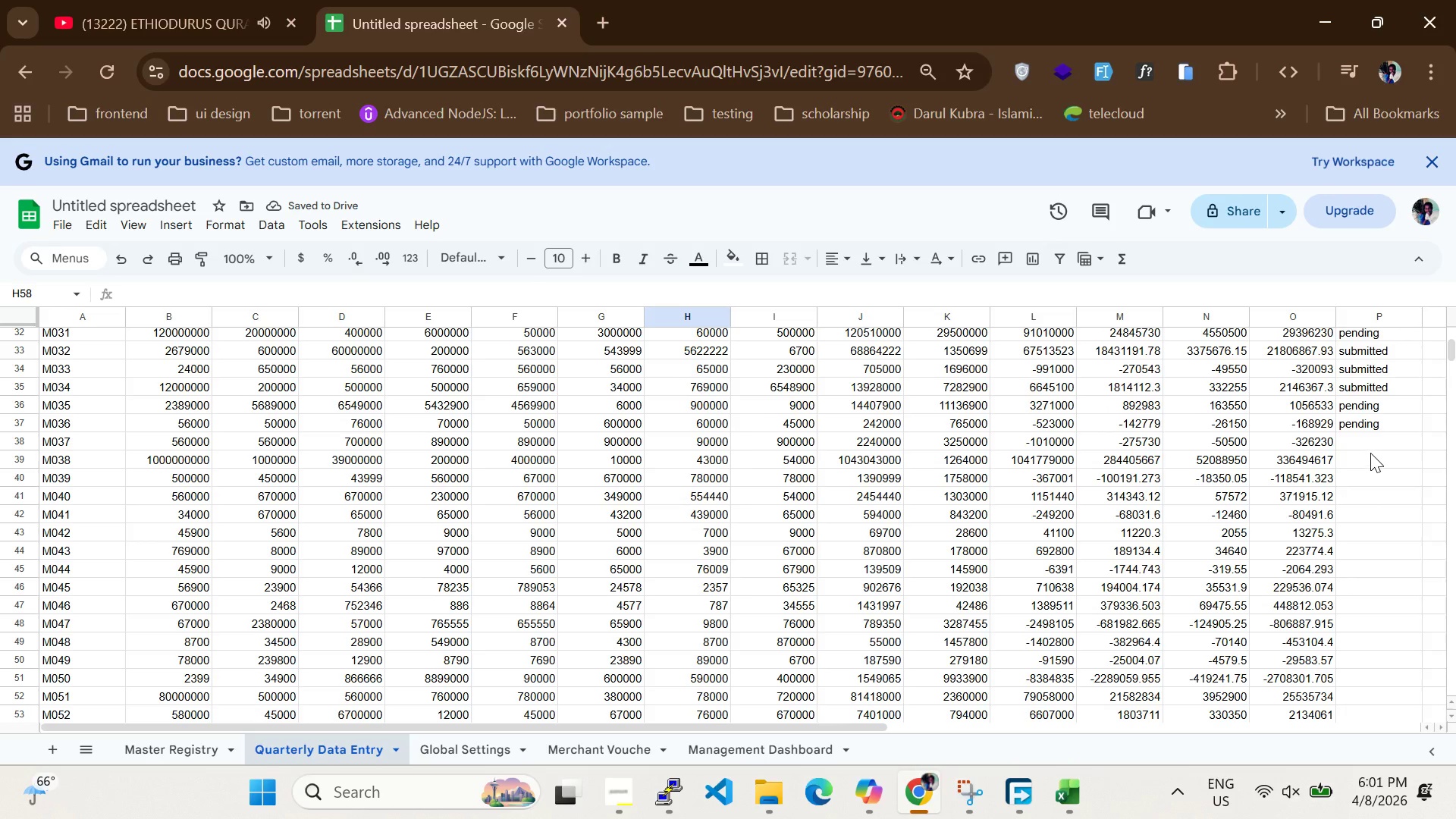 
left_click([1372, 438])
 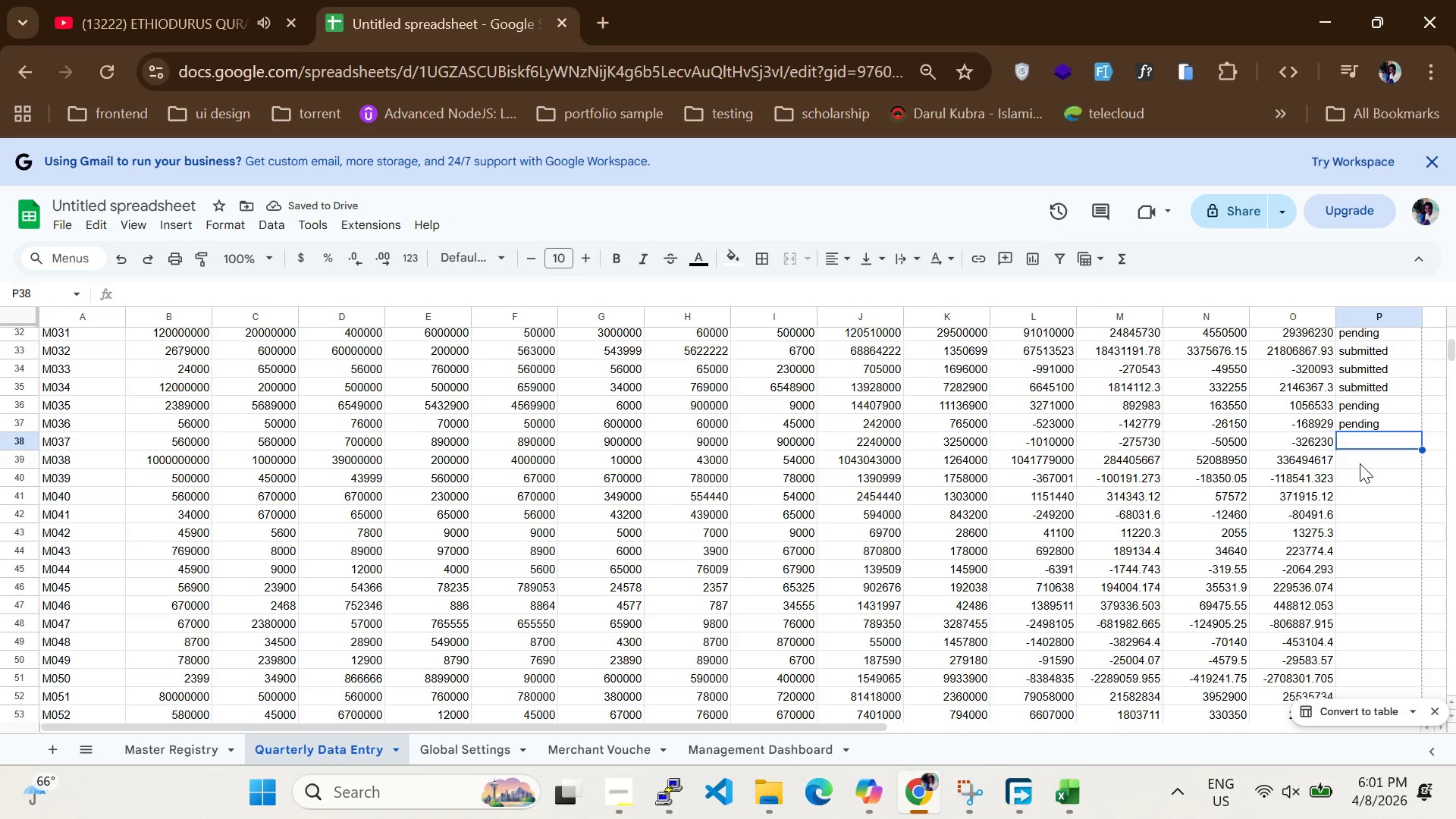 
type(PENDING)
key(Backspace)
key(Backspace)
key(Backspace)
key(Backspace)
key(Backspace)
key(Backspace)
key(Backspace)
type(pendong)
key(Backspace)
key(Backspace)
key(Backspace)
type(omg)
key(Backspace)
key(Backspace)
key(Backspace)
type(ing)
 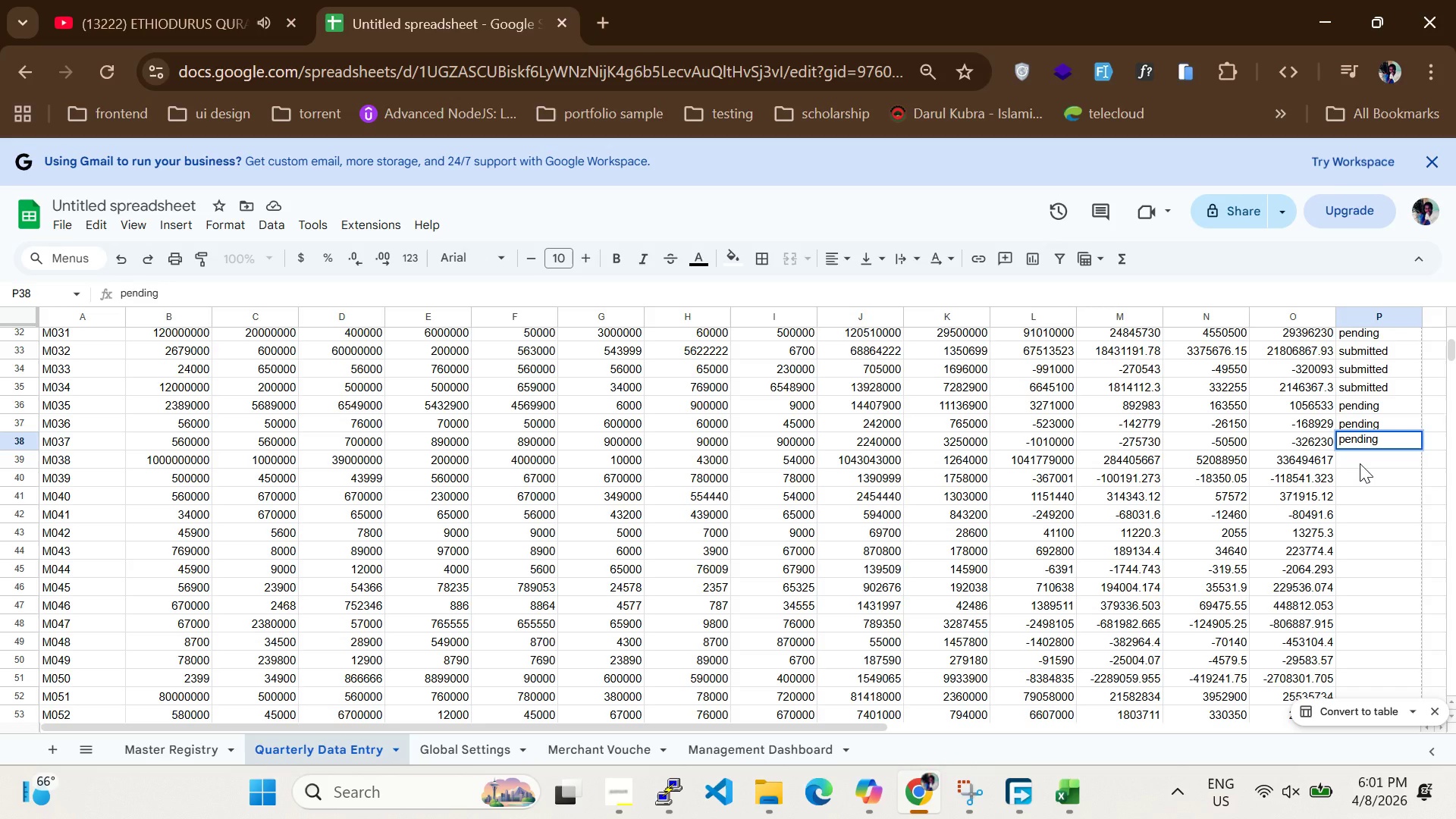 
left_click([1360, 463])
 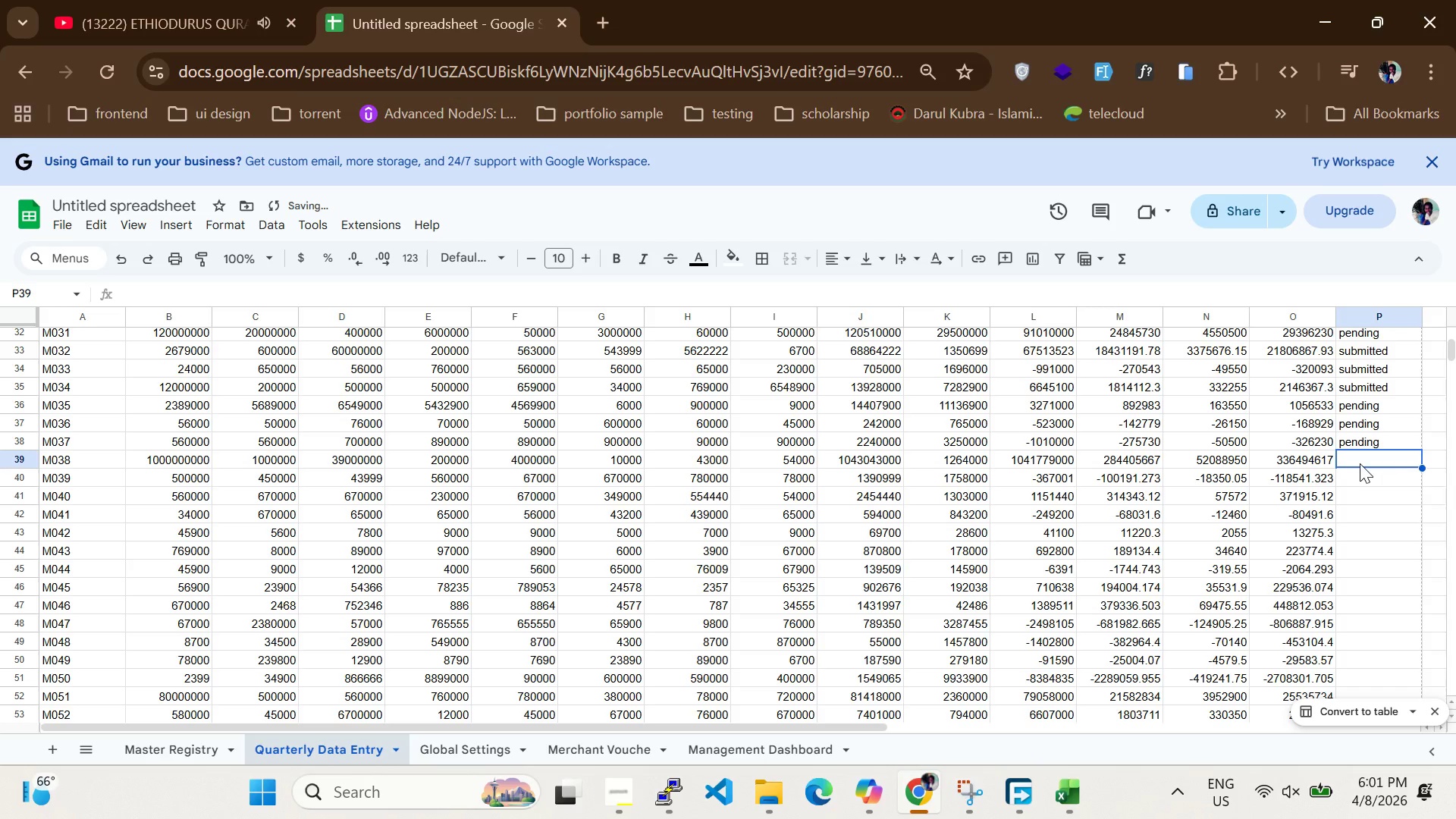 
type(submi)
key(Tab)
 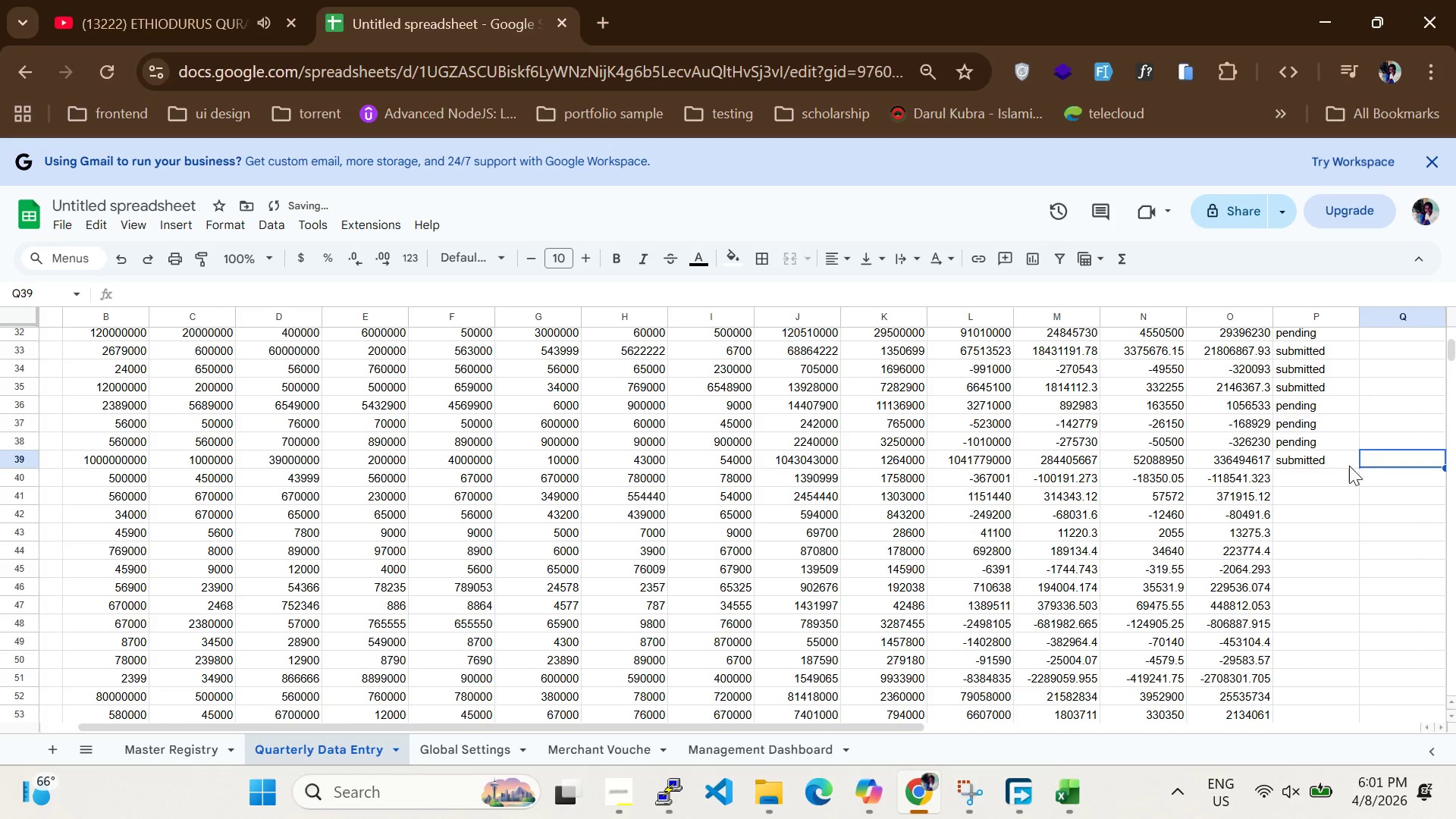 
left_click([1341, 462])
 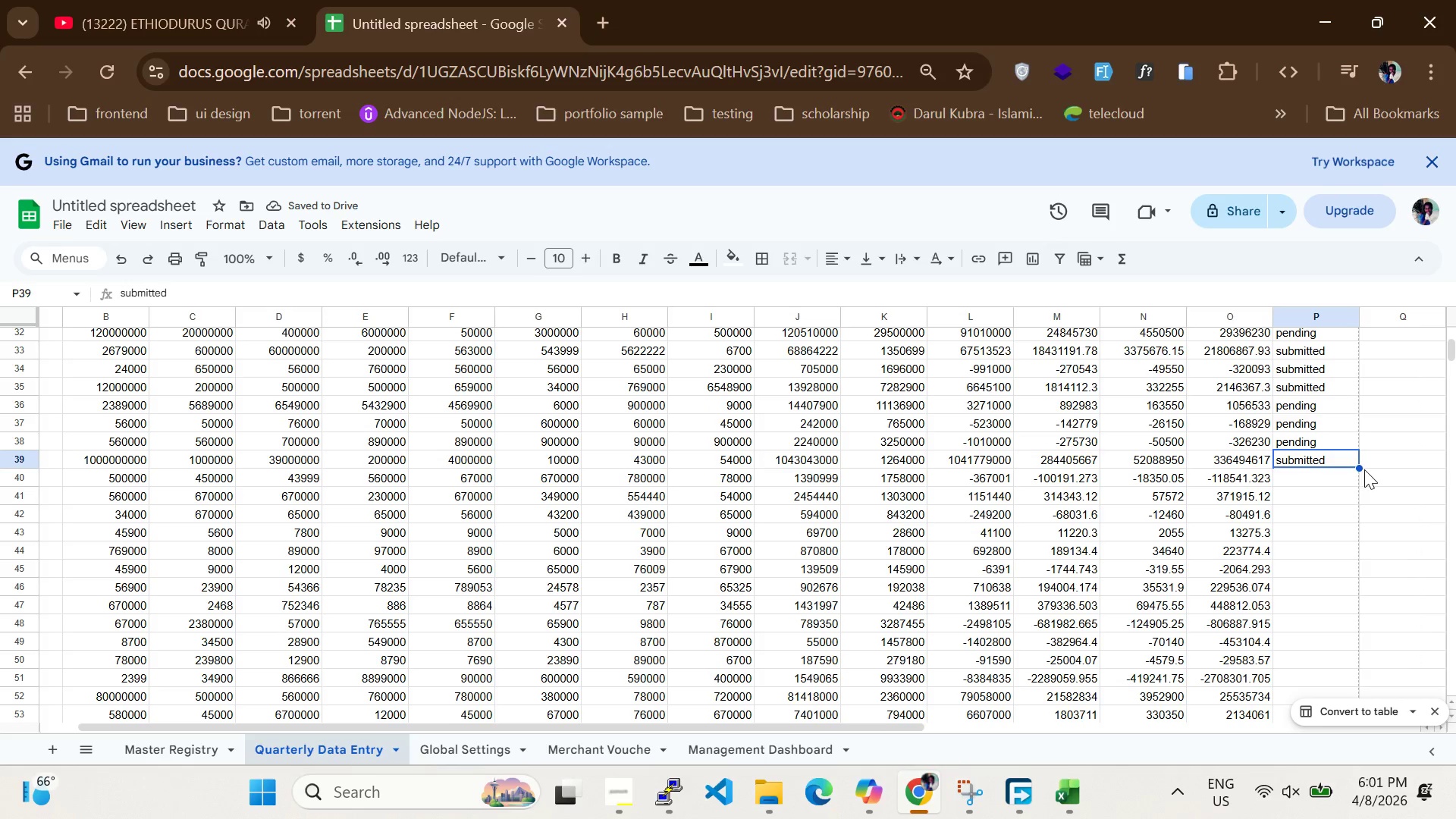 
left_click_drag(start_coordinate=[1358, 469], to_coordinate=[1351, 659])
 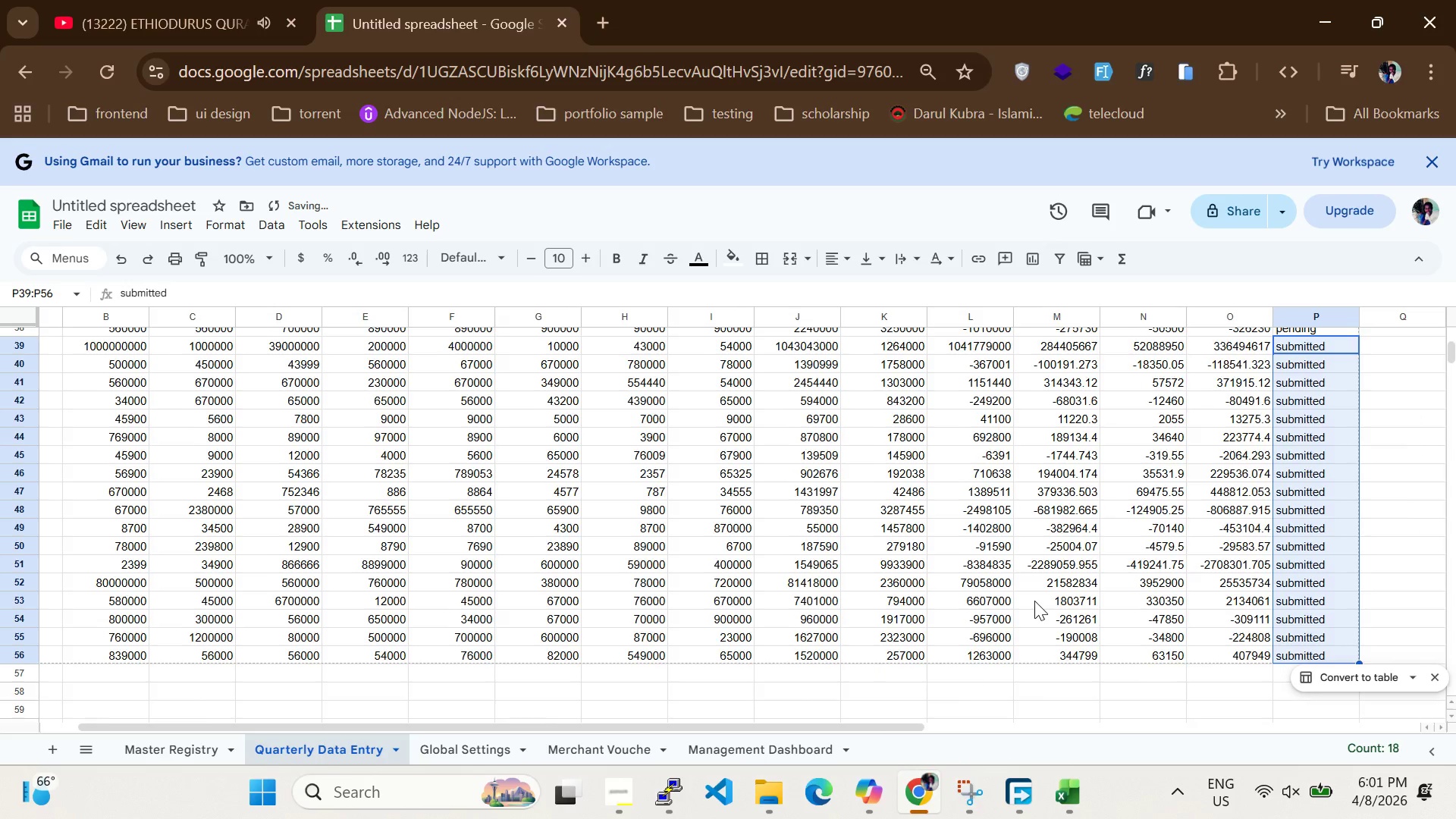 
scroll: coordinate [1370, 579], scroll_direction: down, amount: 1.0
 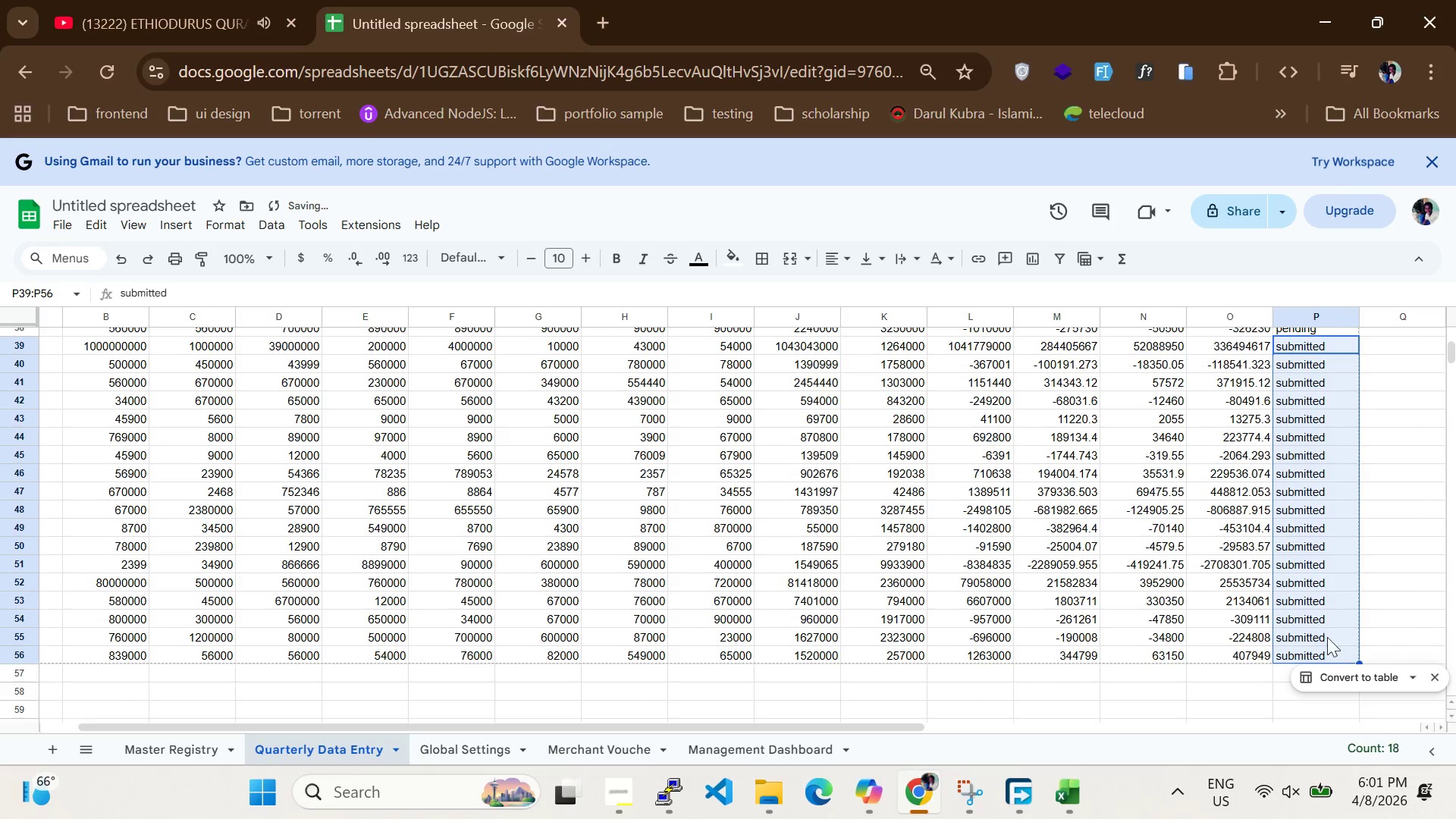 
scroll: coordinate [643, 522], scroll_direction: none, amount: 0.0
 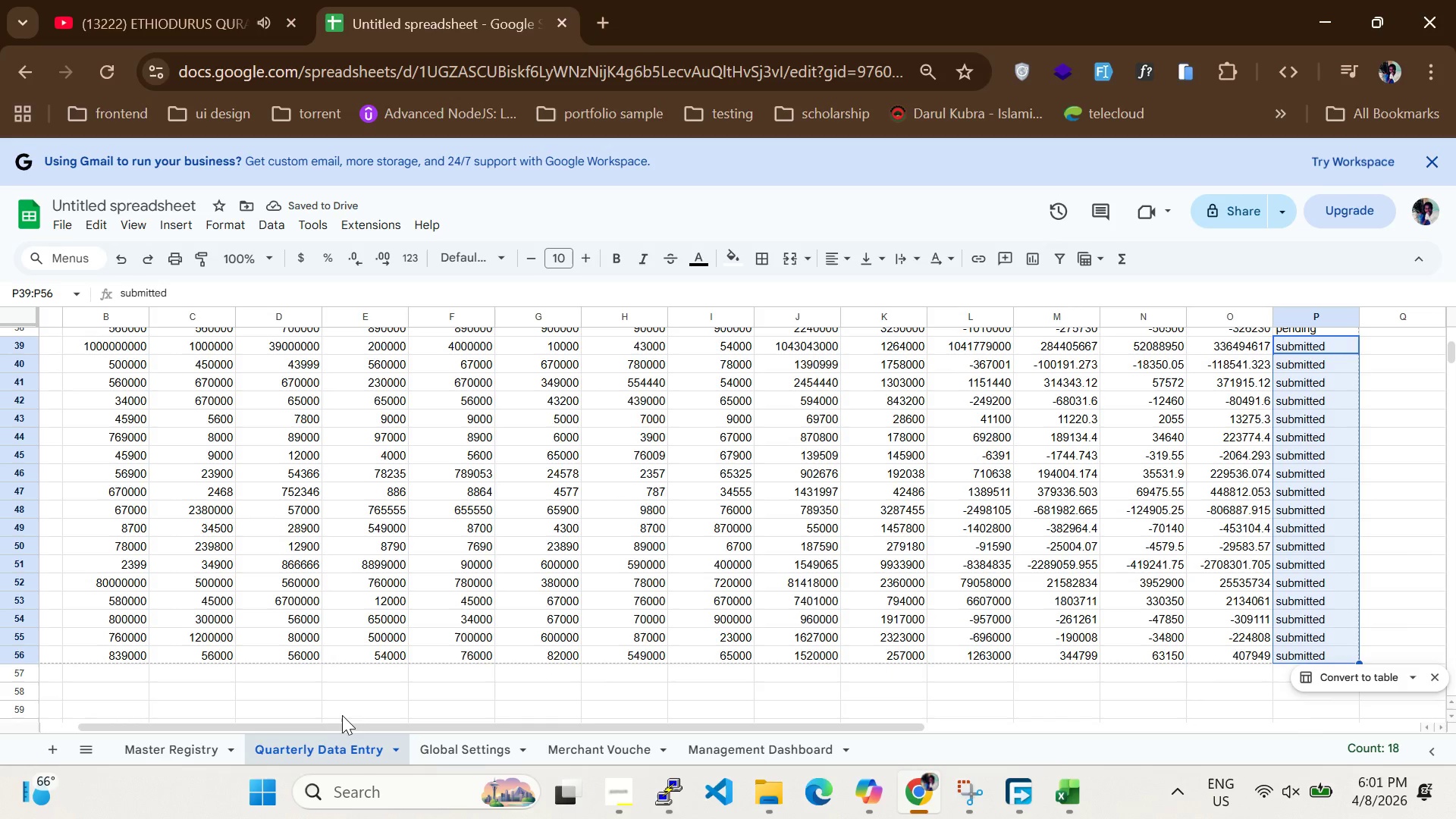 
left_click_drag(start_coordinate=[343, 725], to_coordinate=[36, 731])
 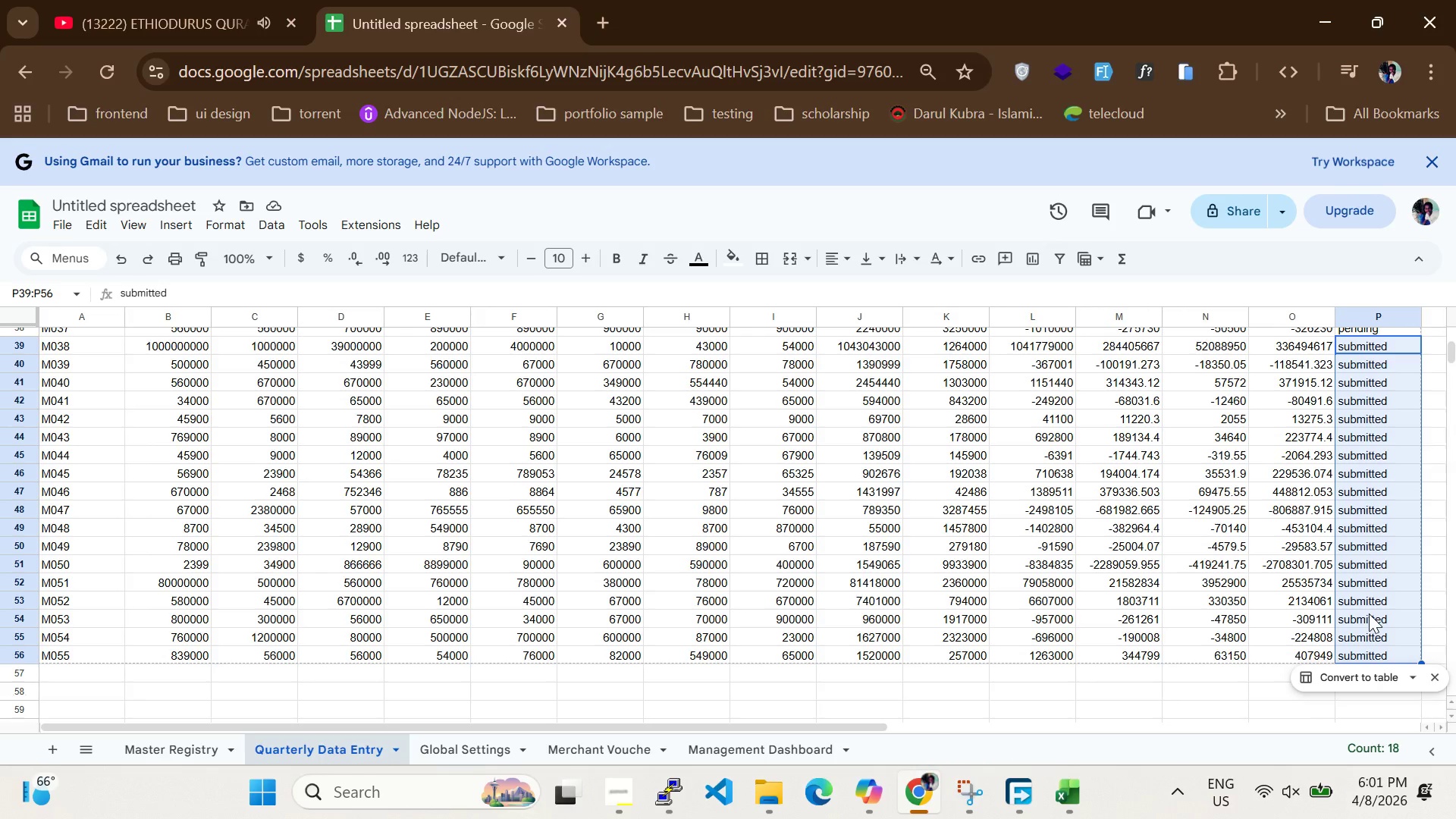 
double_click([1370, 602])
 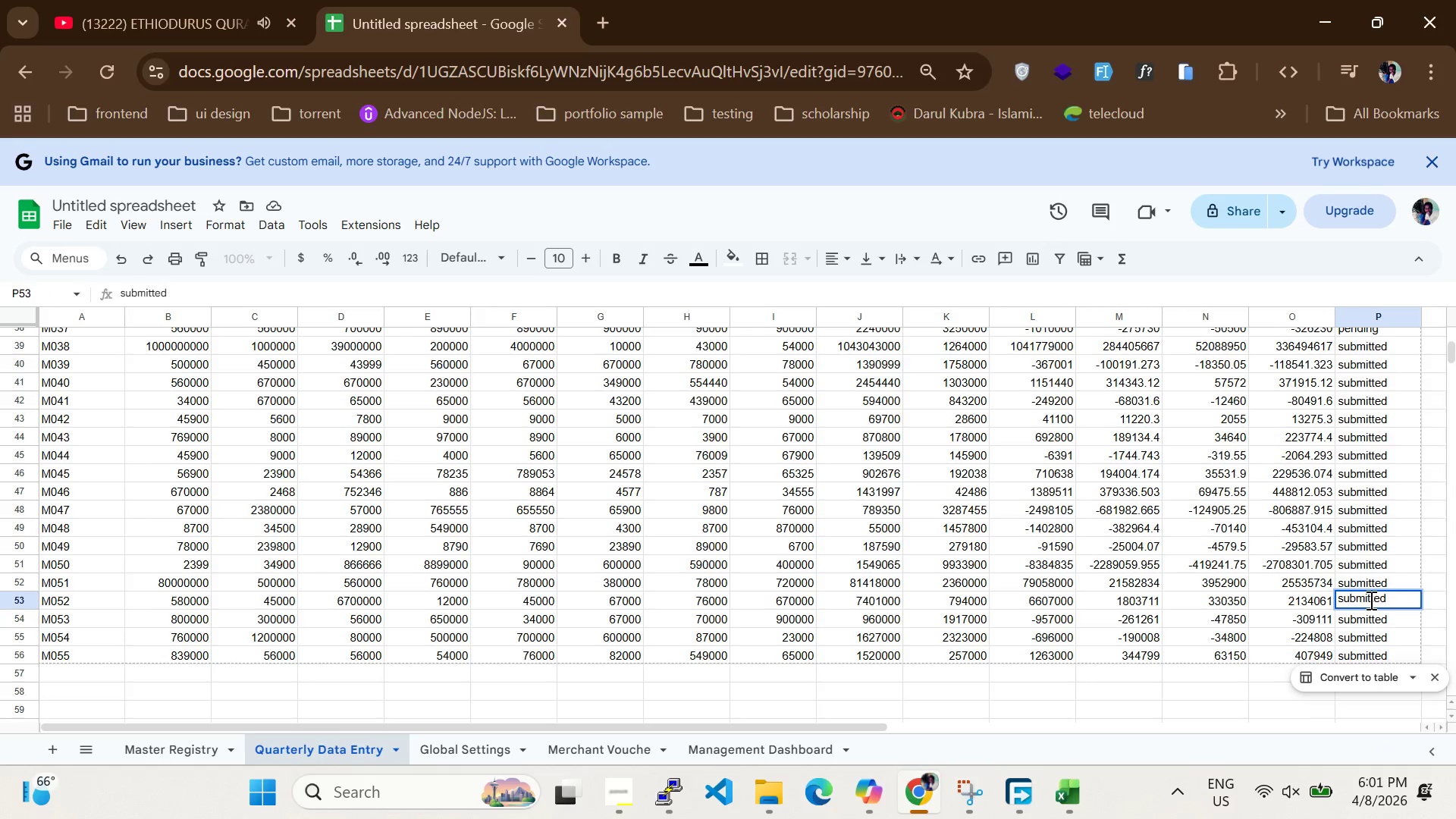 
key(Control+ControlLeft)
 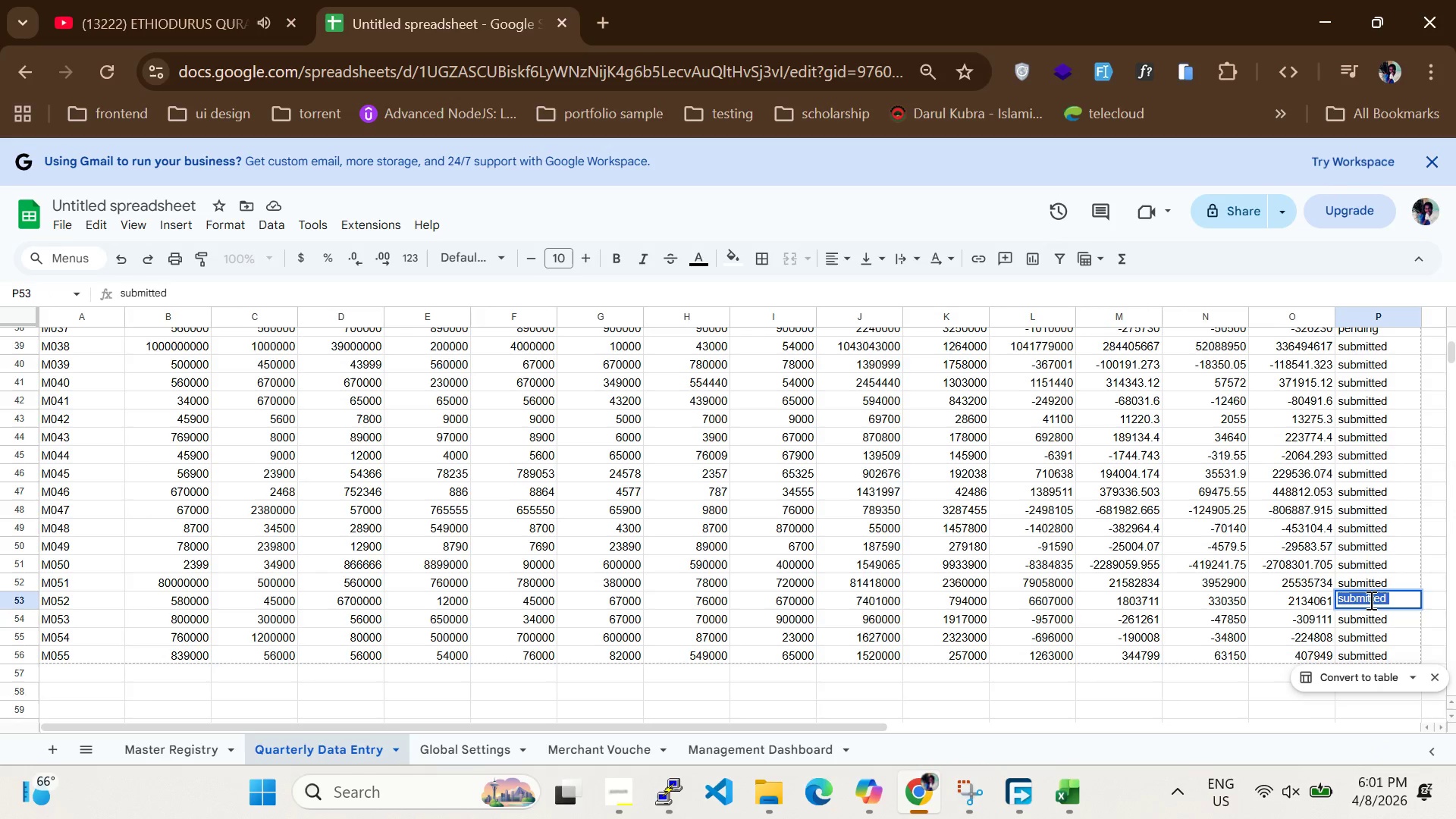 
key(Control+A)
 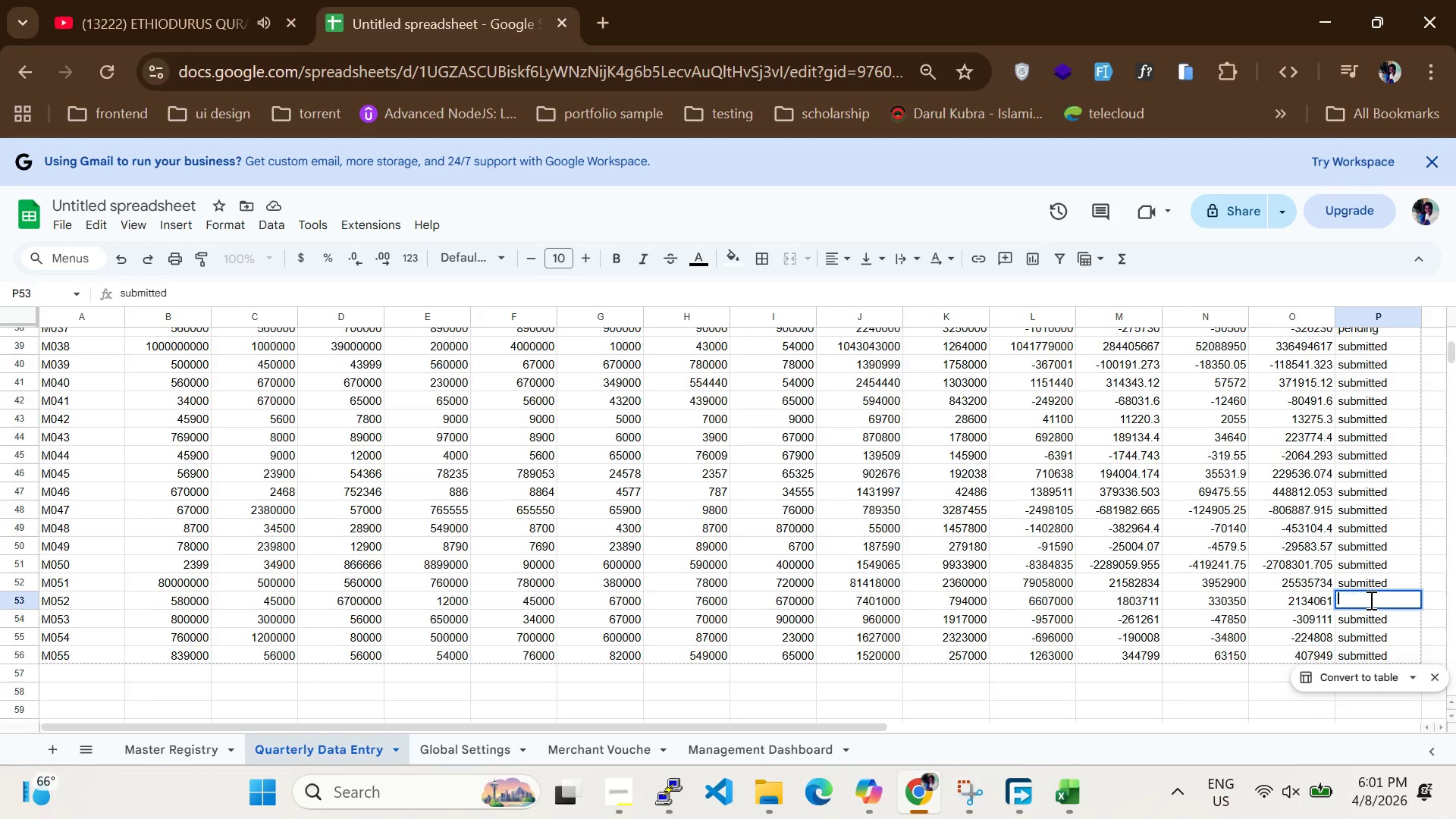 
key(Backspace)
type(penf)
key(Backspace)
type(ding)
 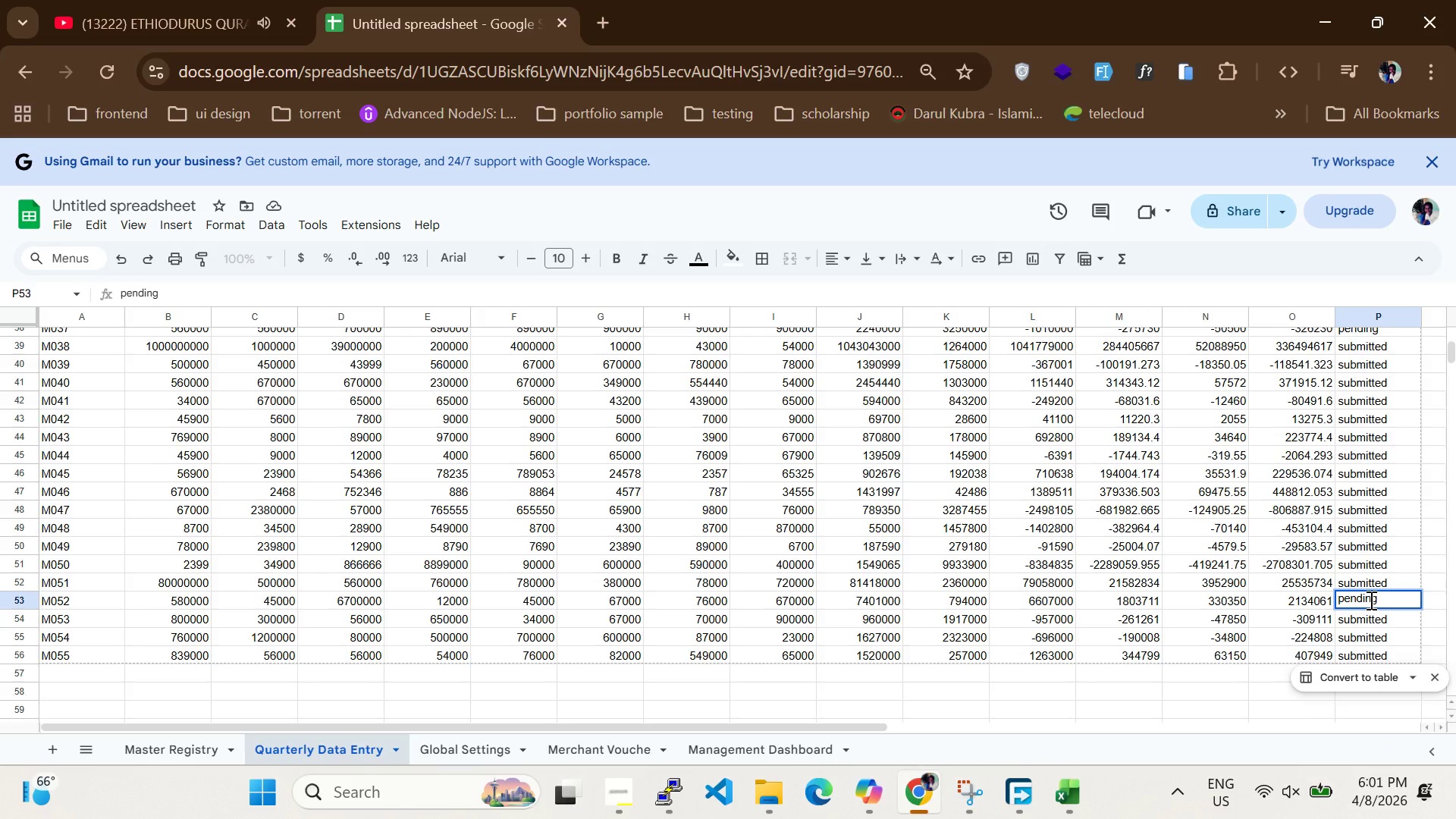 
key(Control+ControlLeft)
 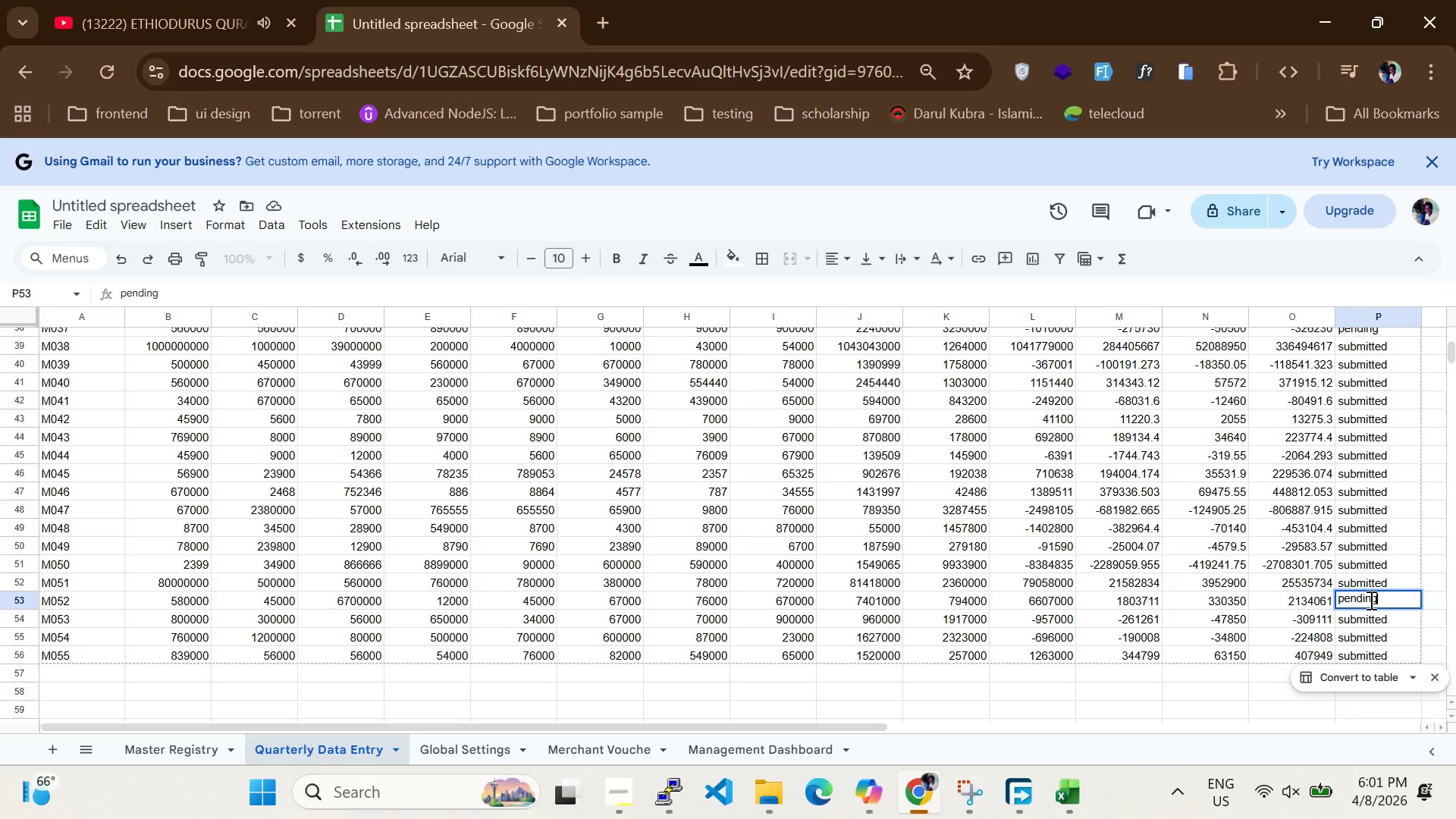 
key(Control+S)
 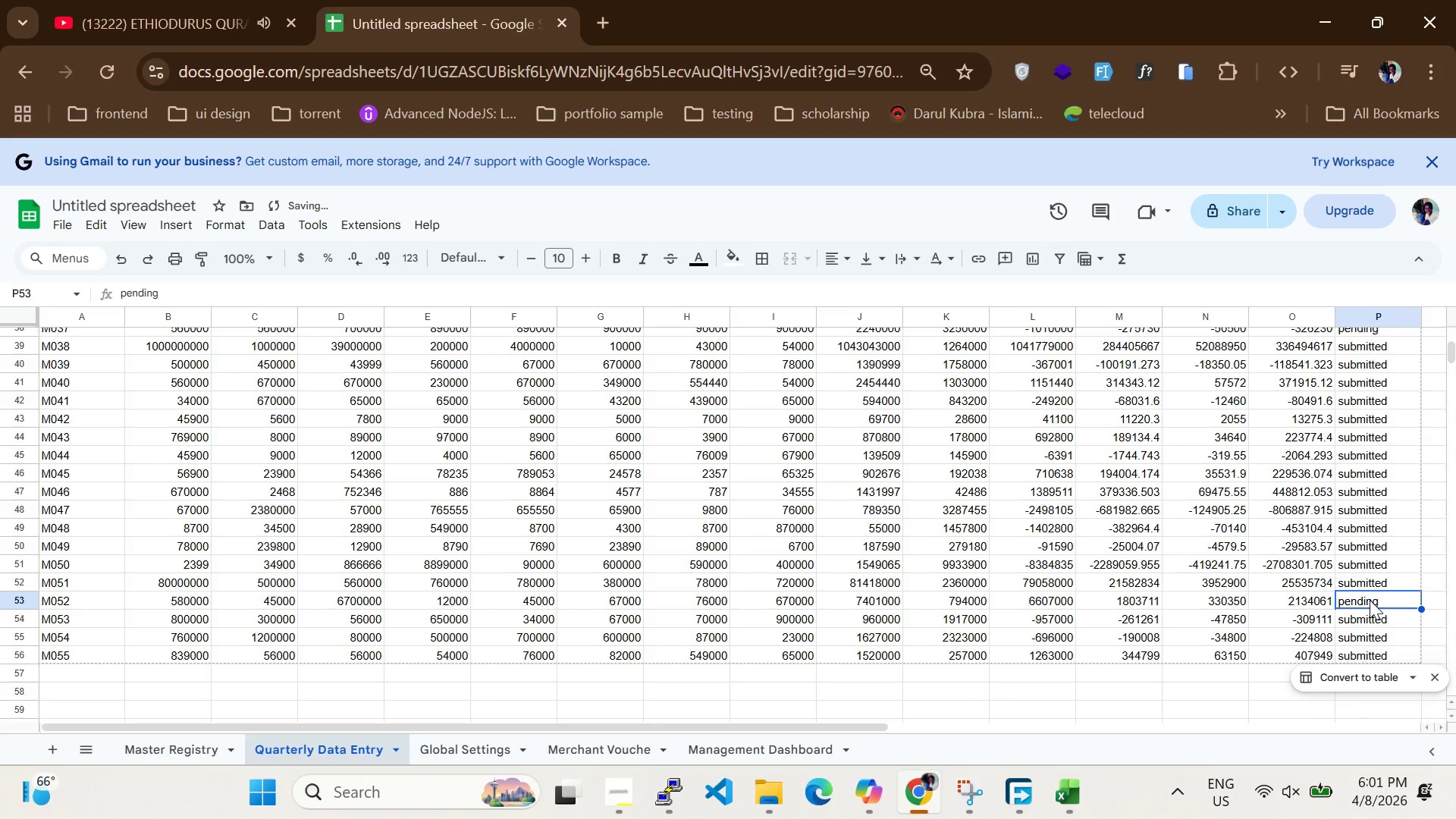 
key(Control+S)
 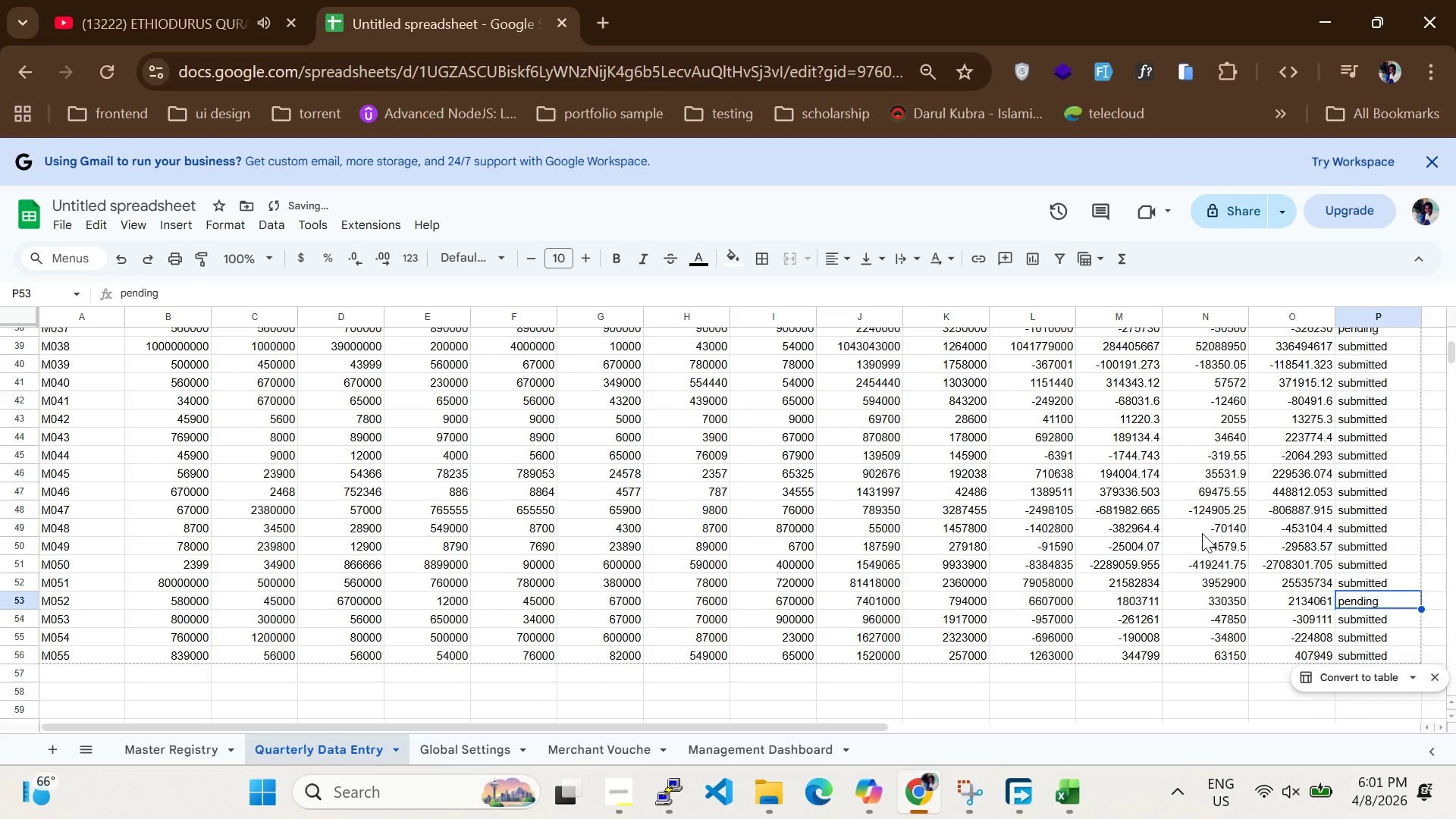 
key(Control+S)
 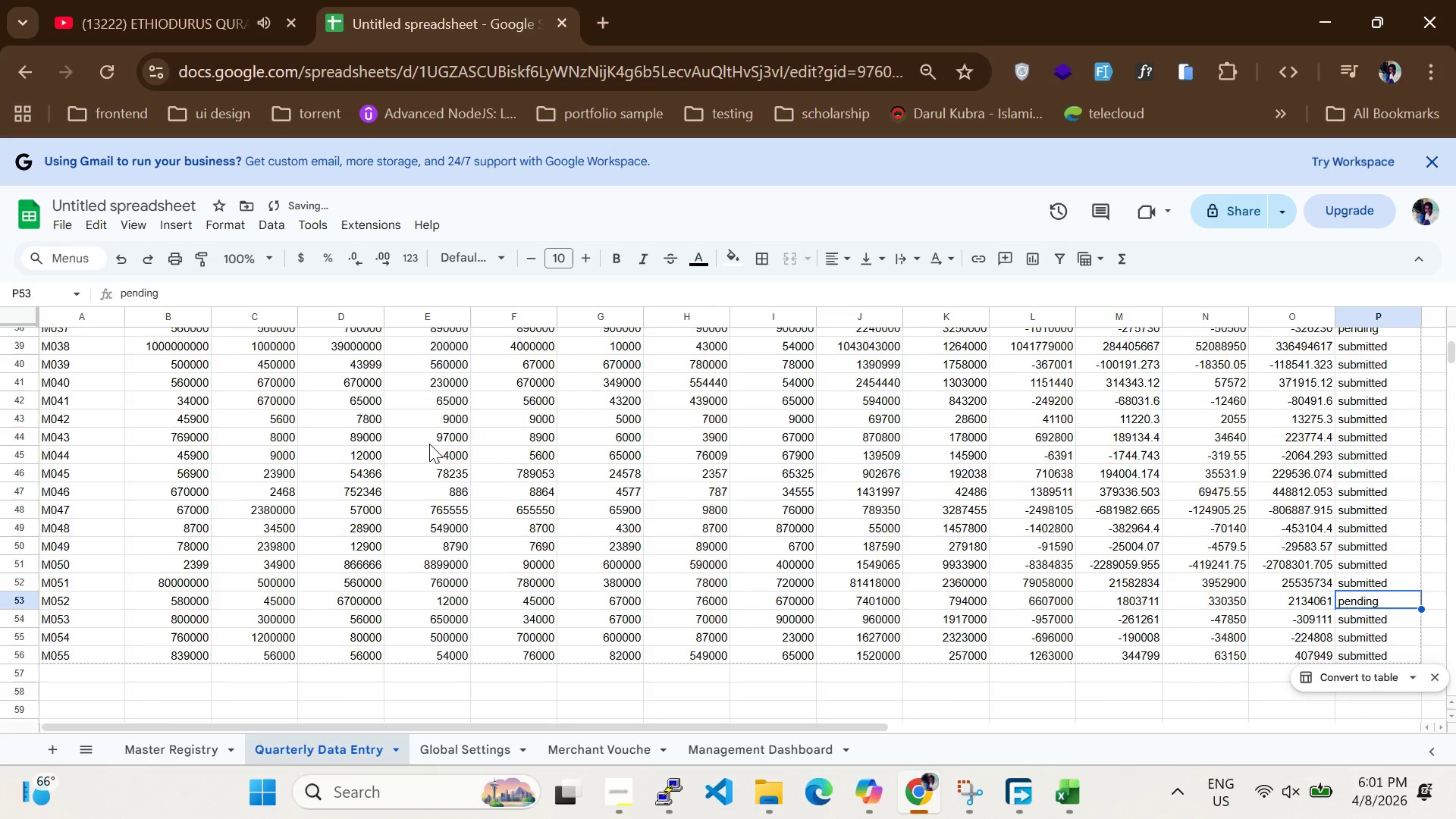 
scroll: coordinate [244, 560], scroll_direction: up, amount: 16.0
 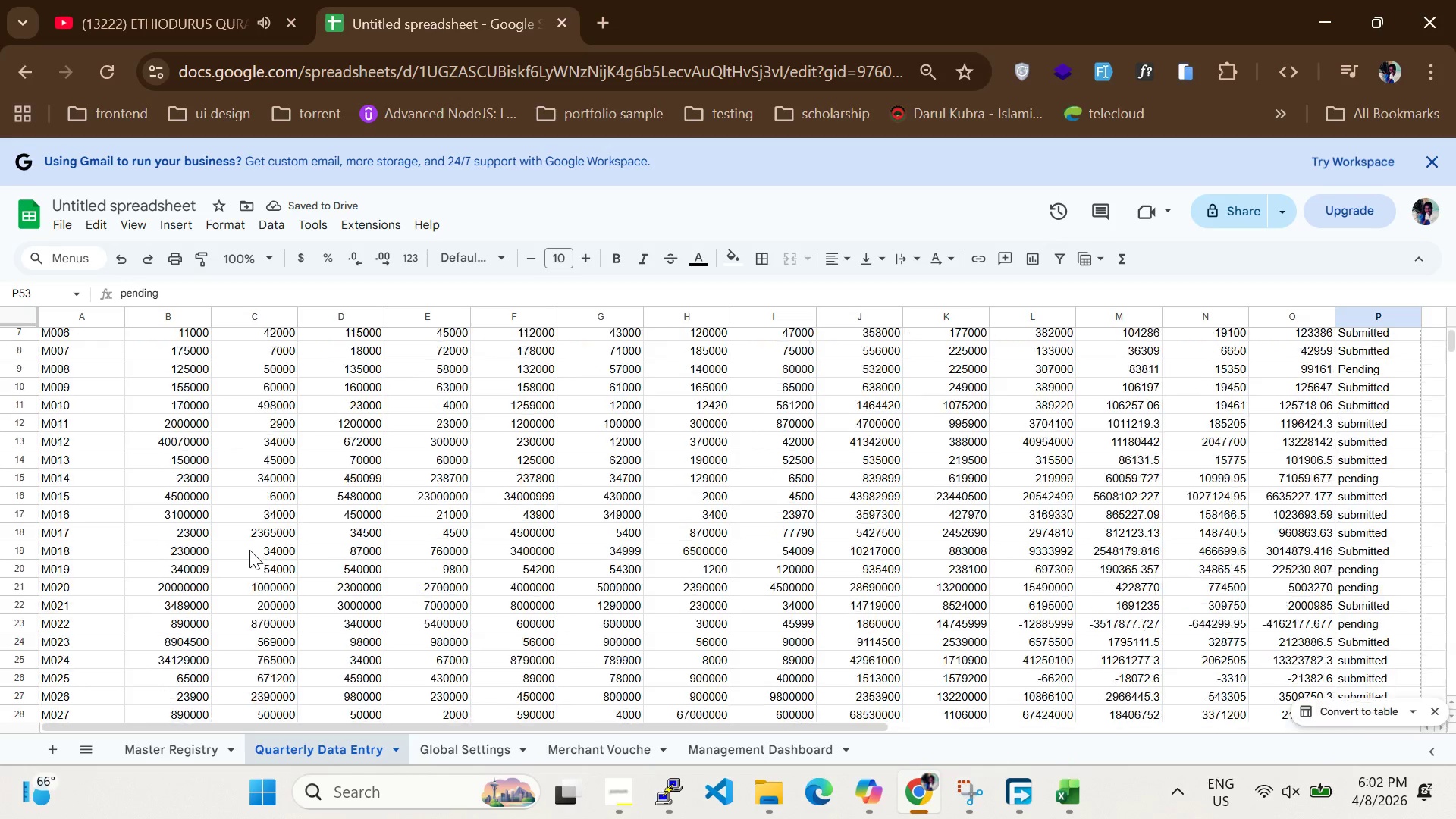 
scroll: coordinate [238, 556], scroll_direction: down, amount: 6.0
 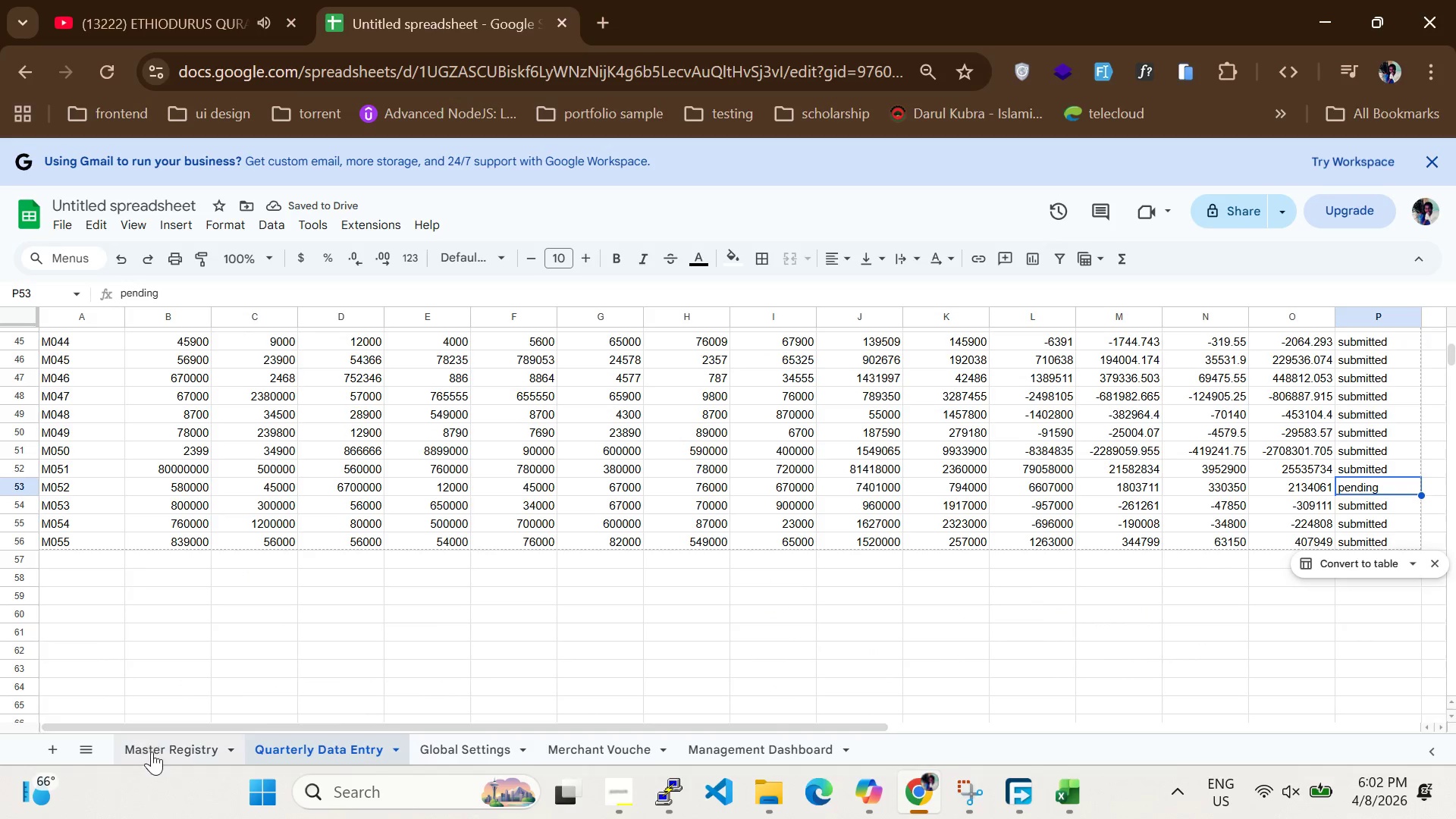 
left_click([152, 752])
 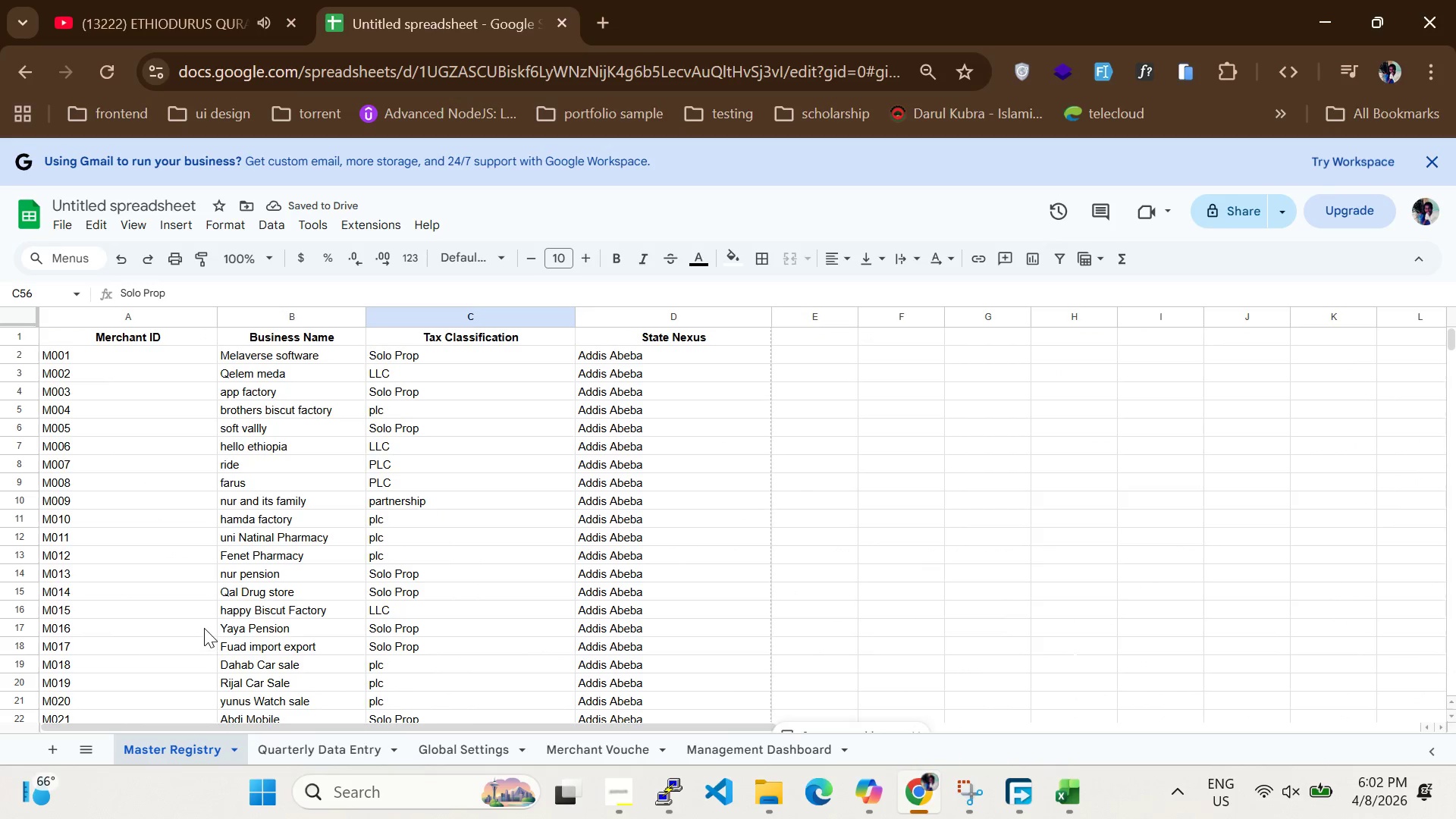 
scroll: coordinate [204, 628], scroll_direction: down, amount: 6.0
 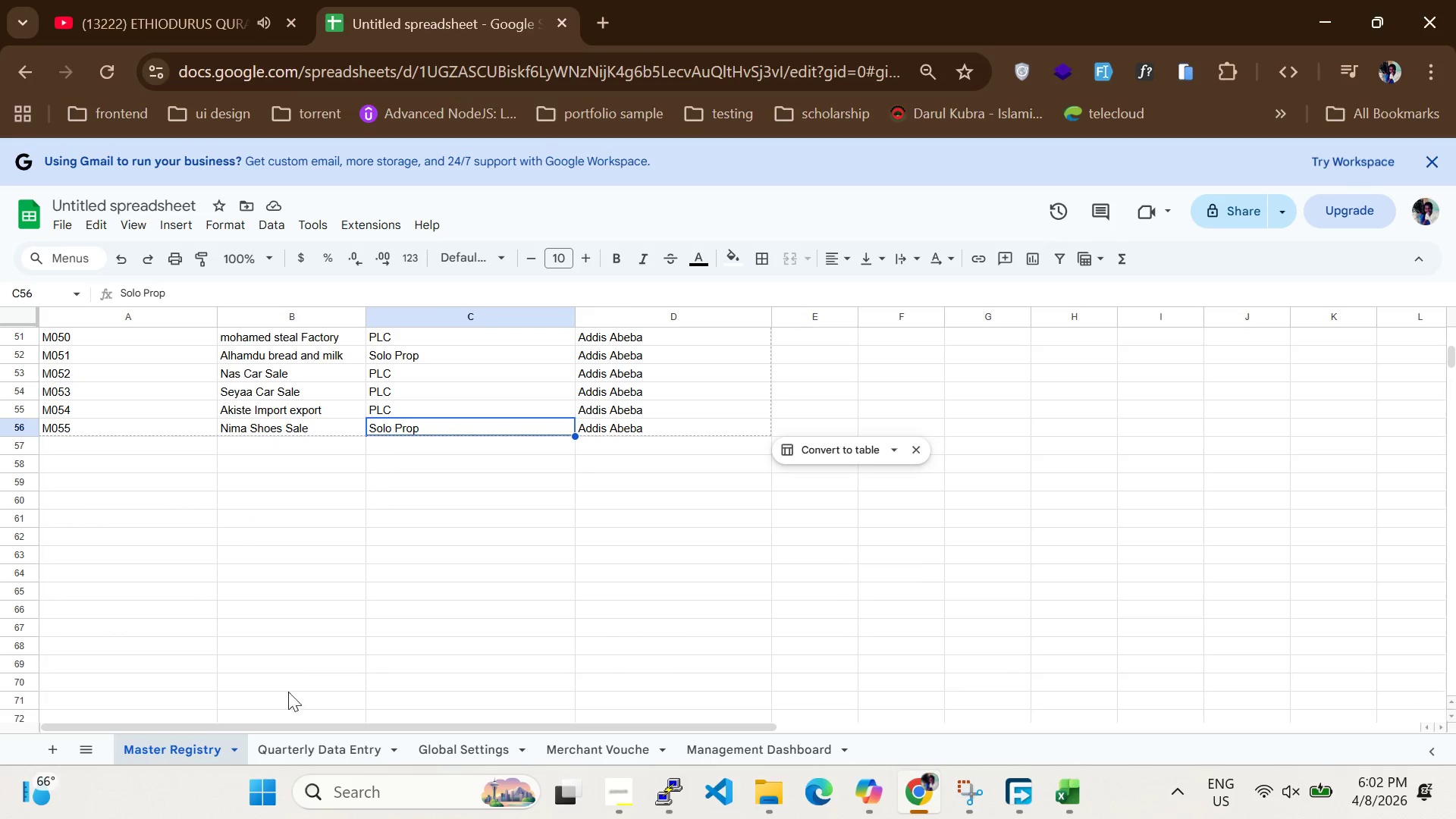 
left_click([302, 752])
 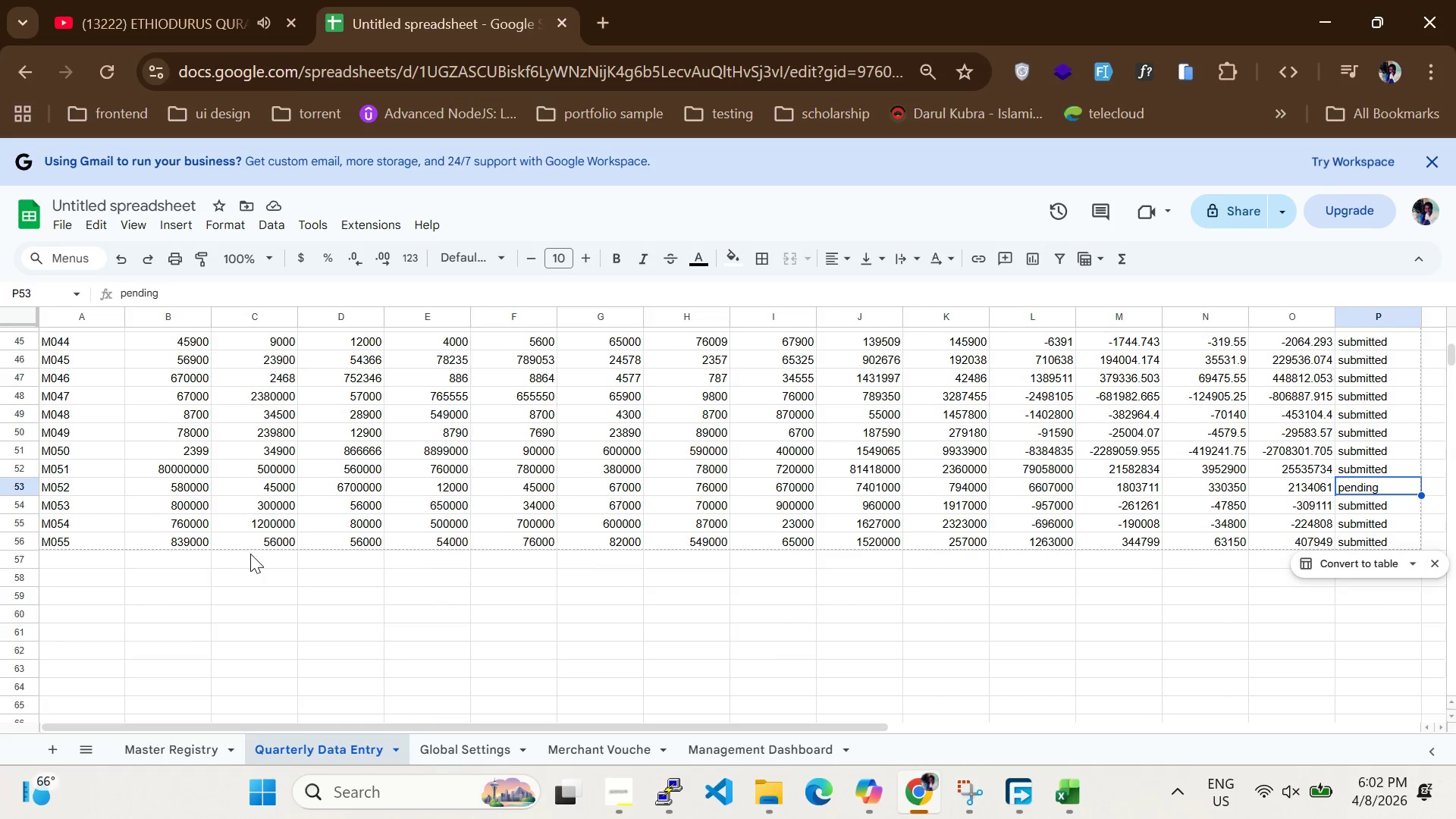 
scroll: coordinate [265, 557], scroll_direction: up, amount: 10.0
 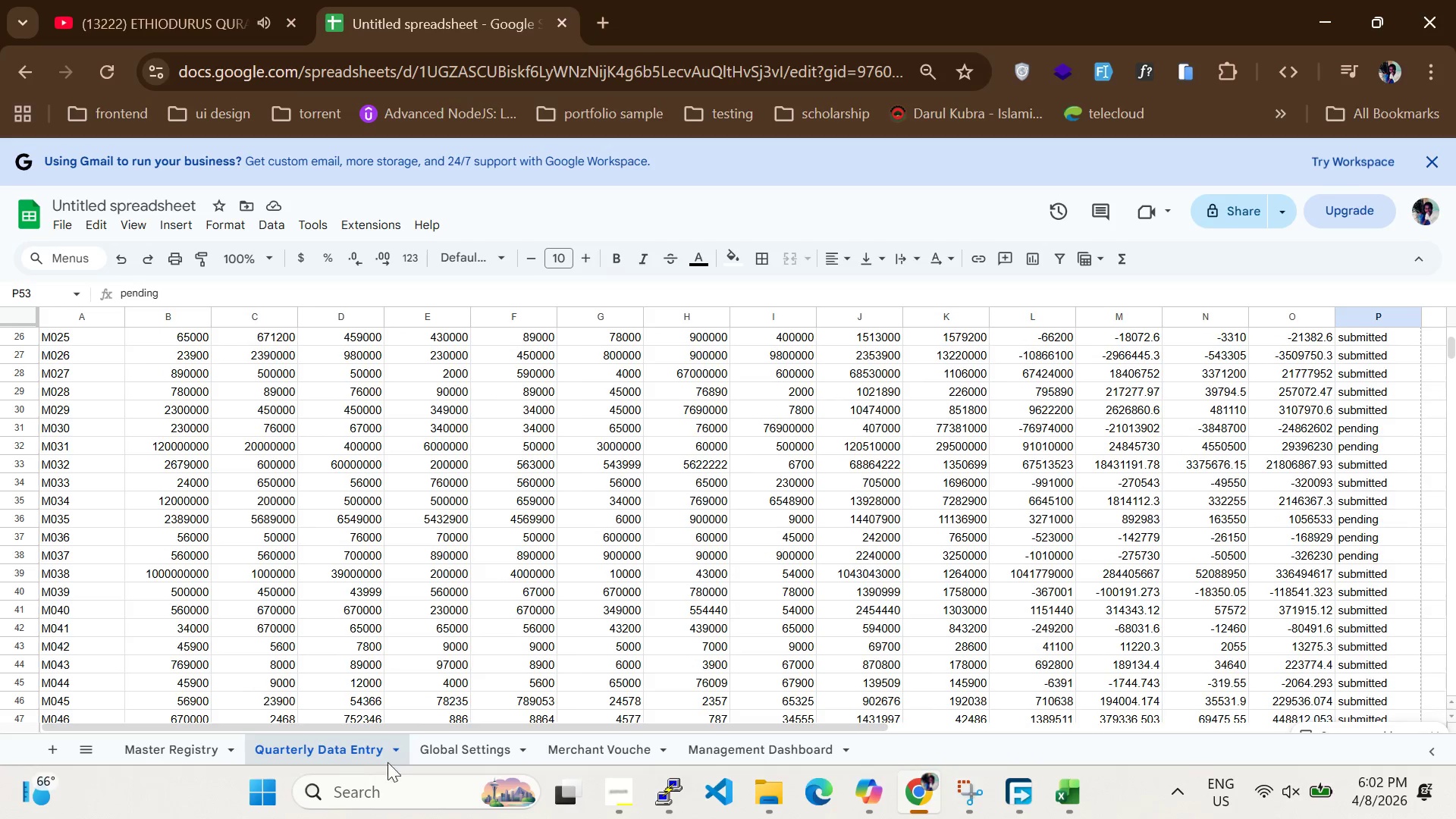 
left_click([431, 750])
 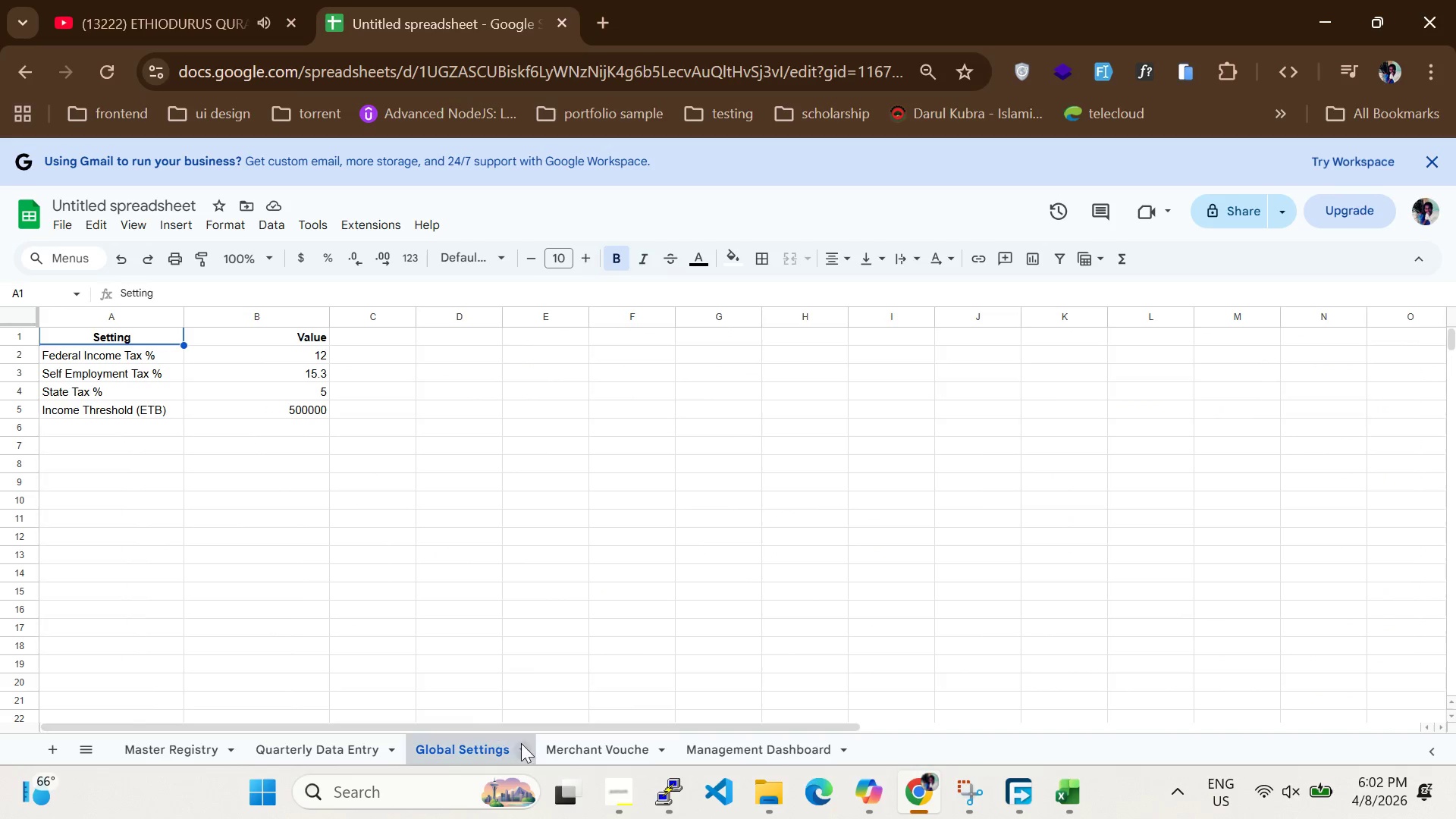 
left_click([560, 754])
 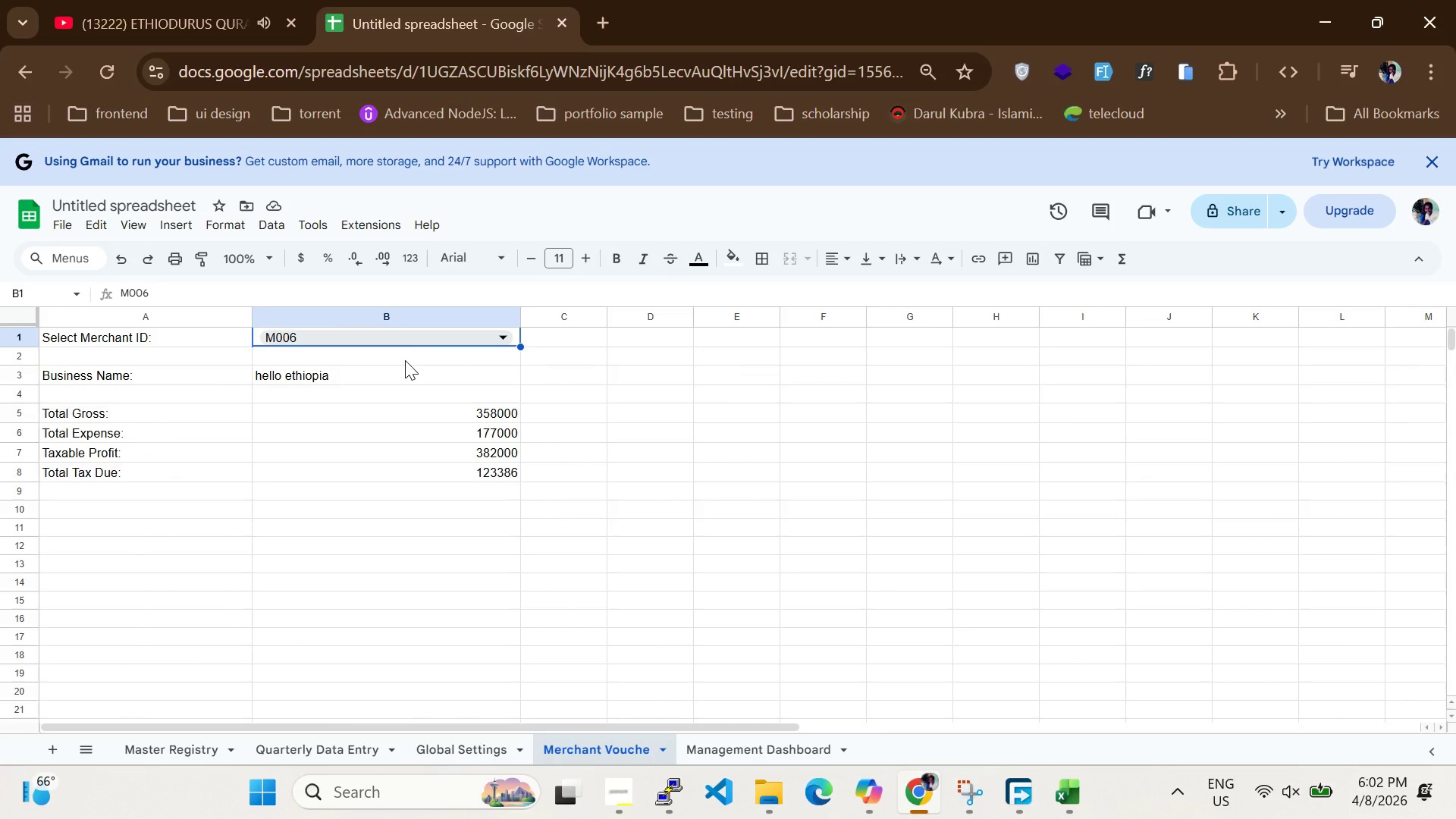 
left_click([413, 336])
 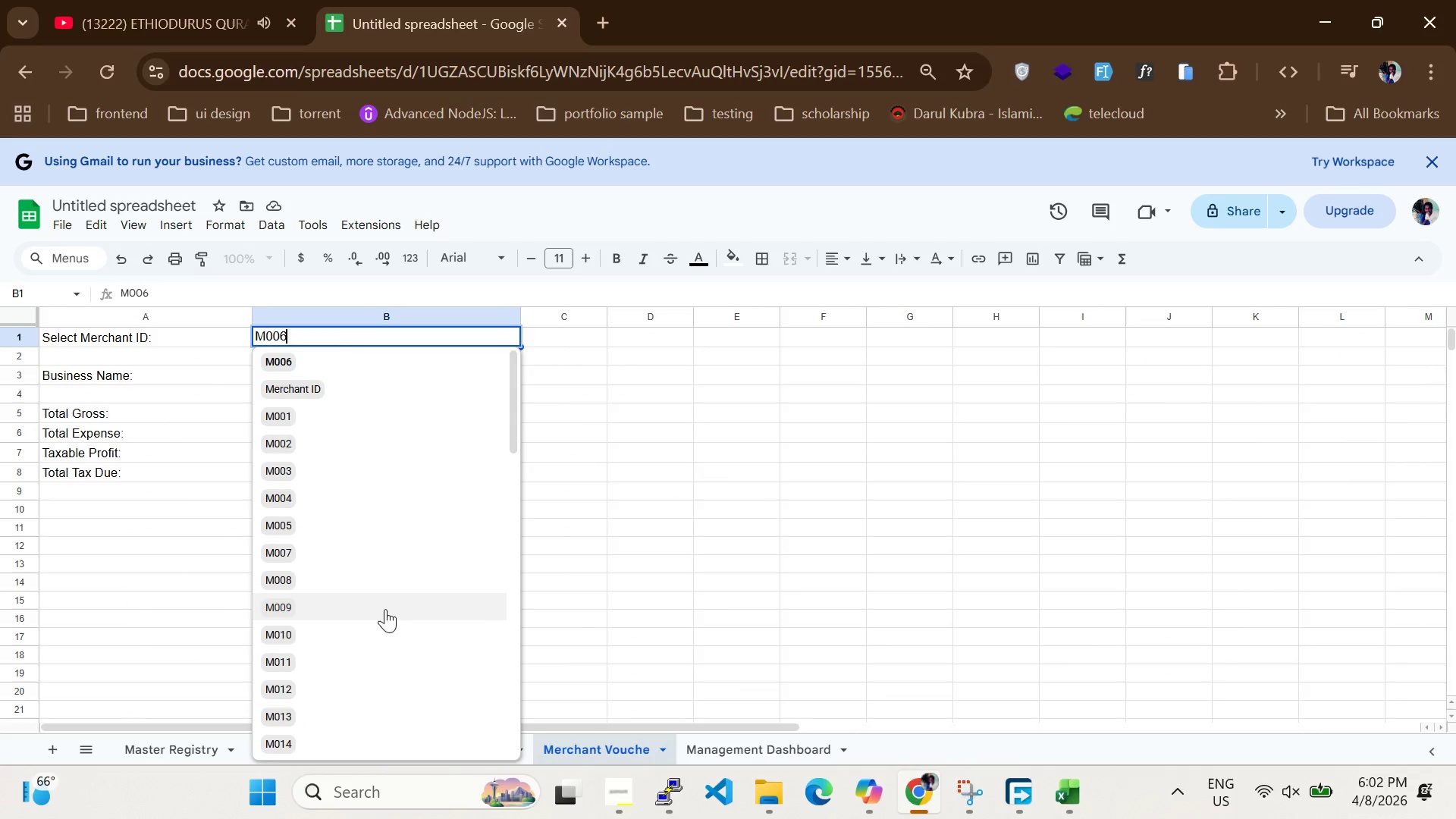 
left_click([370, 592])
 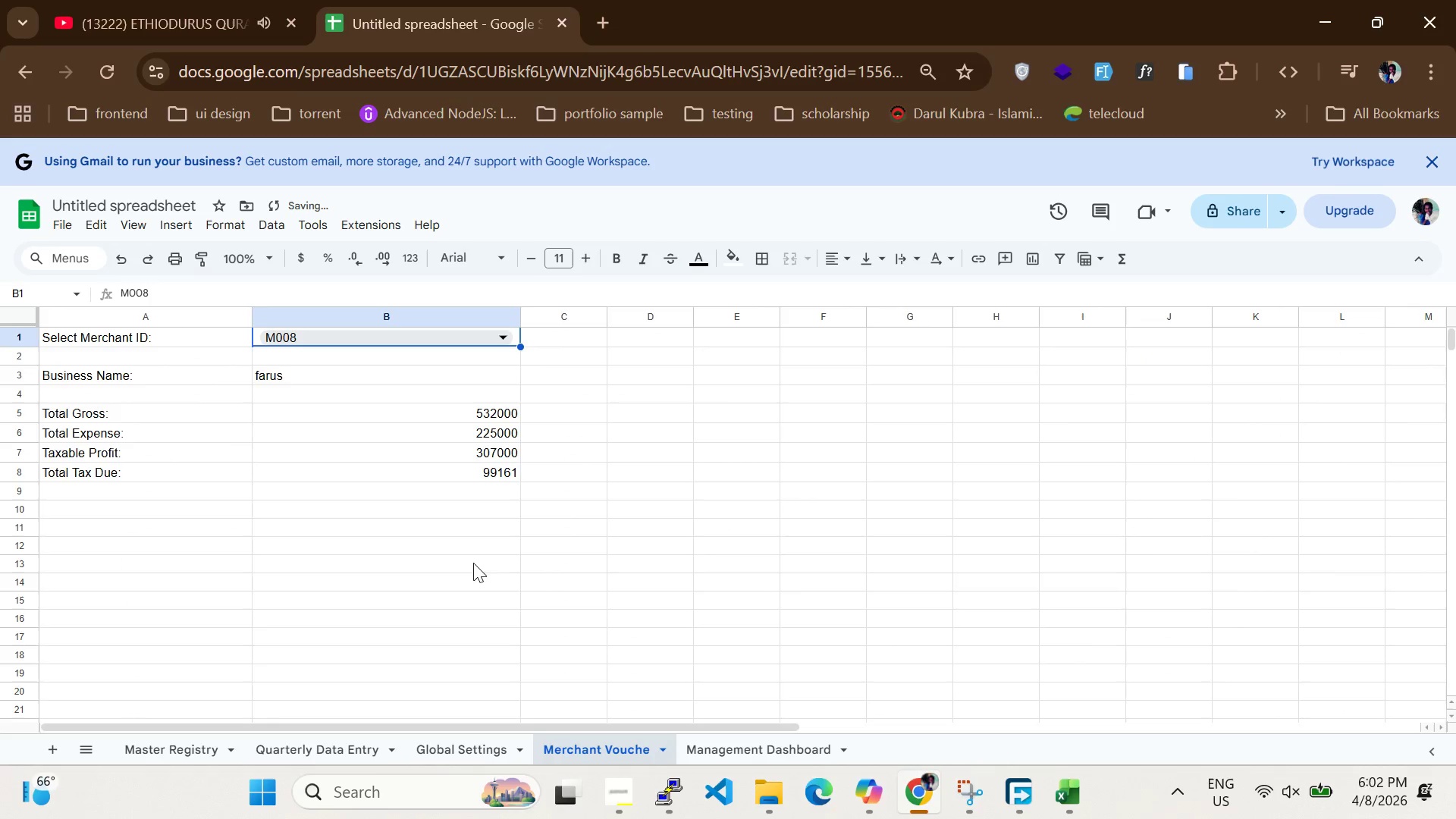 
scroll: coordinate [459, 570], scroll_direction: down, amount: 1.0
 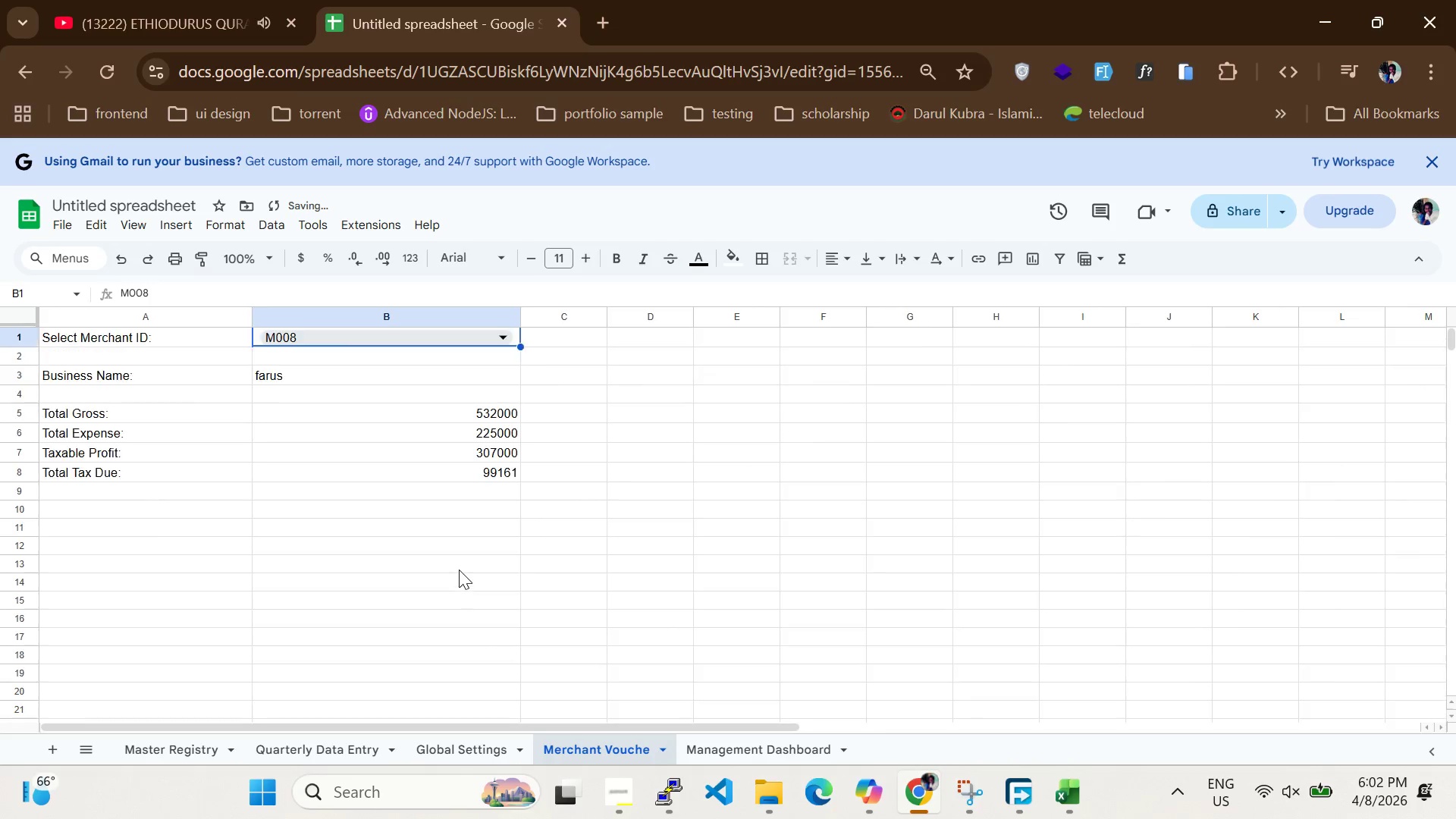 
scroll: coordinate [459, 570], scroll_direction: up, amount: 2.0
 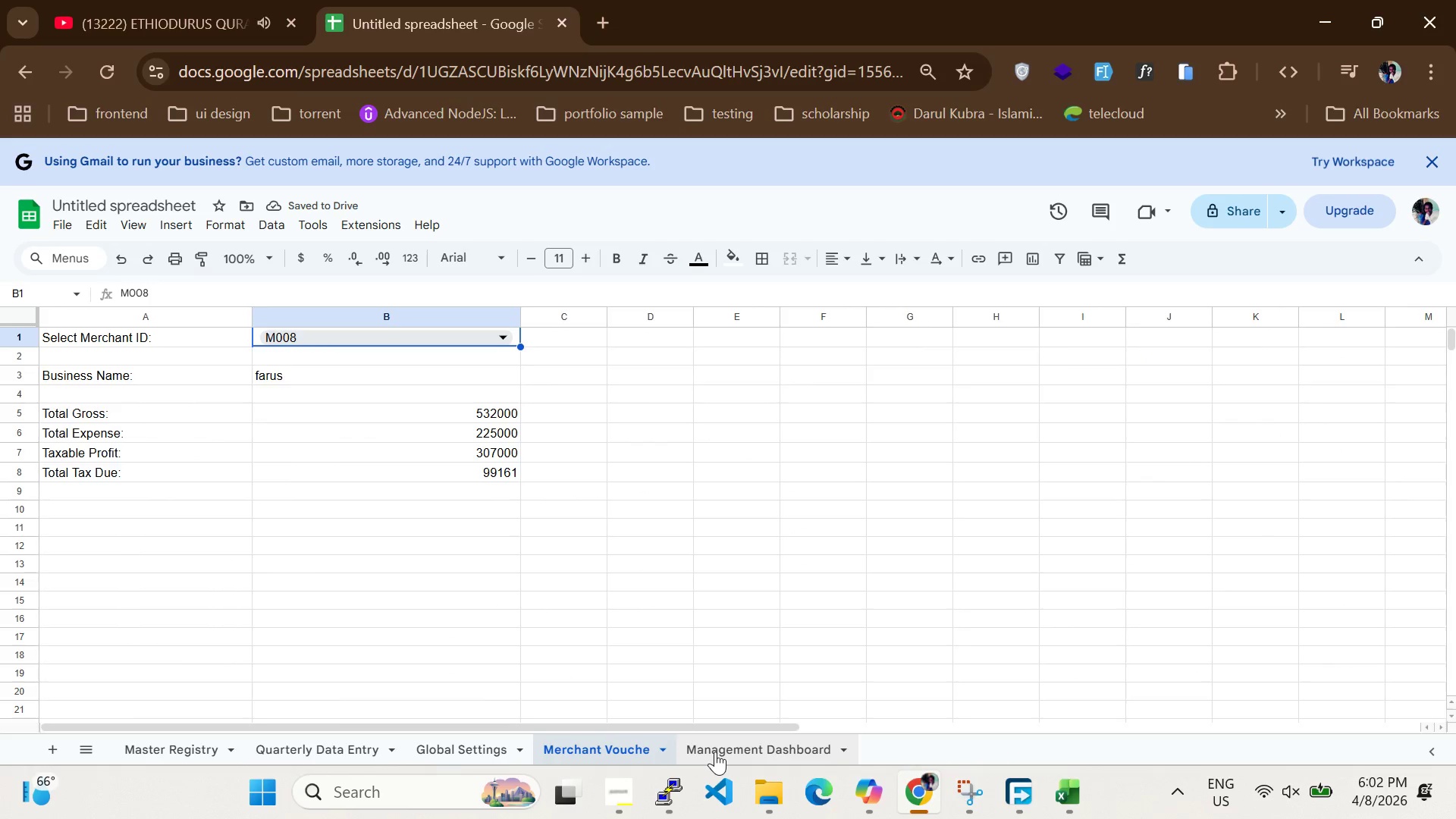 
left_click([728, 749])
 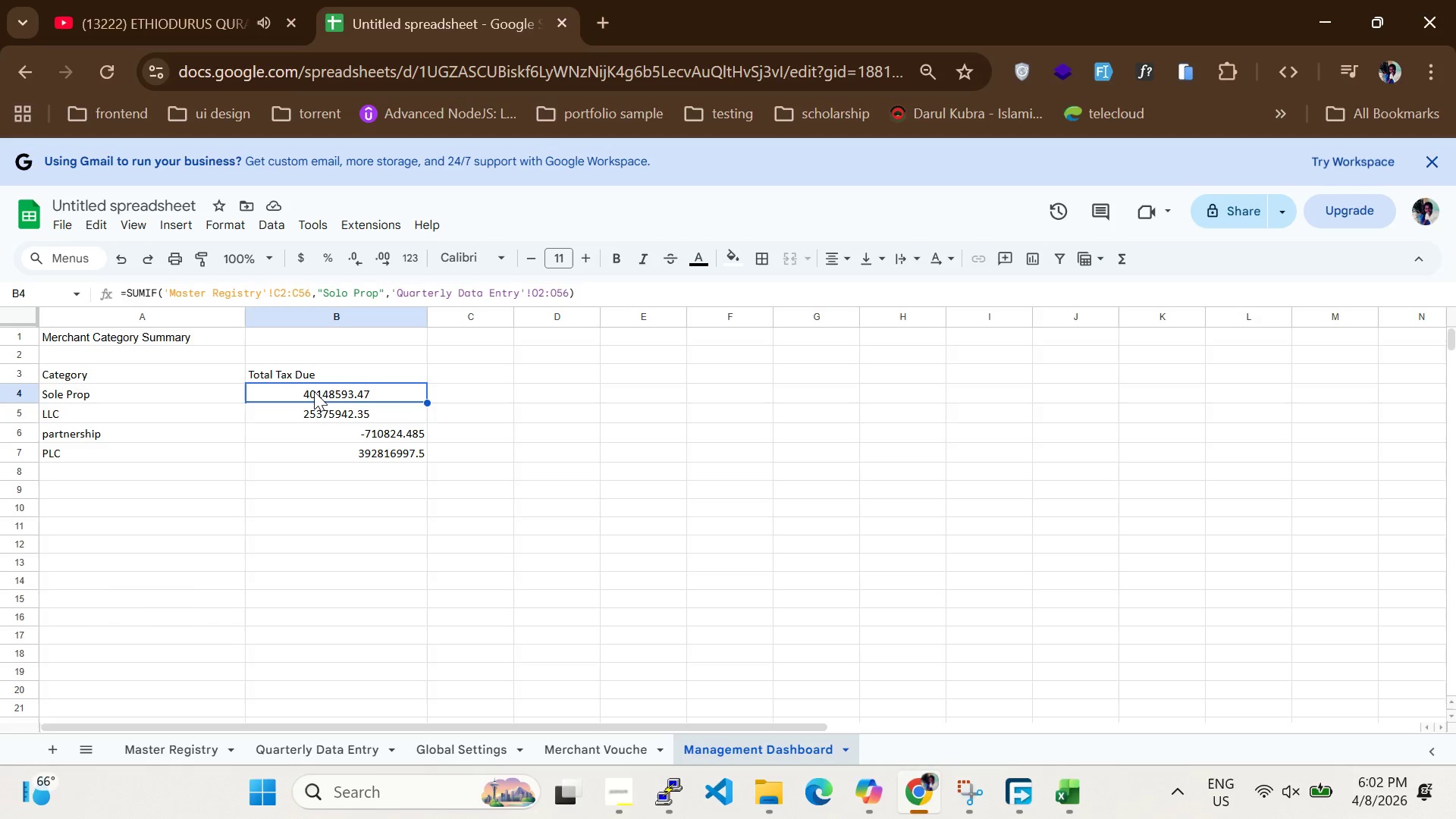 
triple_click([320, 395])
 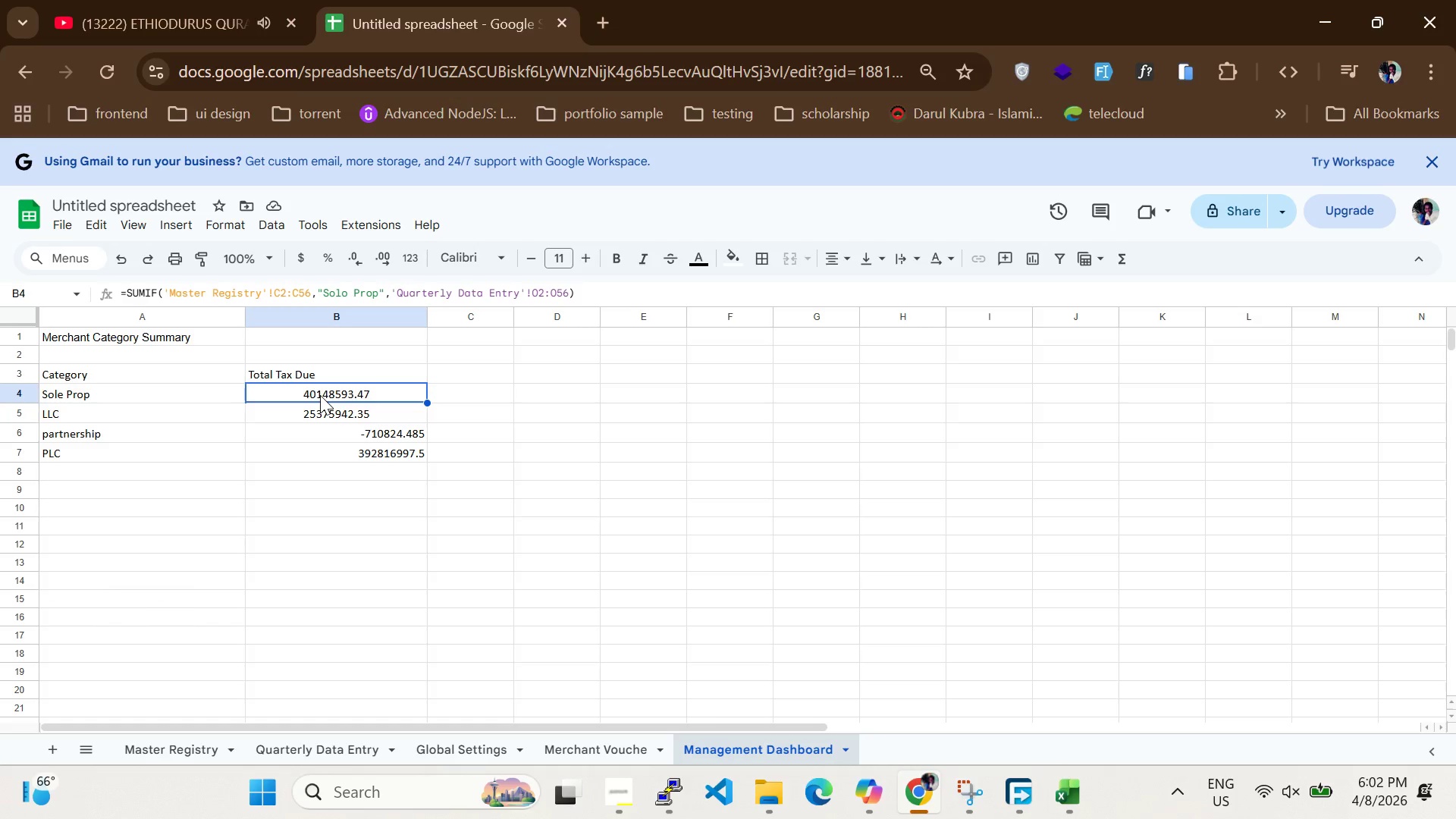 
triple_click([320, 395])
 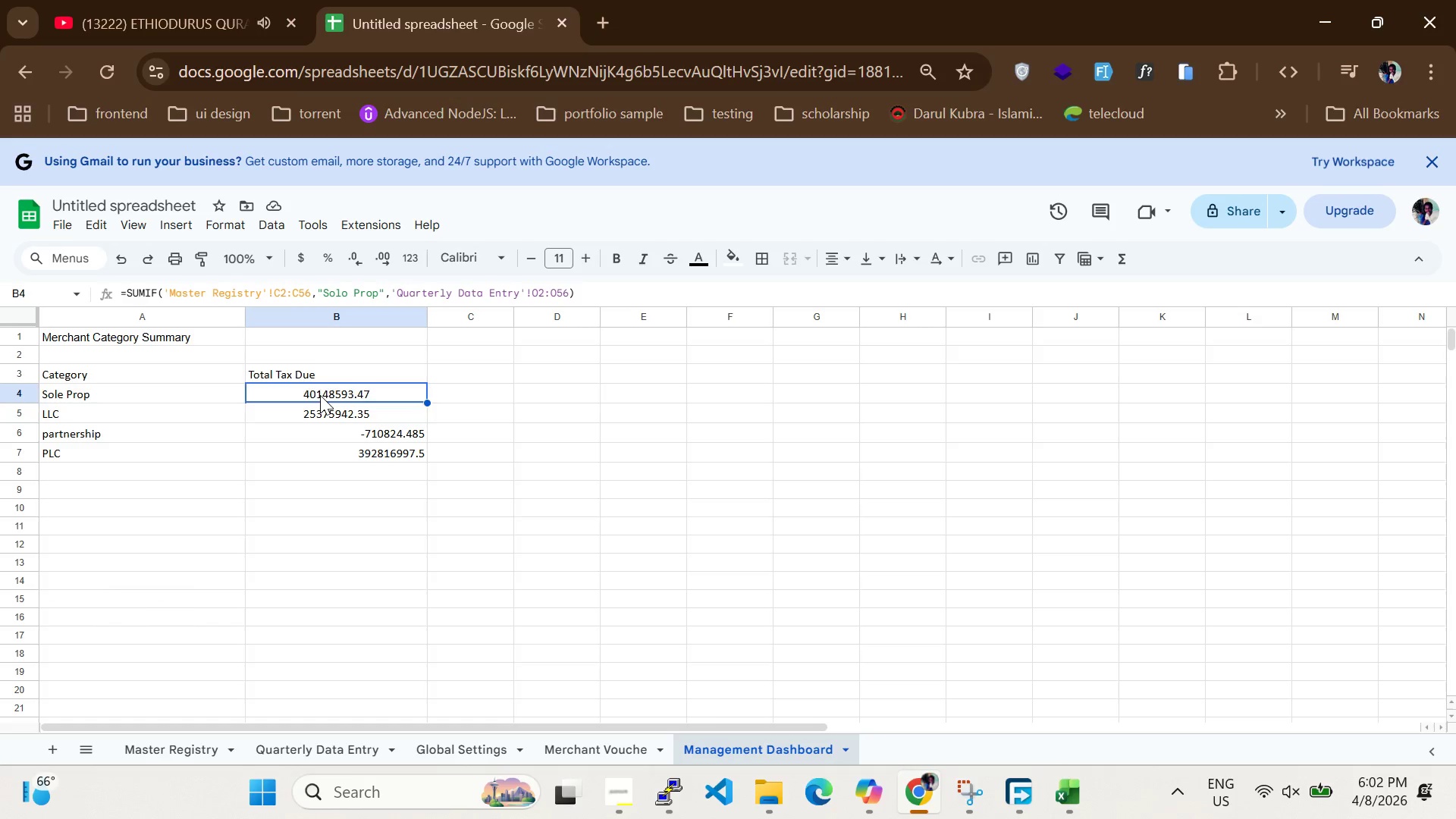 
triple_click([320, 395])
 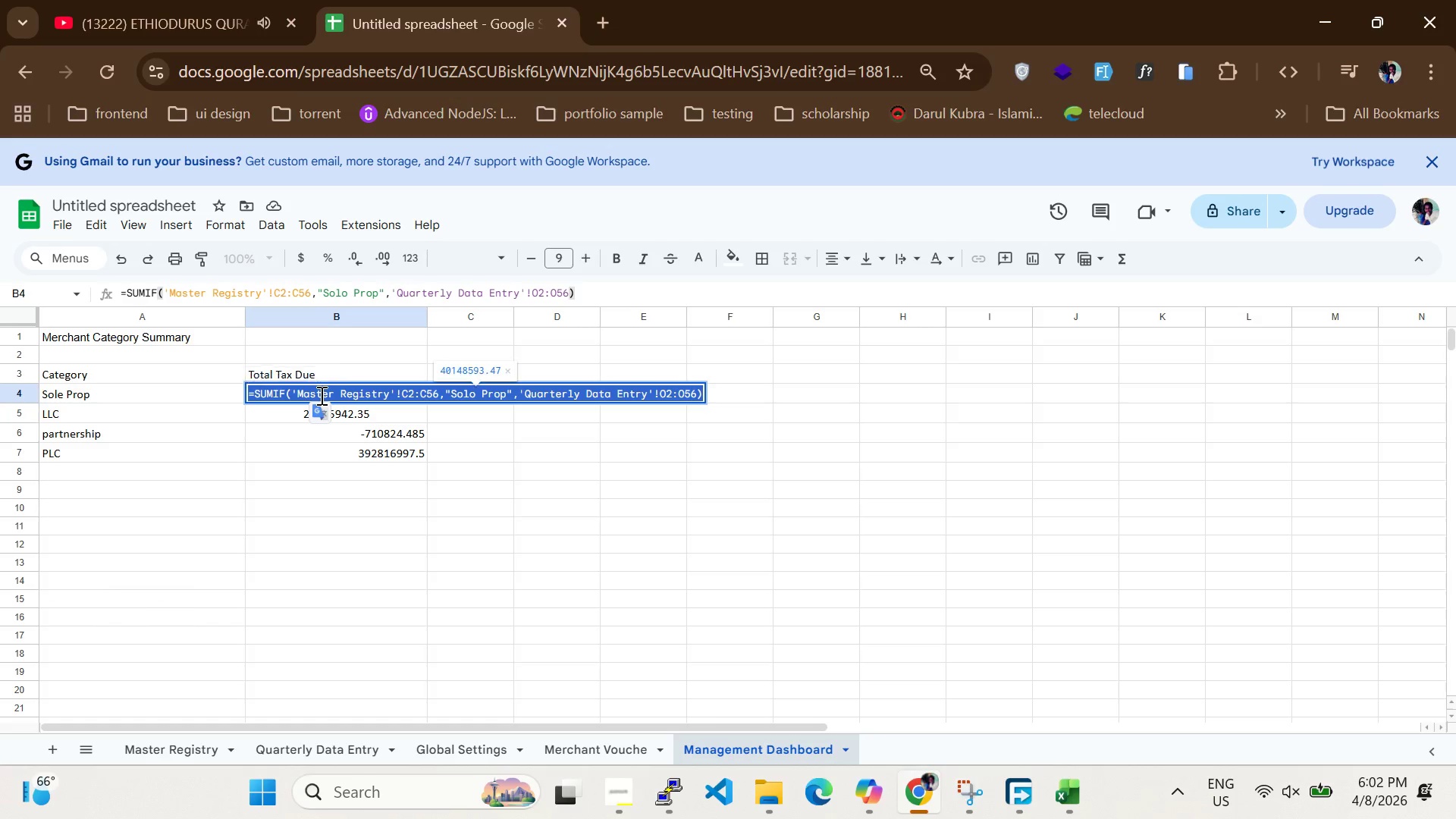 
triple_click([320, 395])
 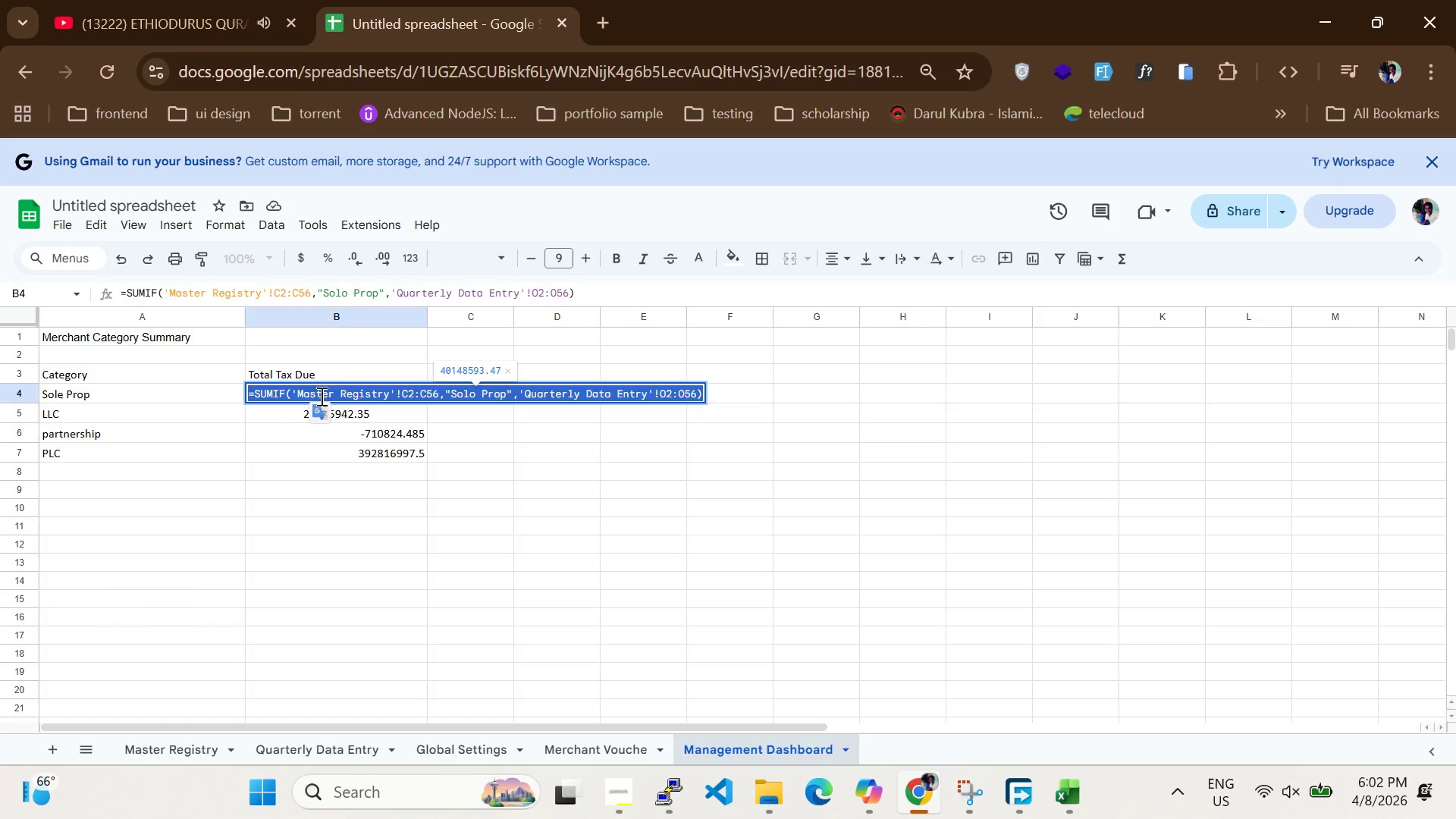 
key(Enter)
 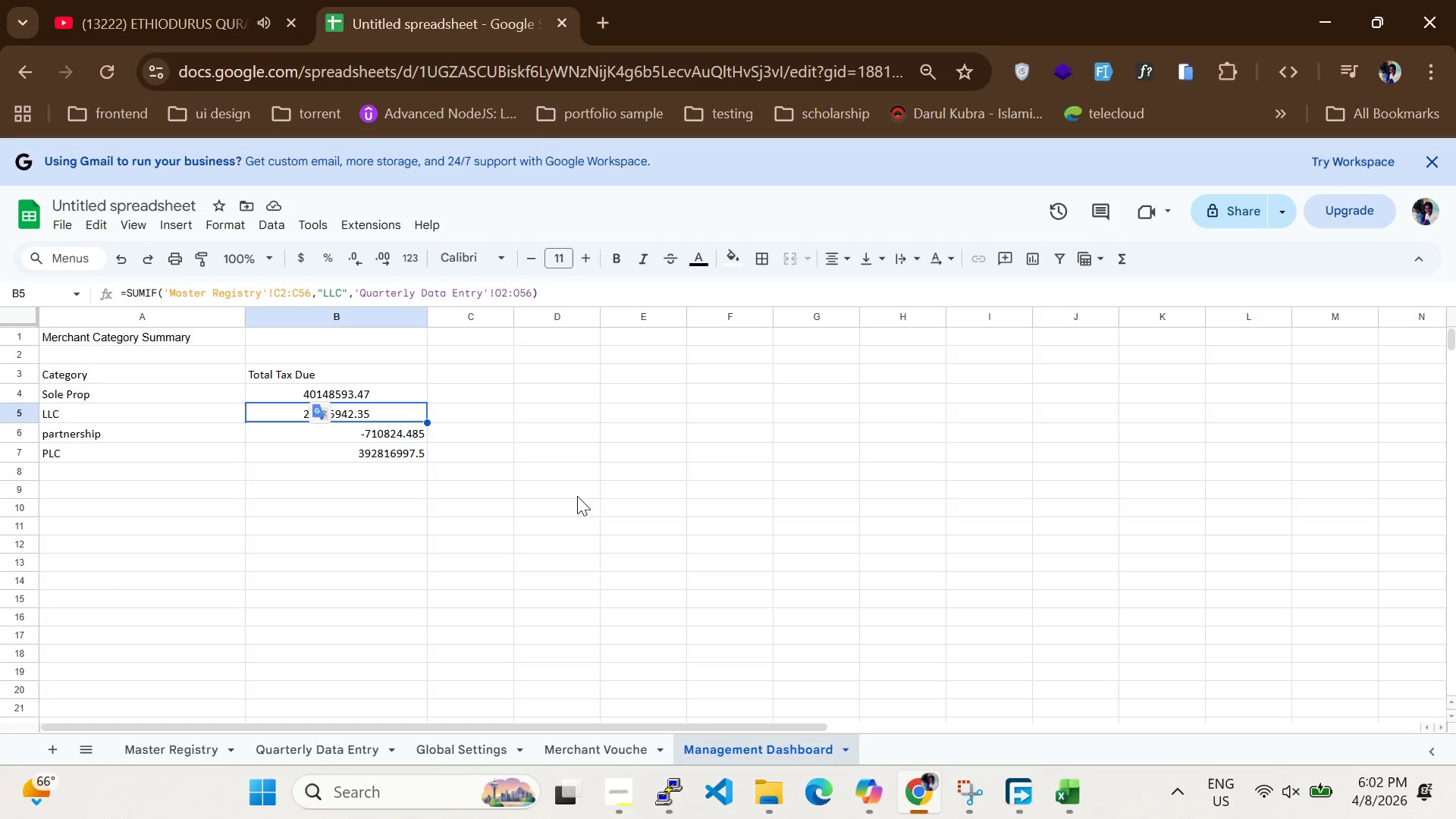 
left_click_drag(start_coordinate=[450, 490], to_coordinate=[102, 378])
 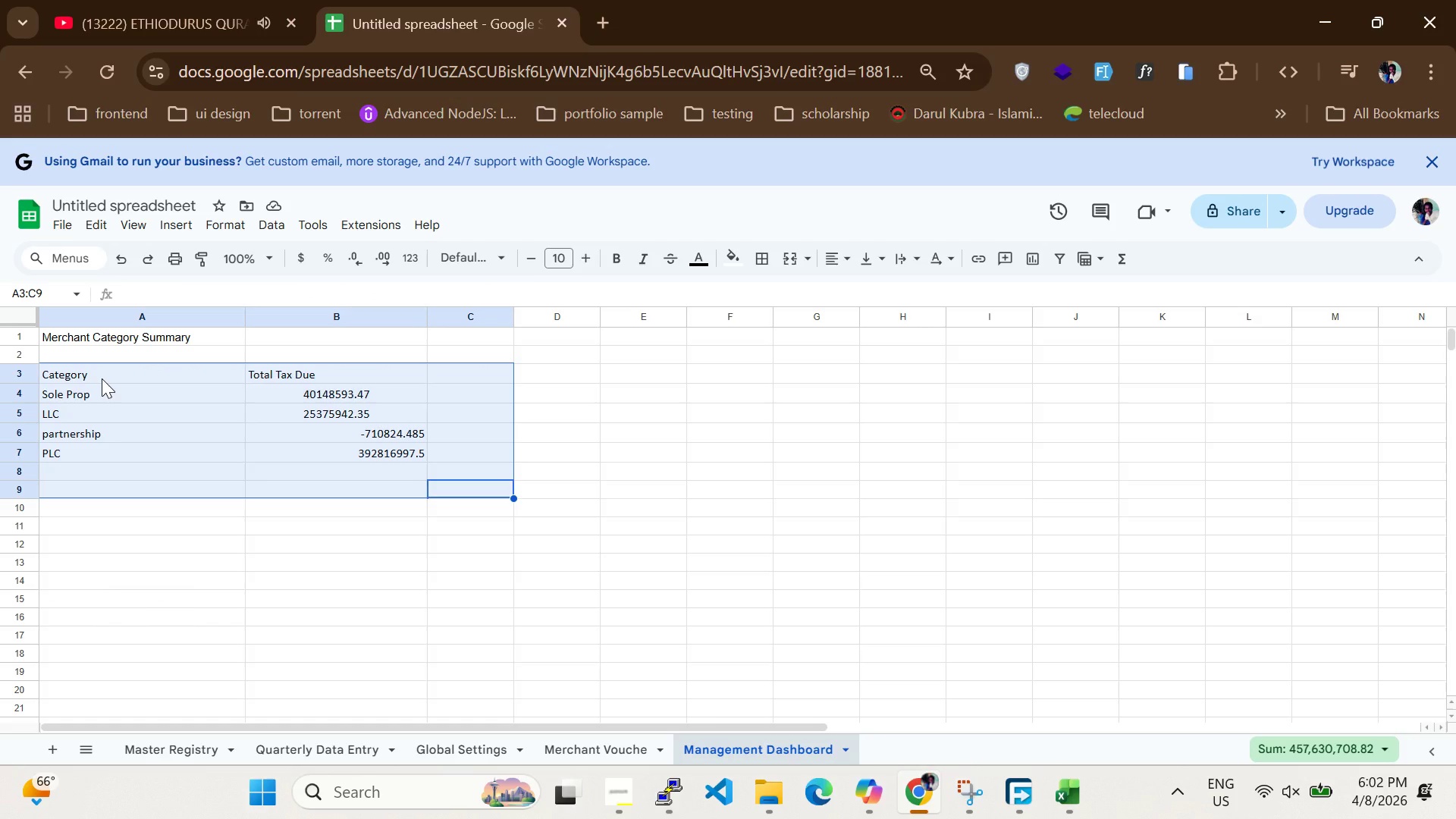 
wait(21.61)
 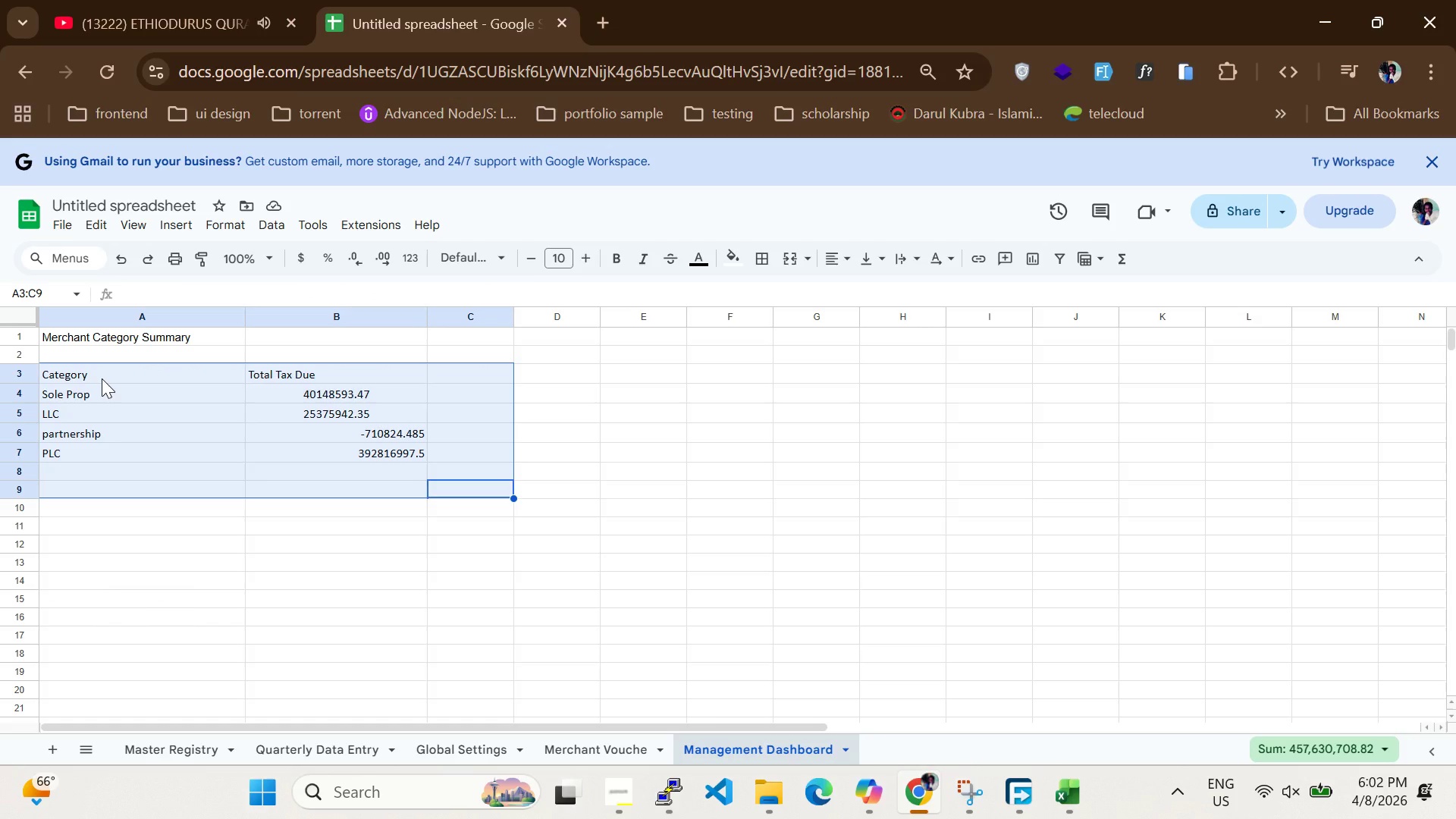 
right_click([214, 438])
 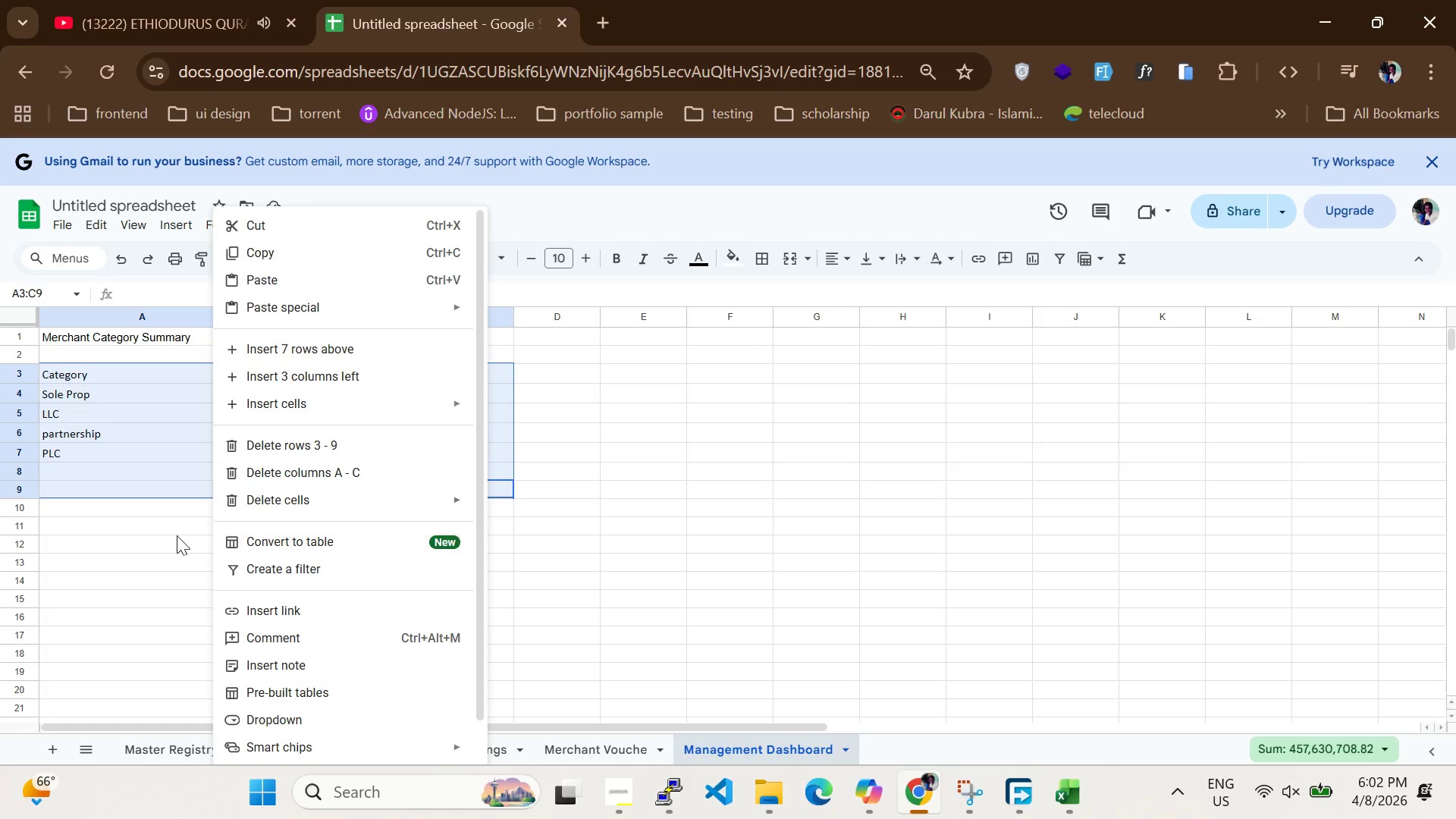 
left_click([158, 557])
 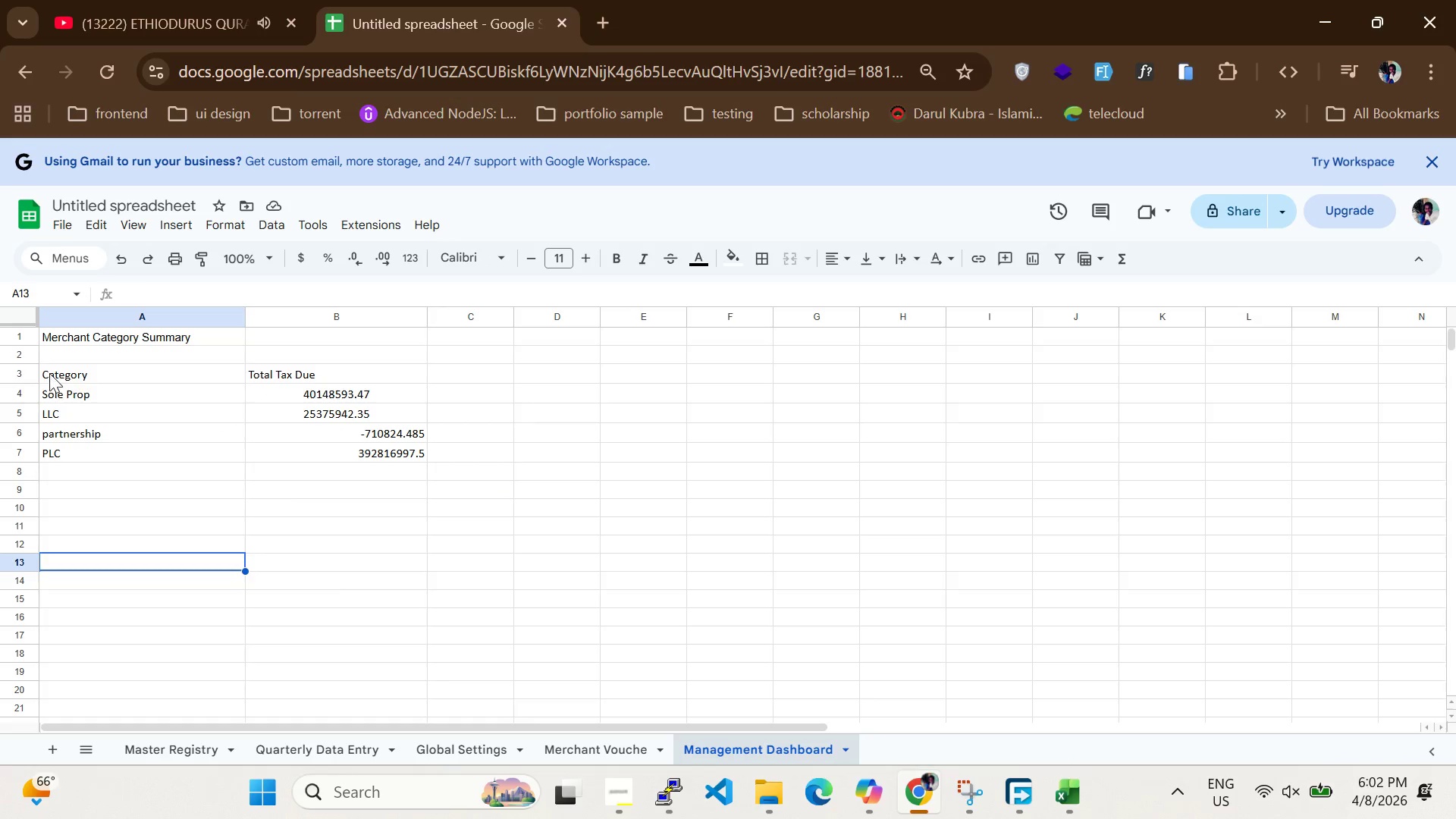 
left_click_drag(start_coordinate=[49, 373], to_coordinate=[387, 455])
 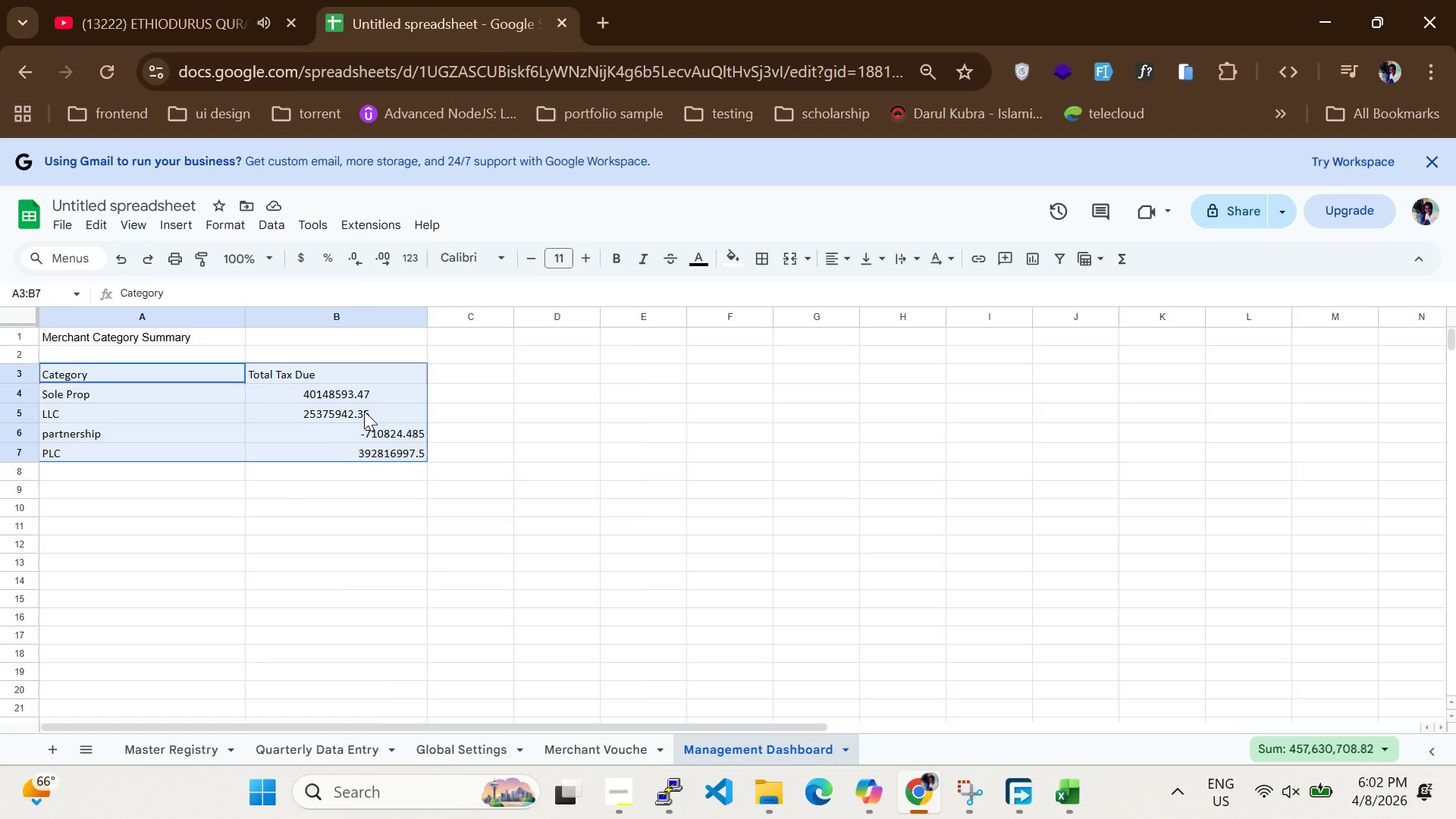 
right_click([364, 411])
 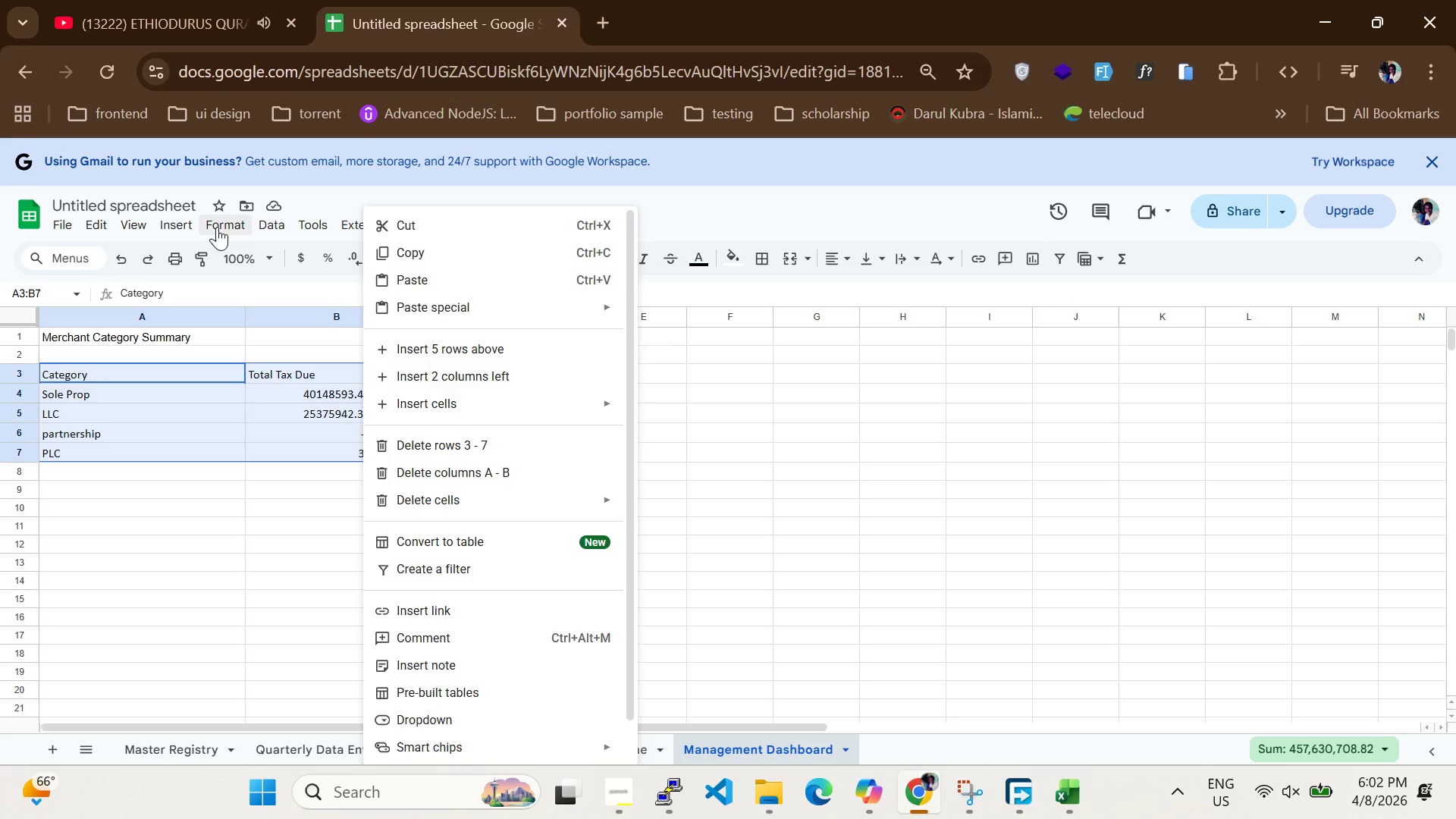 
left_click([180, 227])
 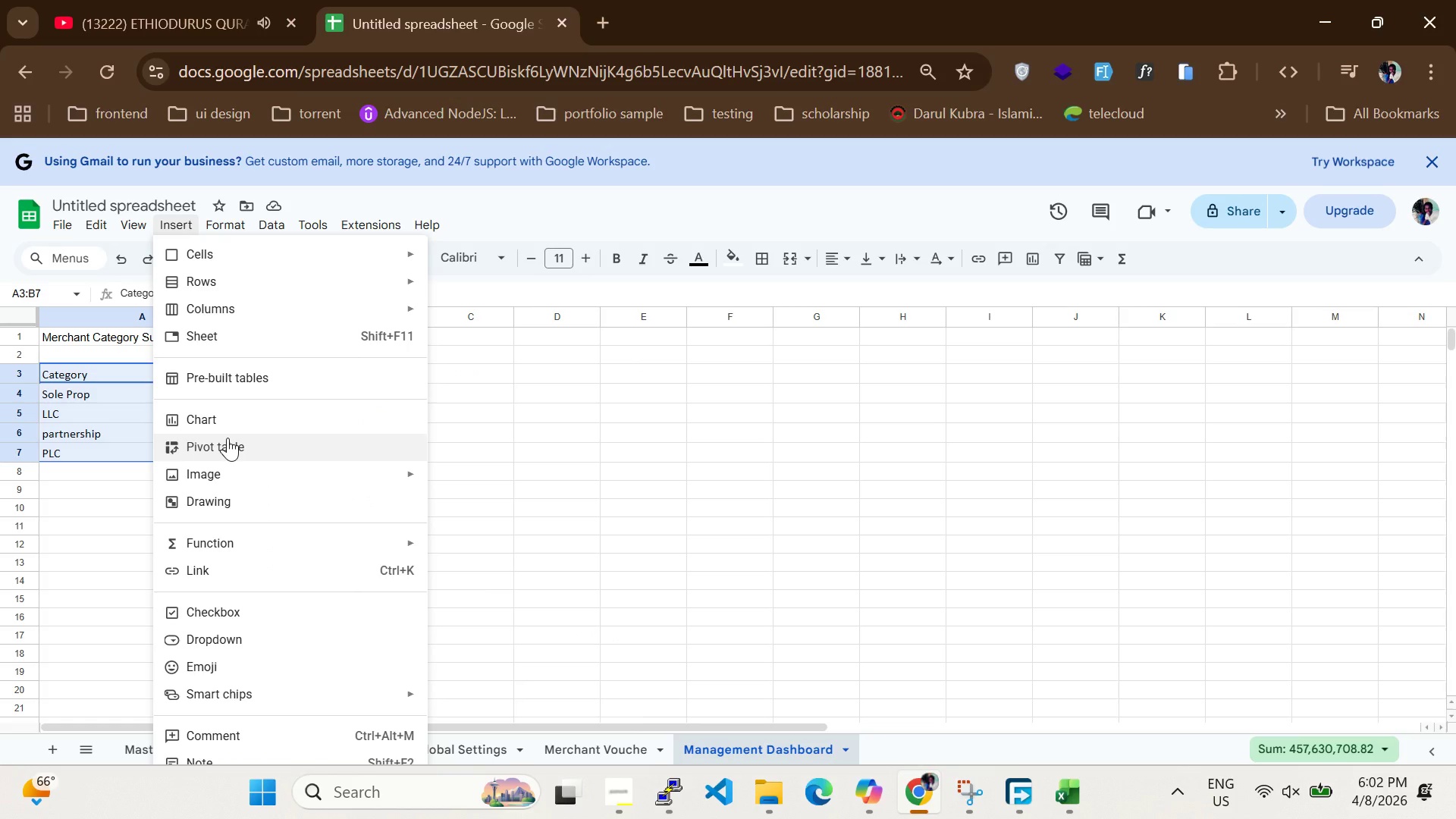 
wait(8.66)
 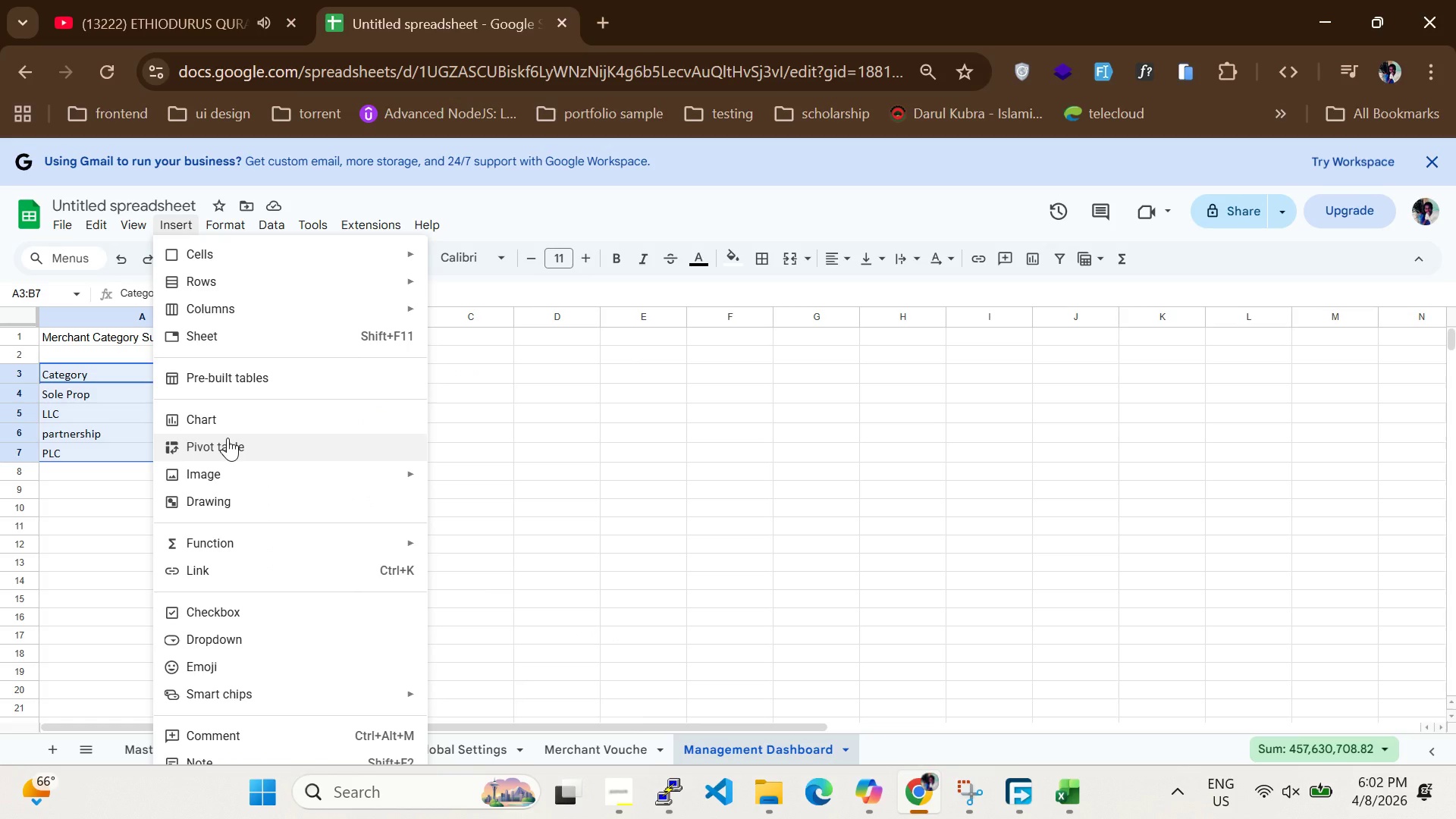 
left_click([228, 438])
 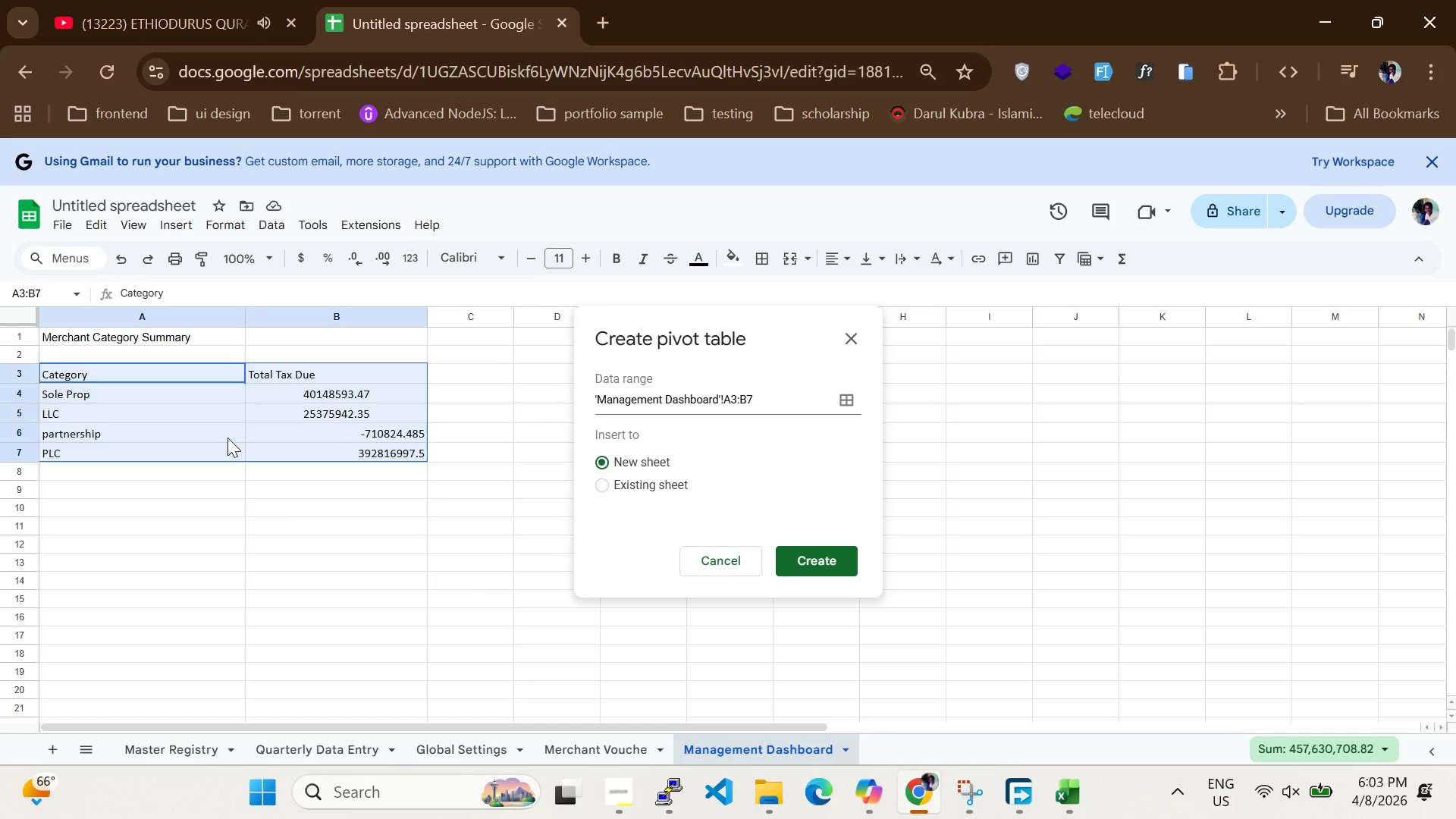 
wait(17.89)
 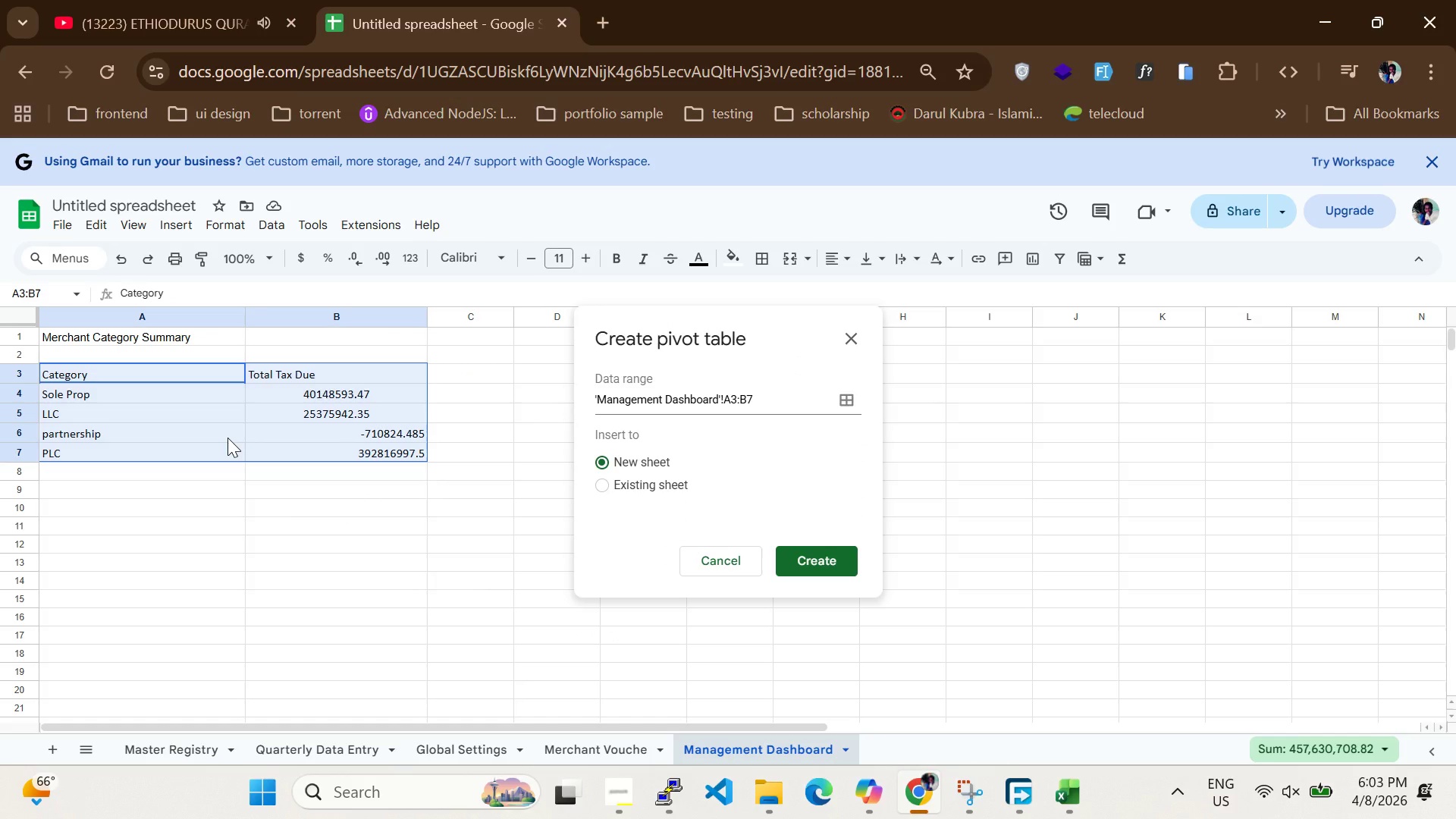 
left_click([601, 485])
 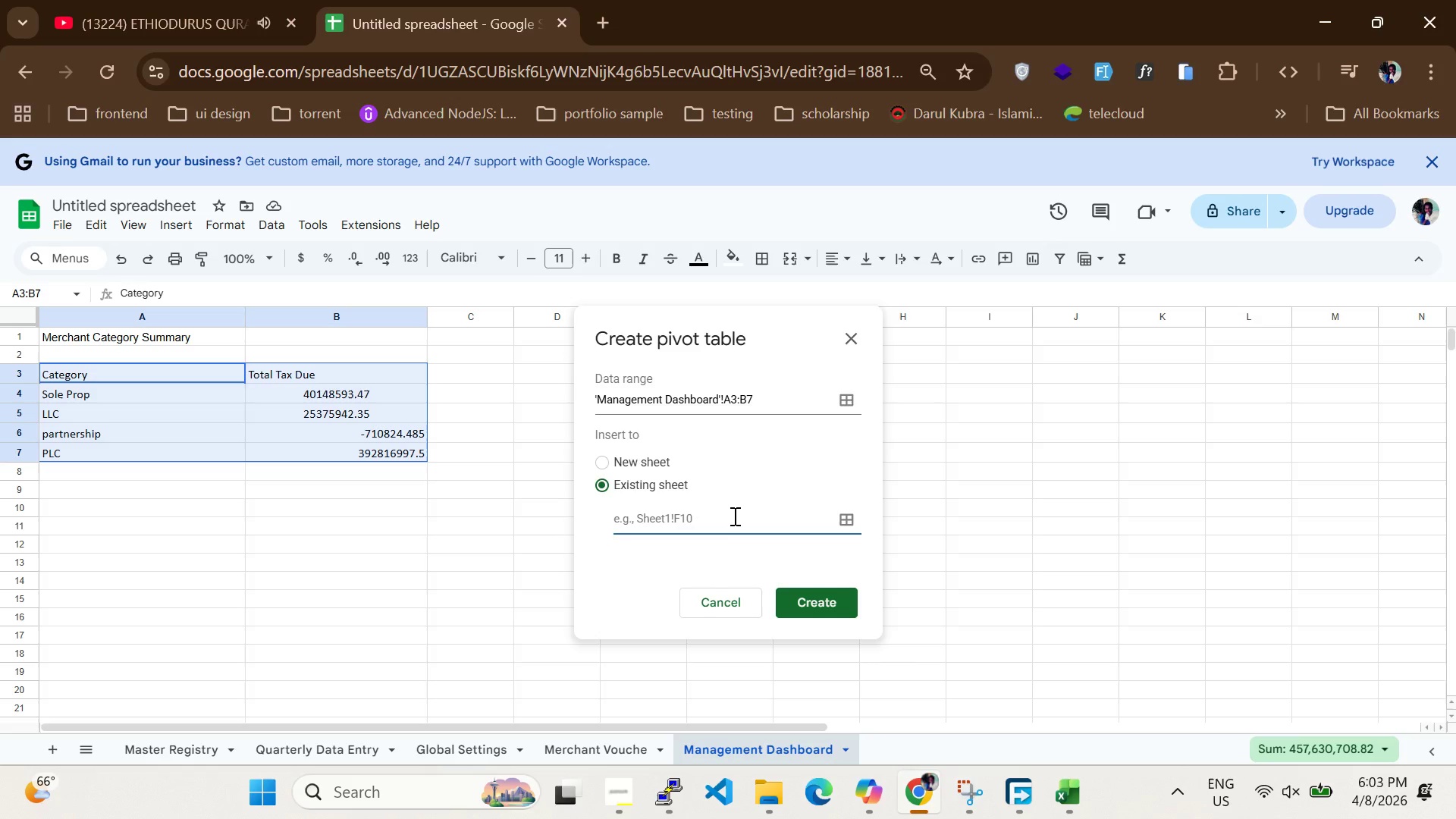 
wait(25.06)
 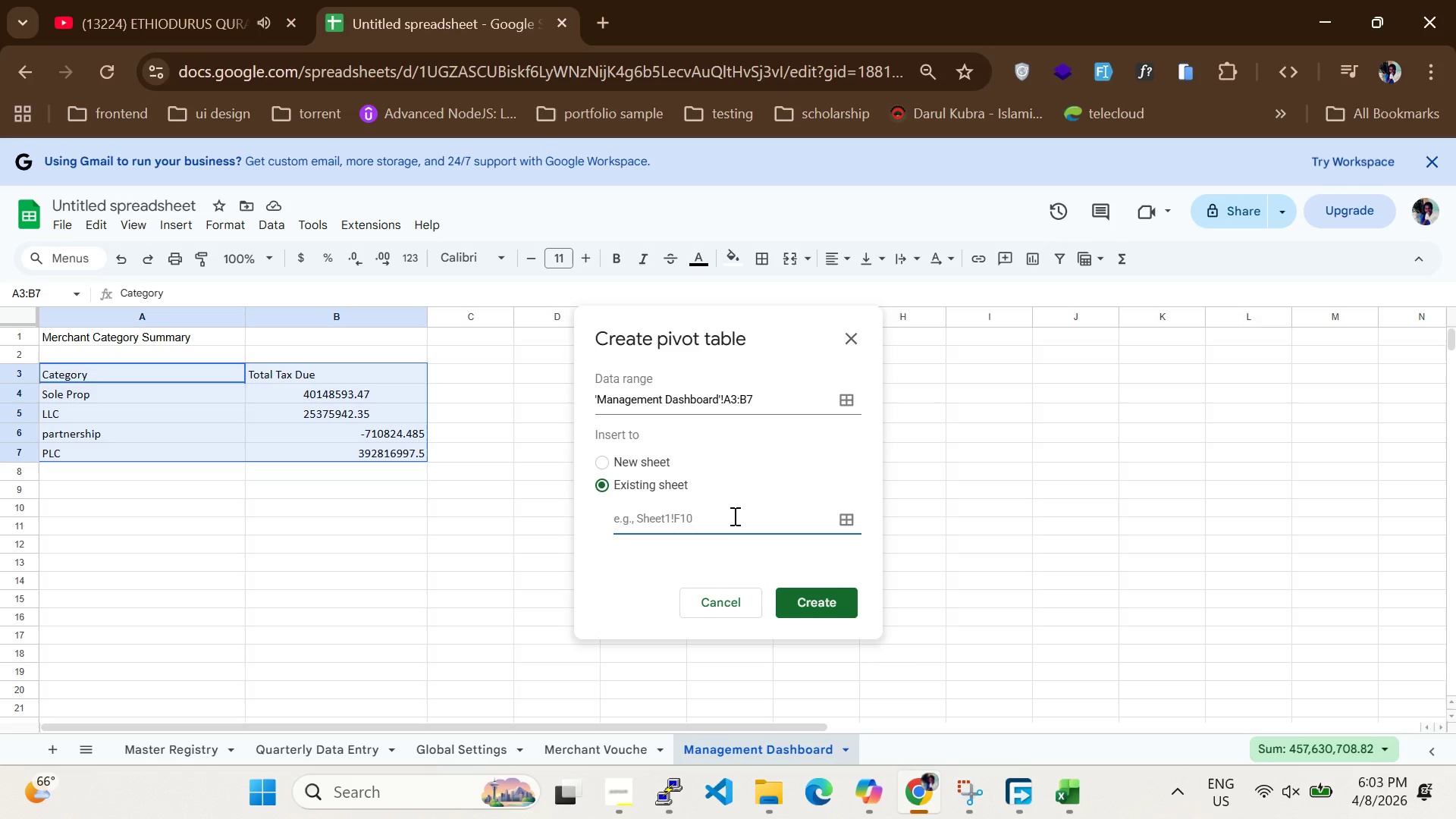 
left_click([466, 507])
 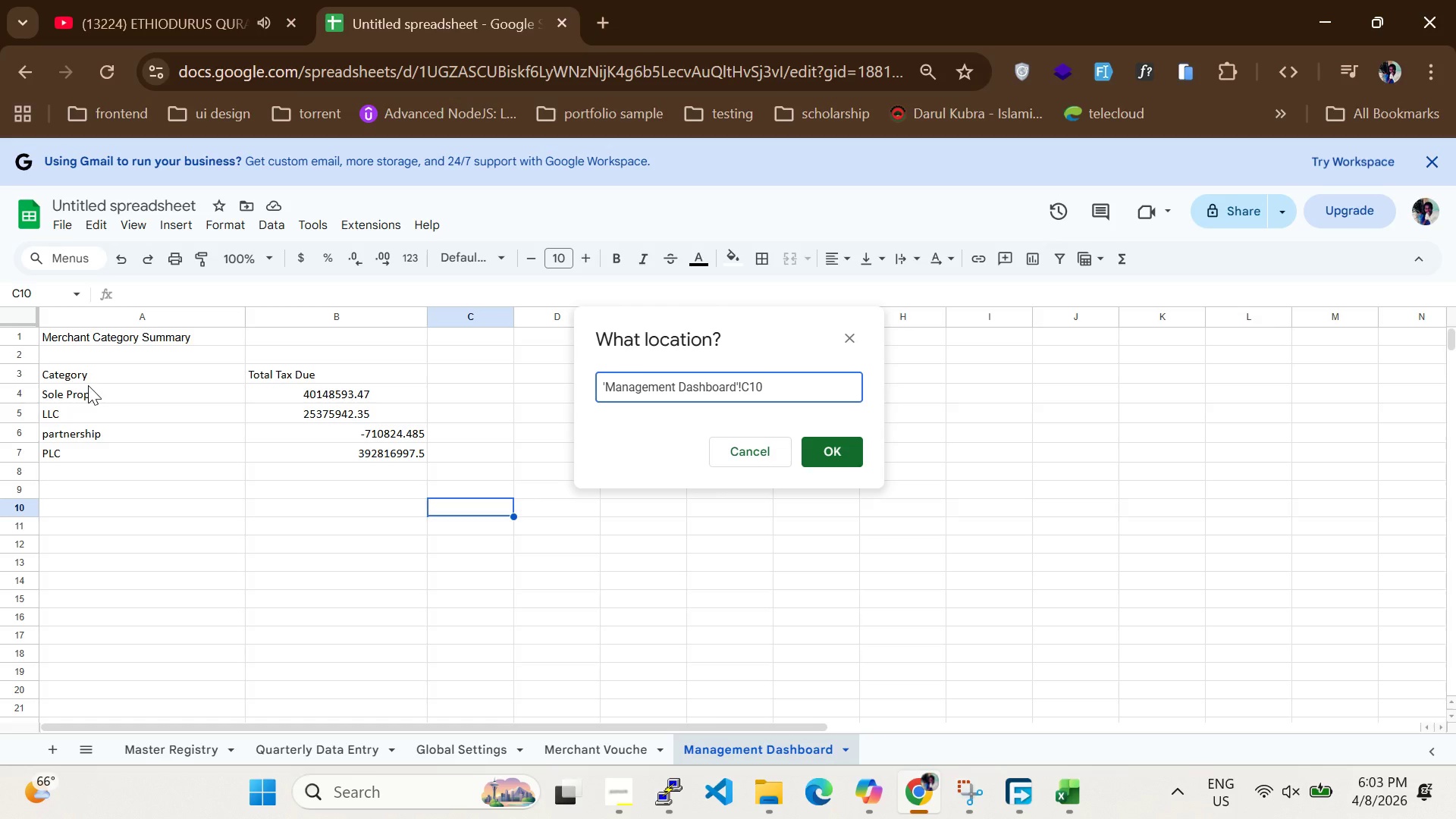 
left_click_drag(start_coordinate=[88, 375], to_coordinate=[387, 445])
 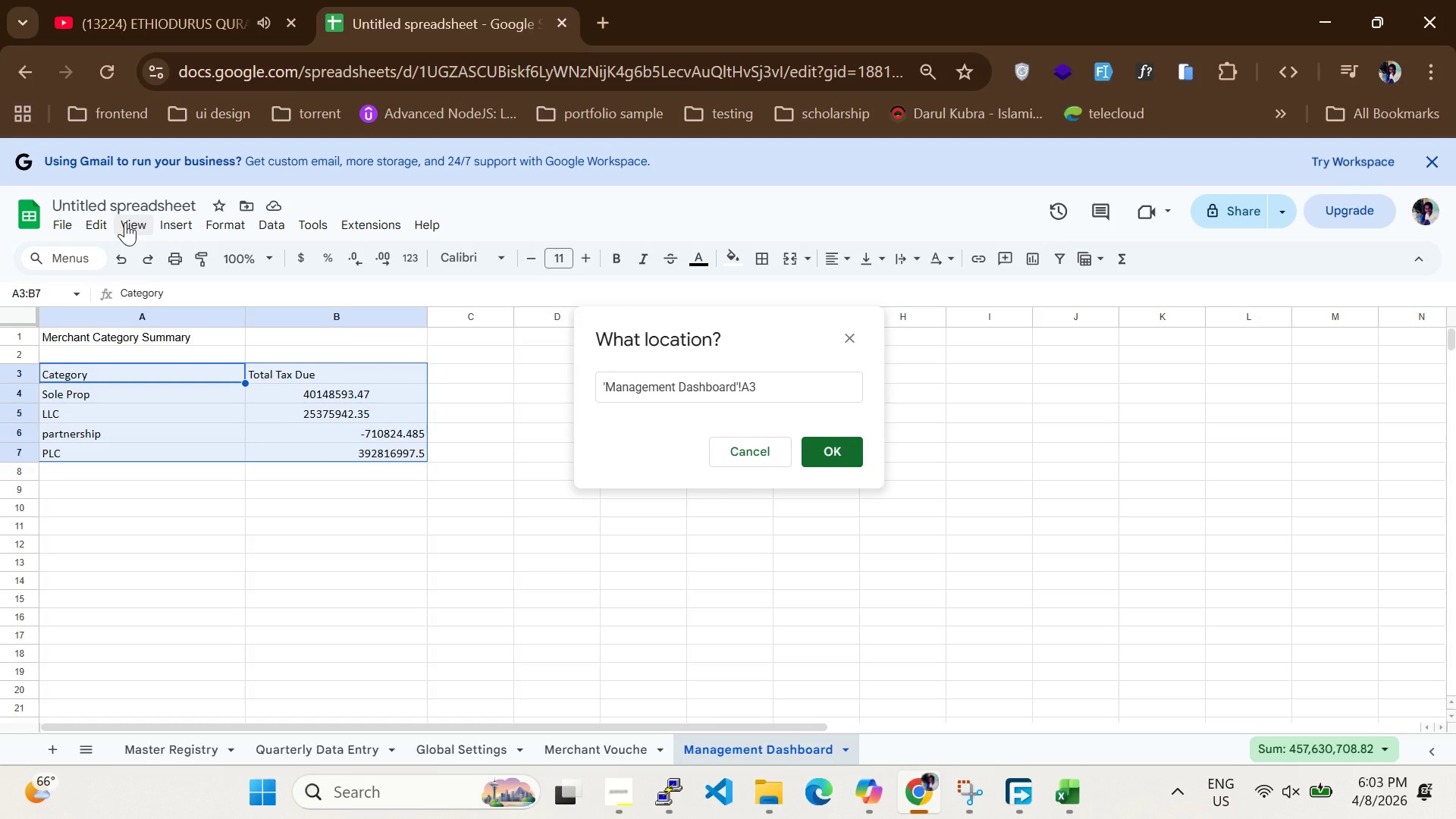 
wait(14.48)
 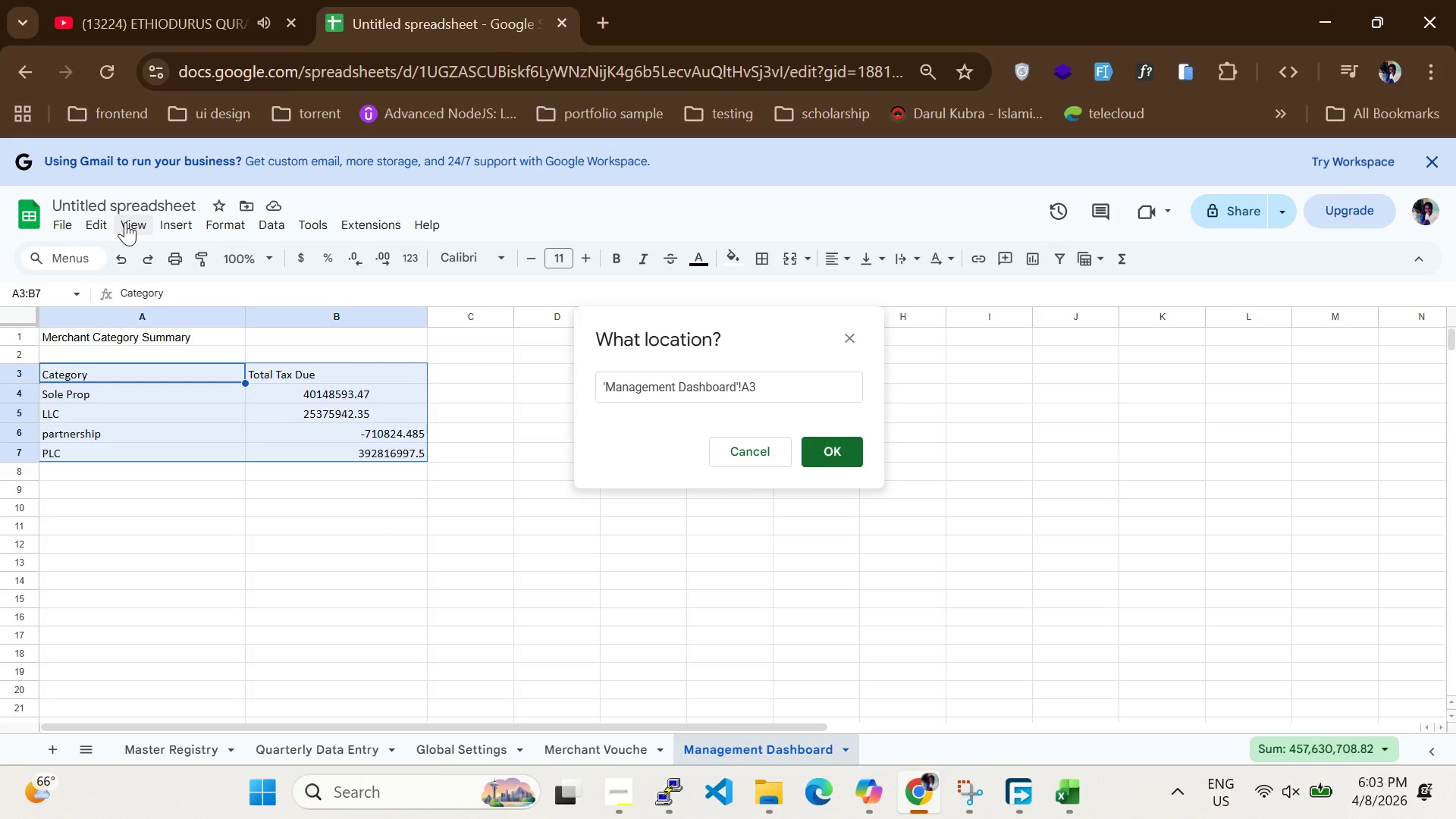 
left_click([730, 460])
 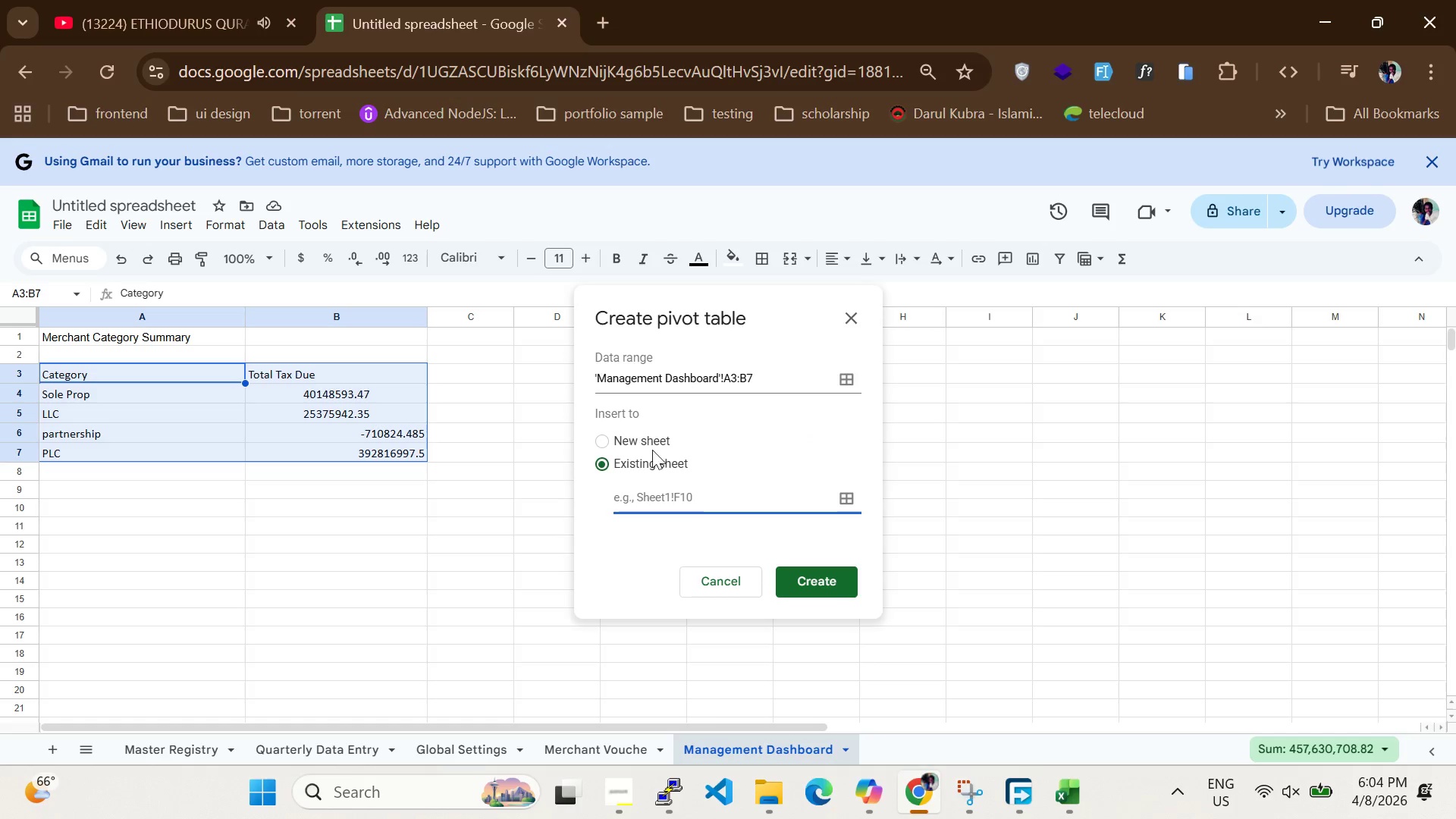 
left_click([639, 438])
 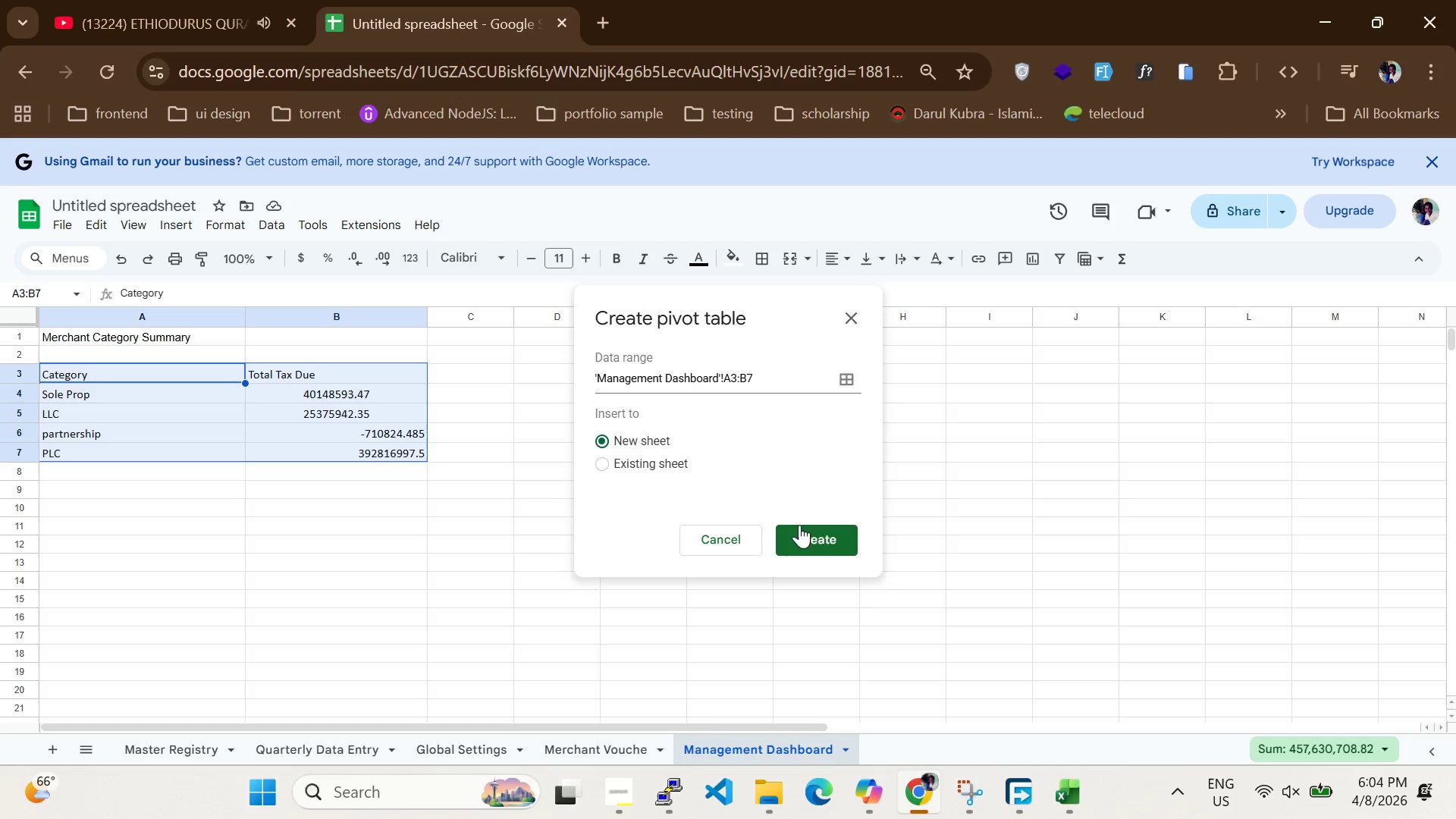 
left_click([812, 544])
 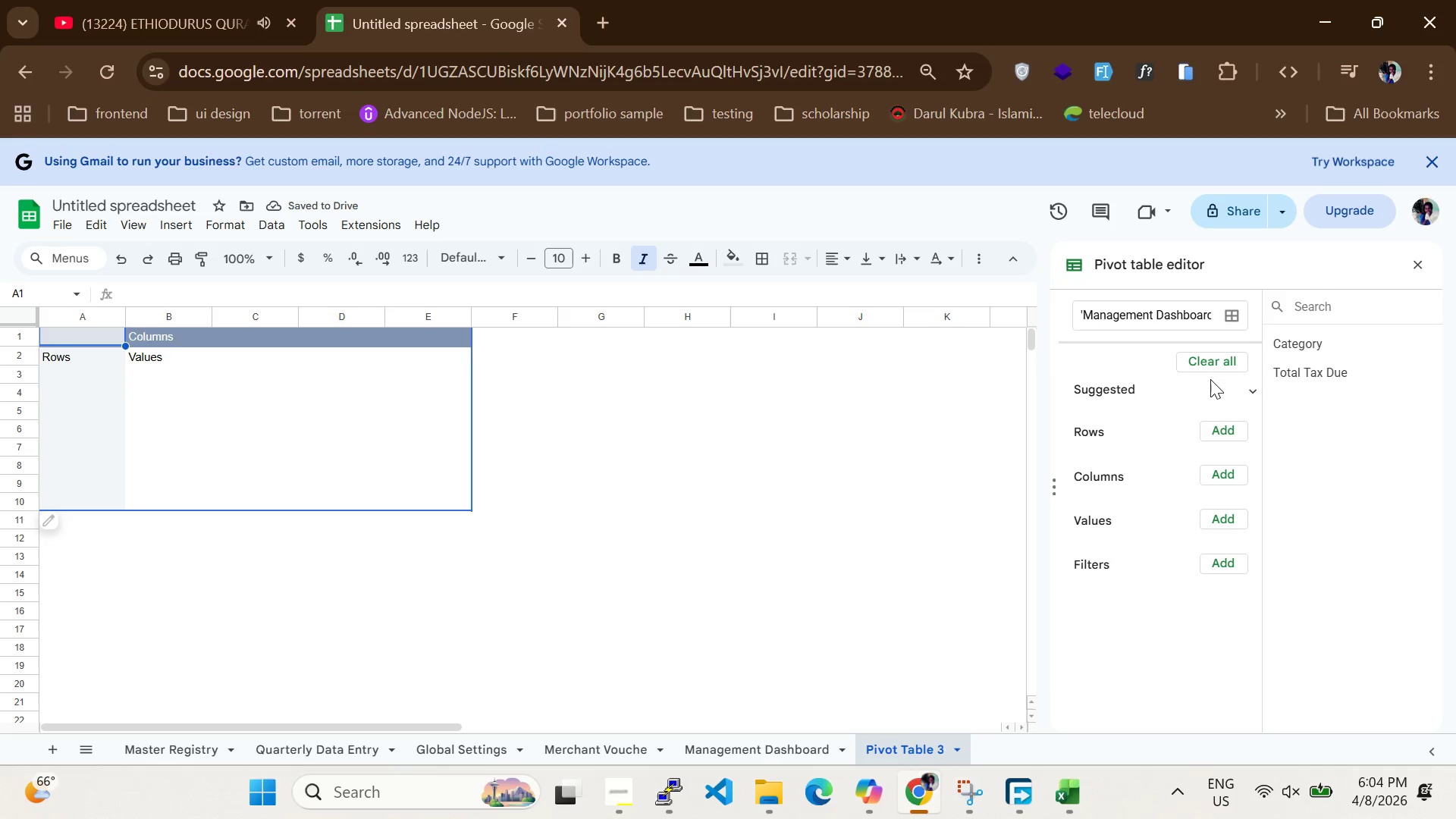 
double_click([1230, 435])
 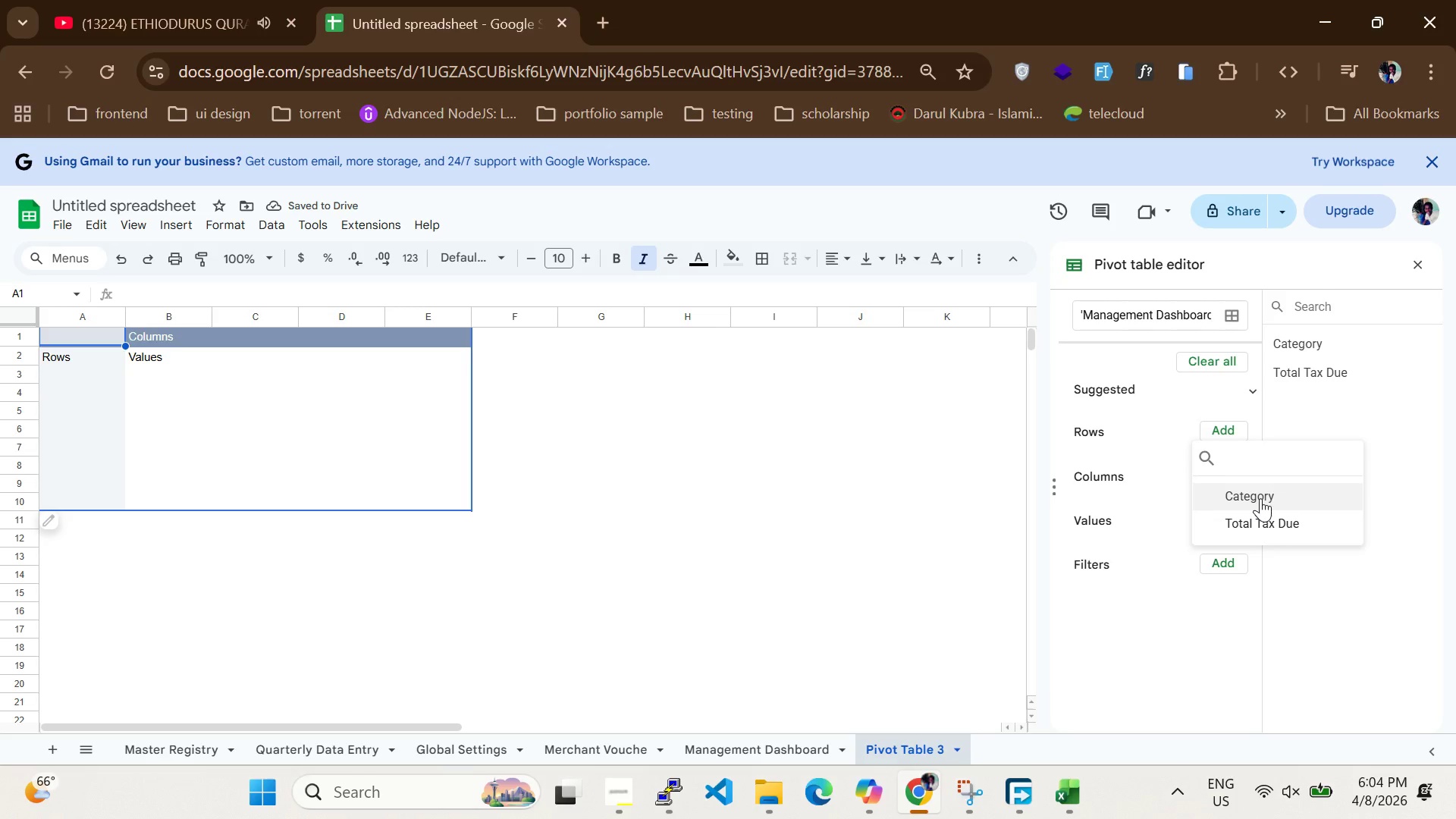 
left_click([1260, 498])
 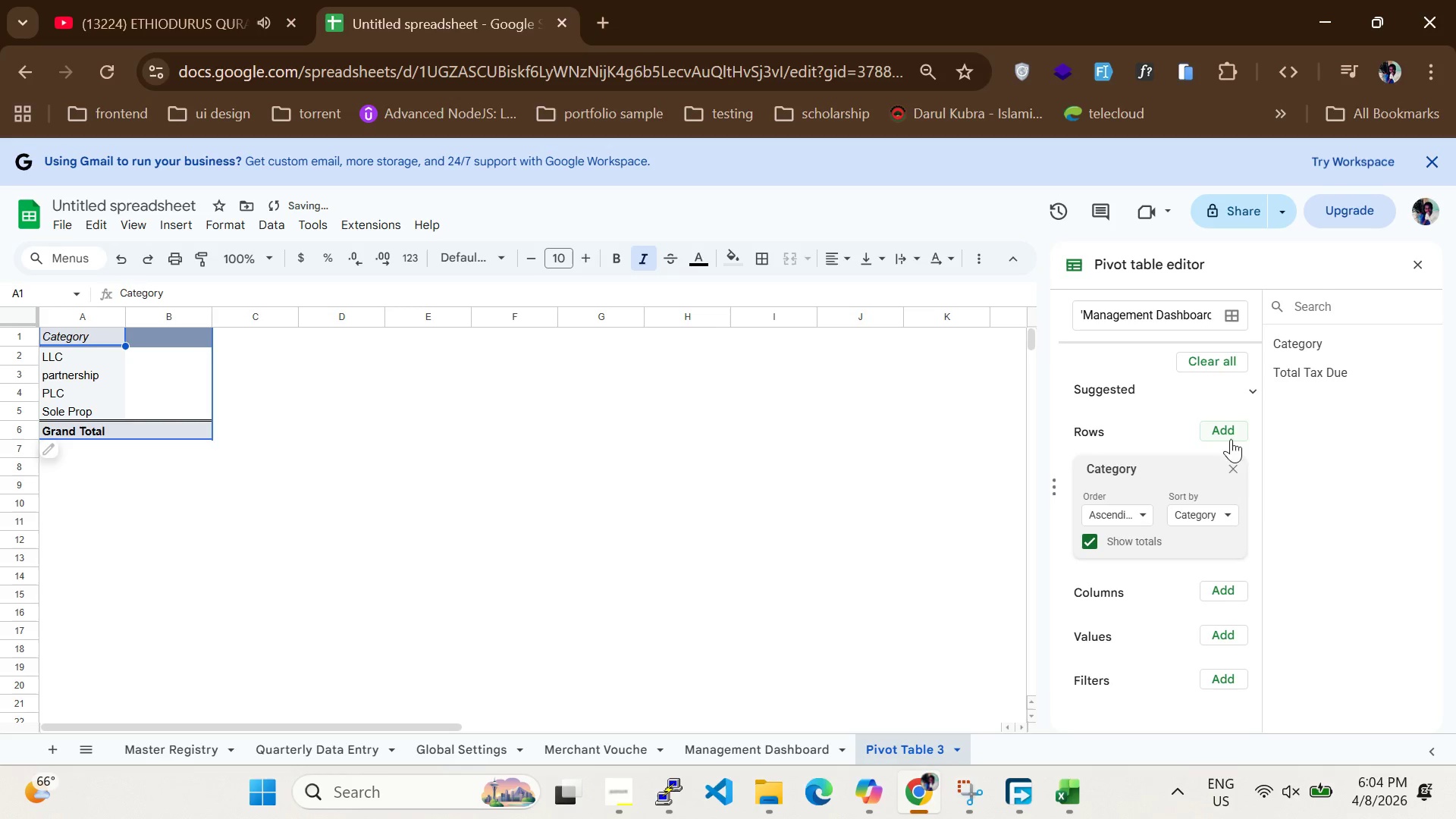 
left_click([1226, 426])
 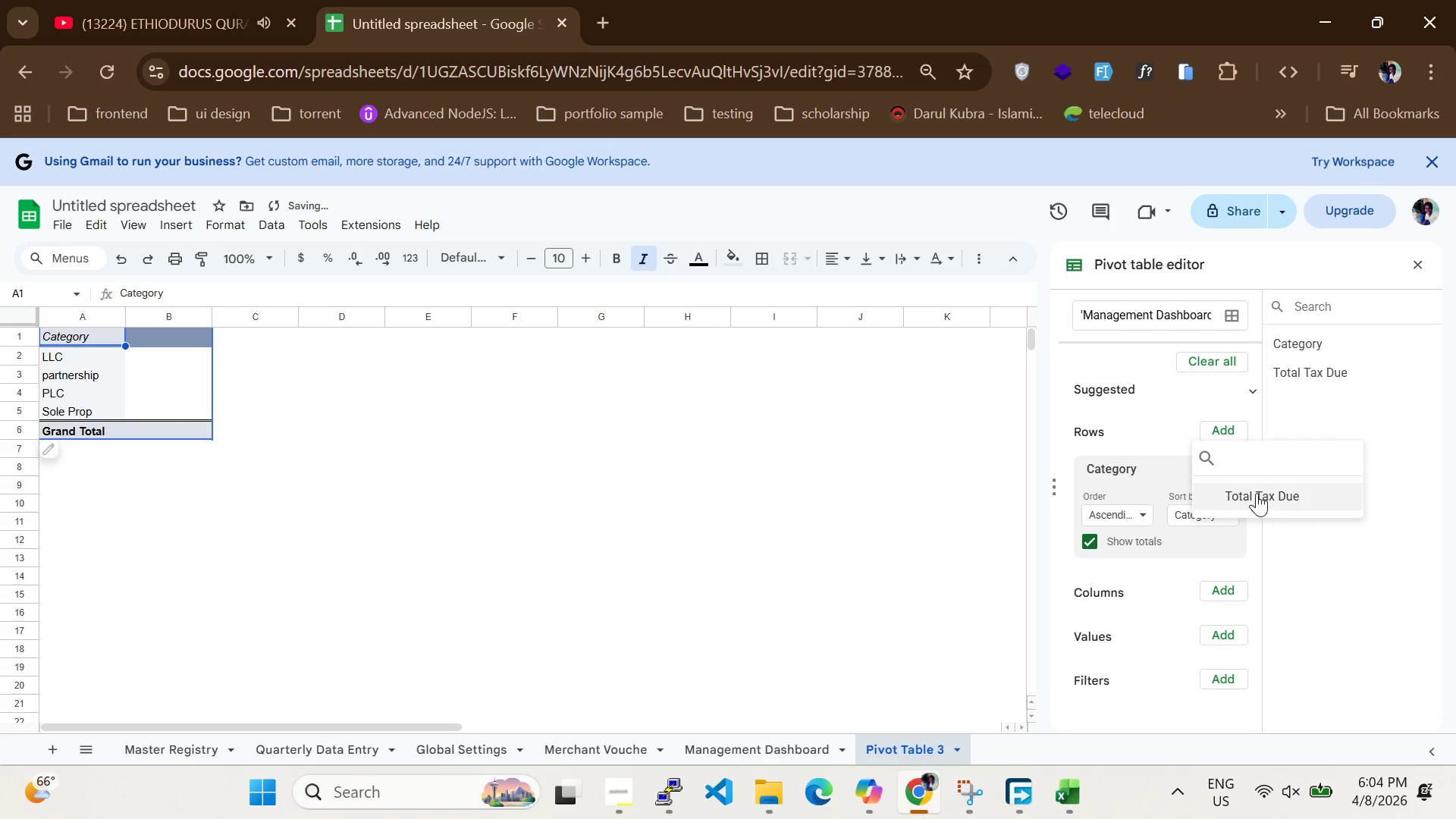 
left_click([1257, 495])
 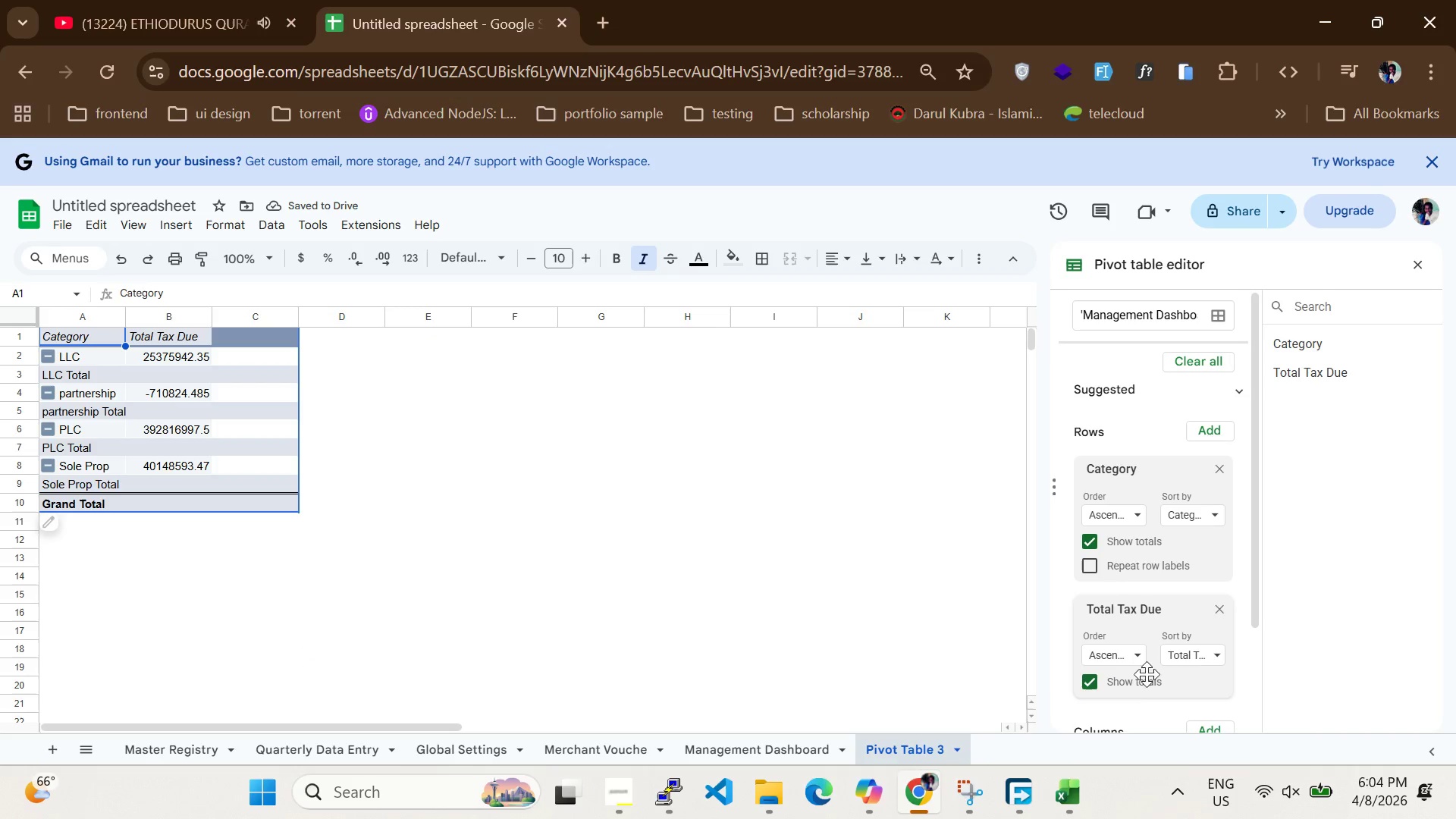 
left_click([1186, 652])
 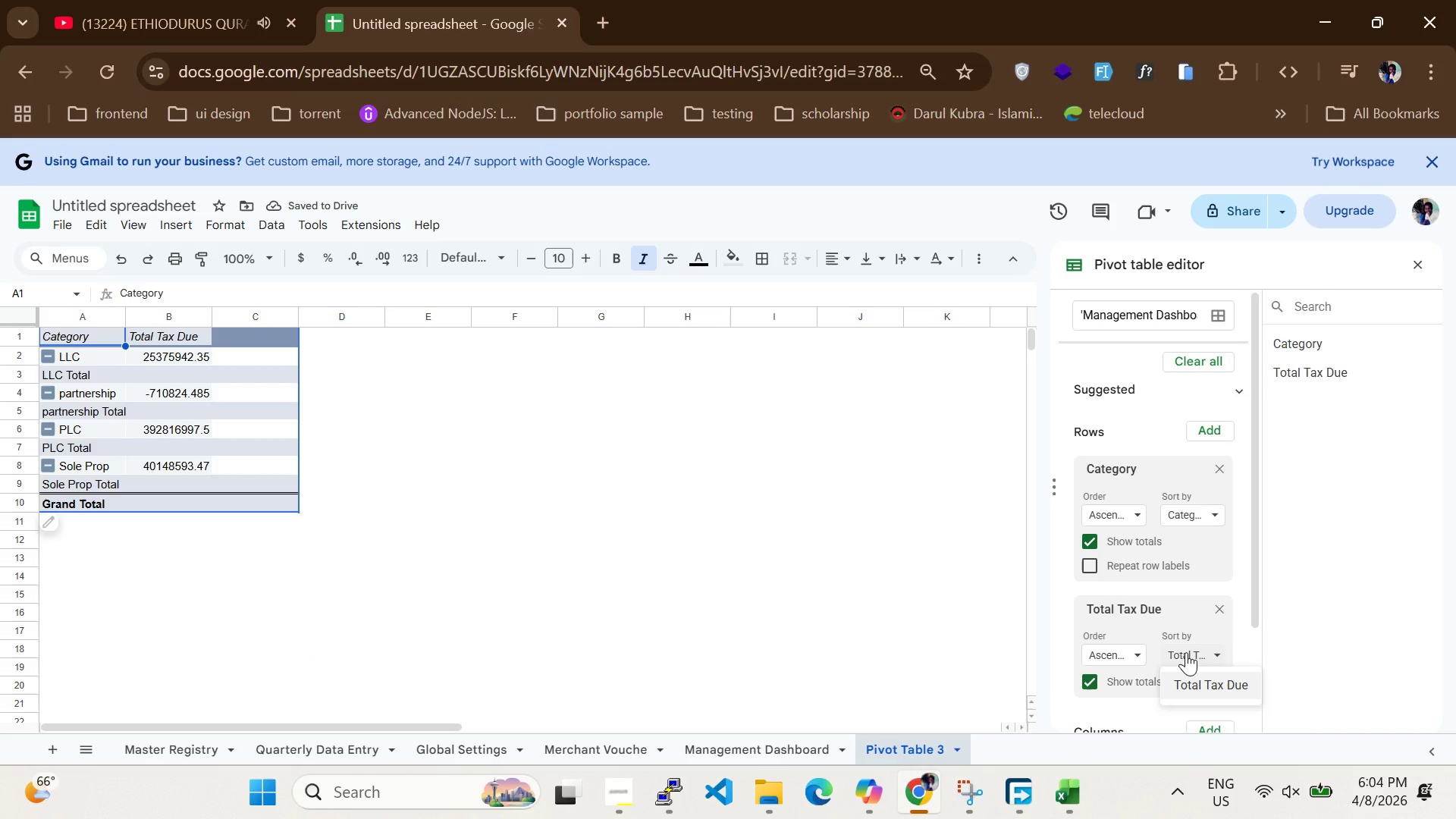 
left_click([1186, 652])
 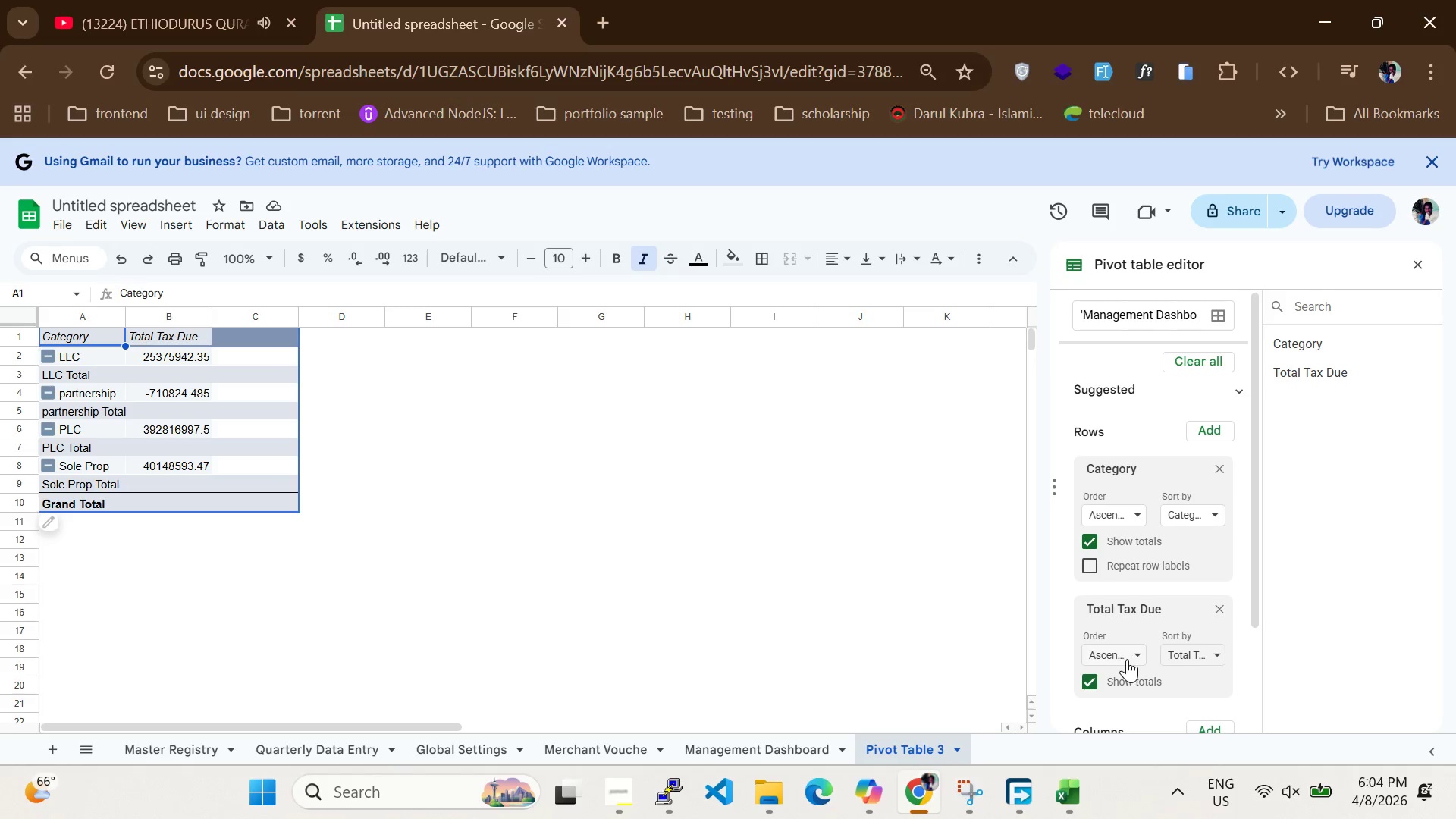 
left_click([1127, 657])
 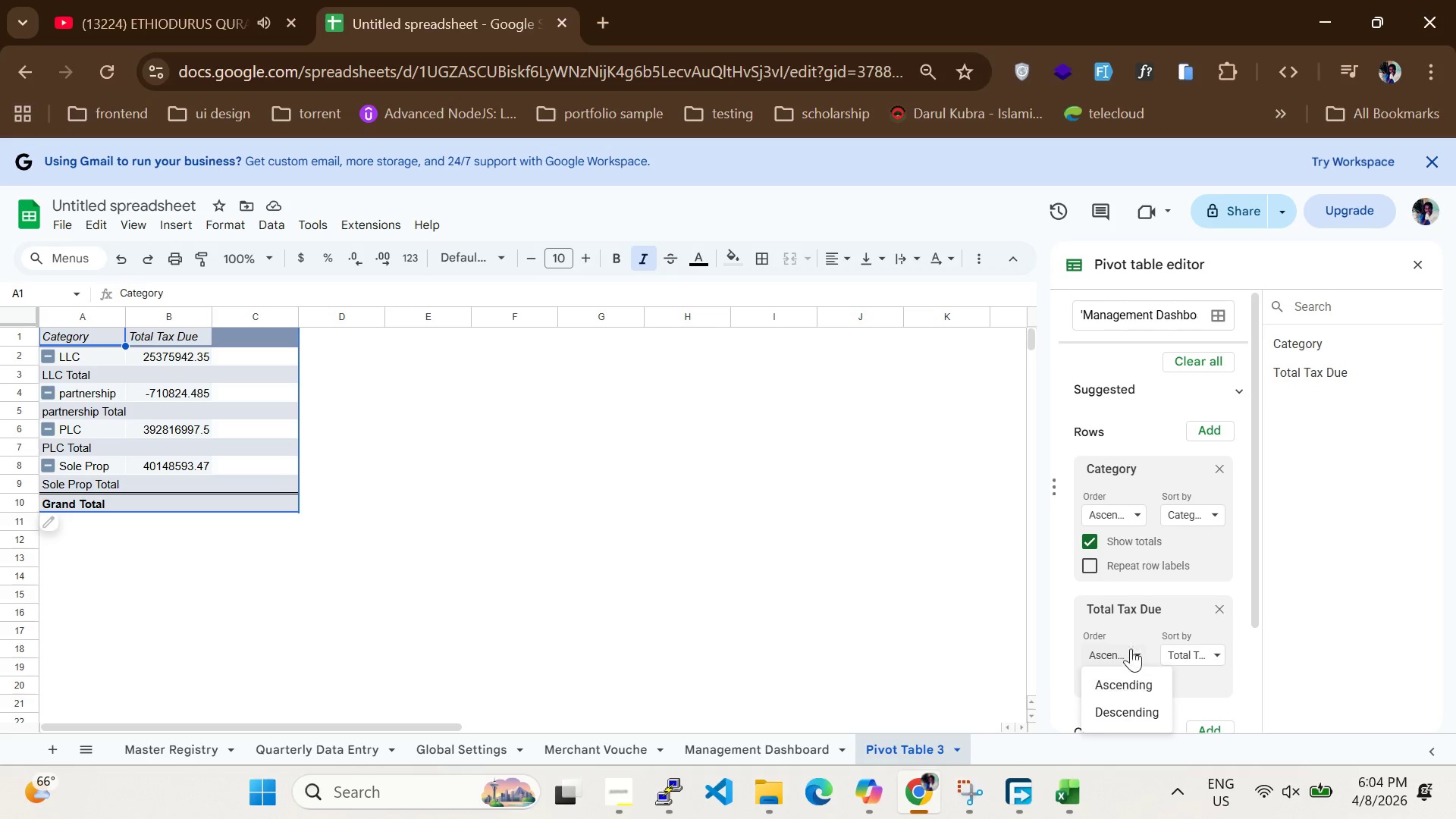 
scroll: coordinate [1129, 604], scroll_direction: none, amount: 0.0
 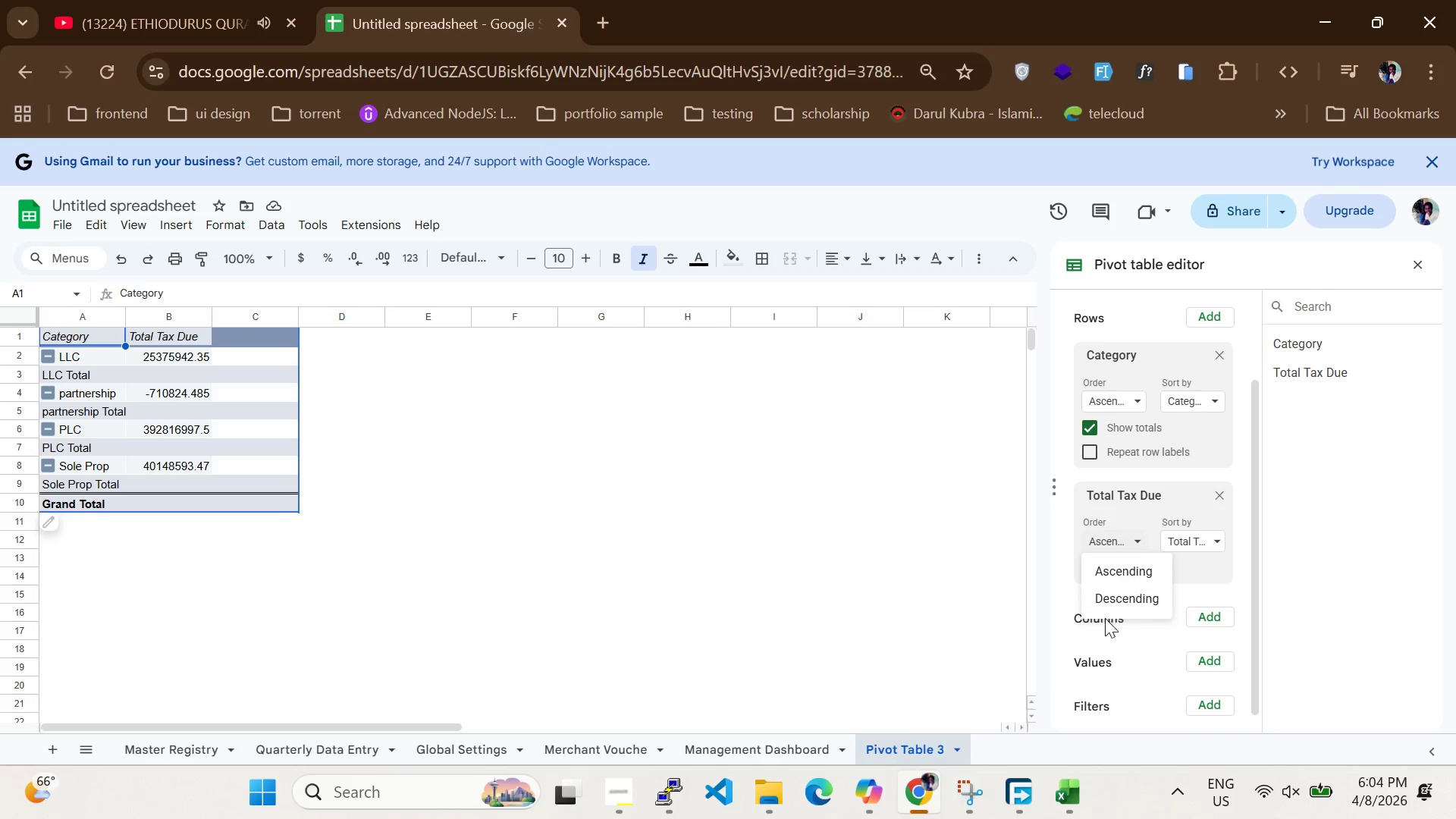 
scroll: coordinate [1065, 648], scroll_direction: down, amount: 4.0
 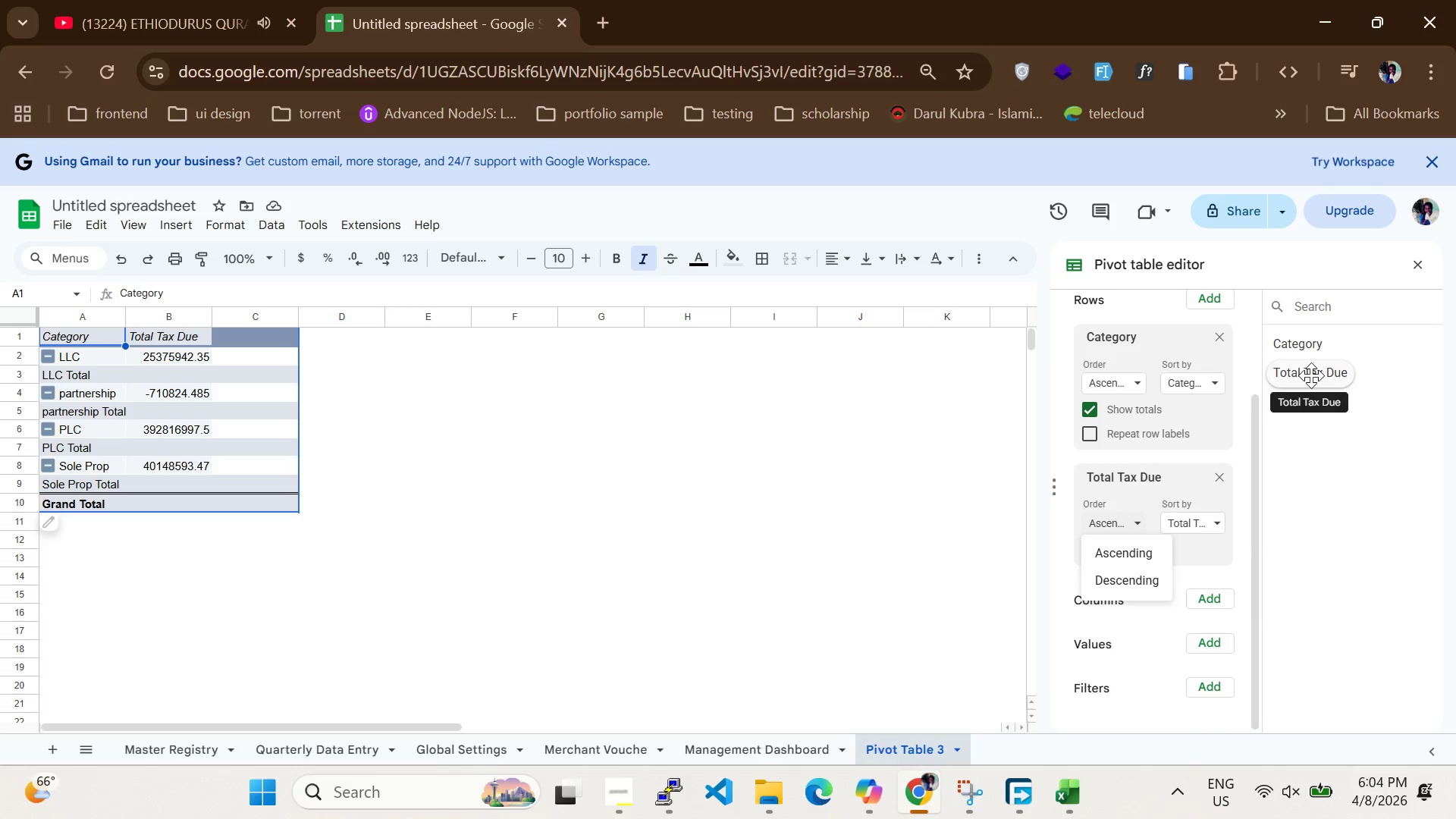 
left_click([1311, 375])
 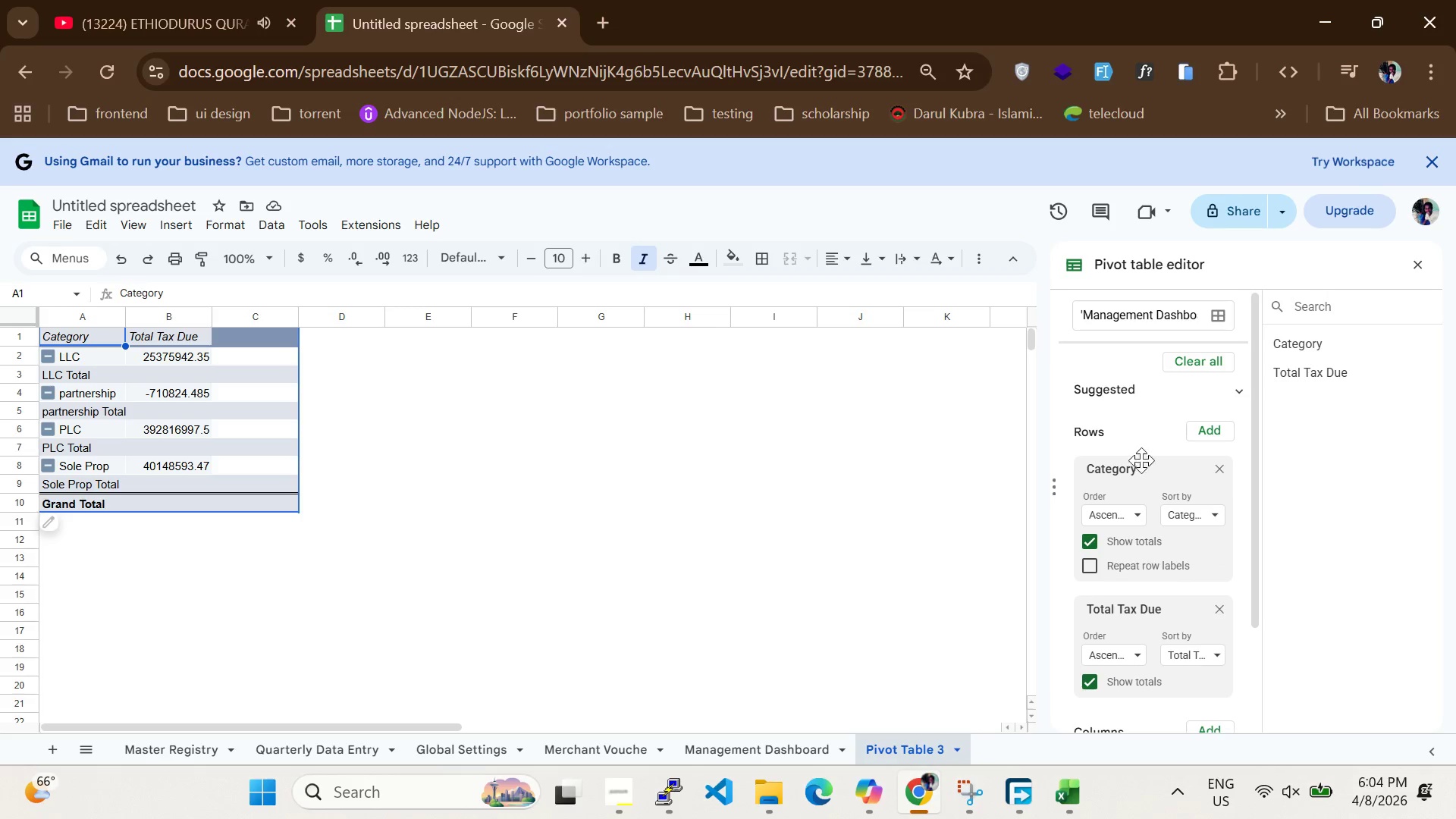 
scroll: coordinate [1116, 508], scroll_direction: down, amount: 4.0
 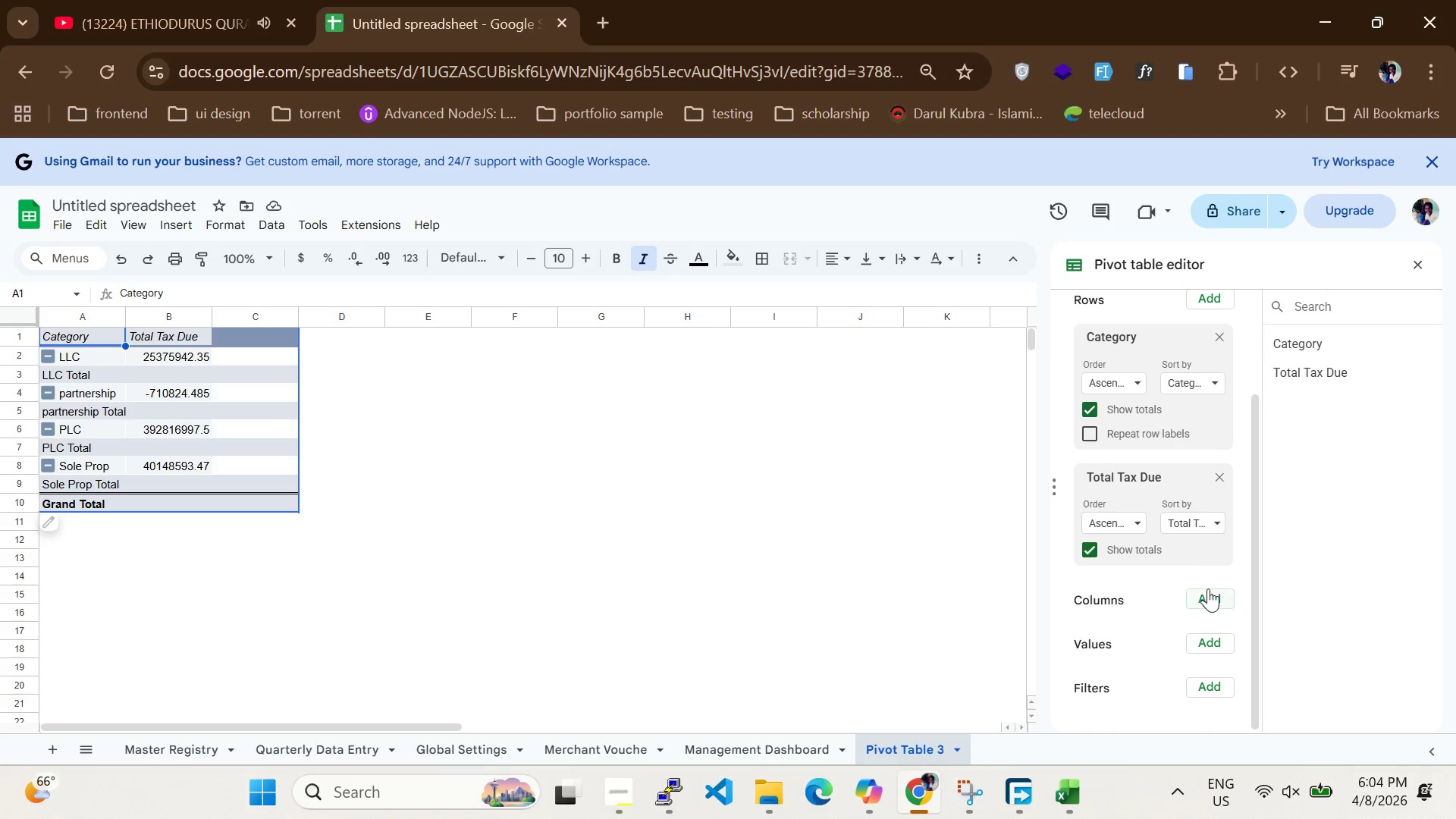 
left_click([1212, 592])
 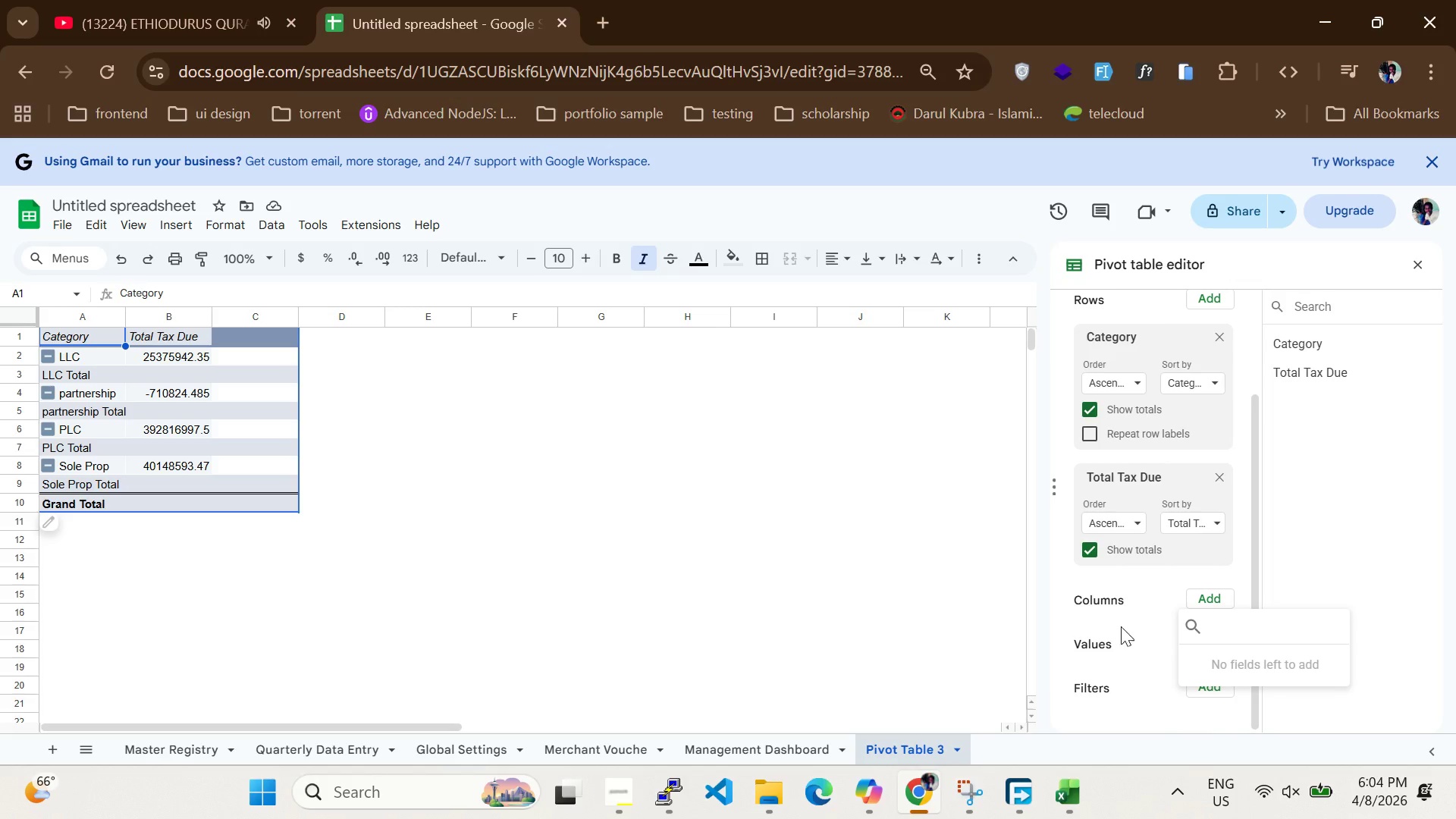 
left_click([1109, 635])
 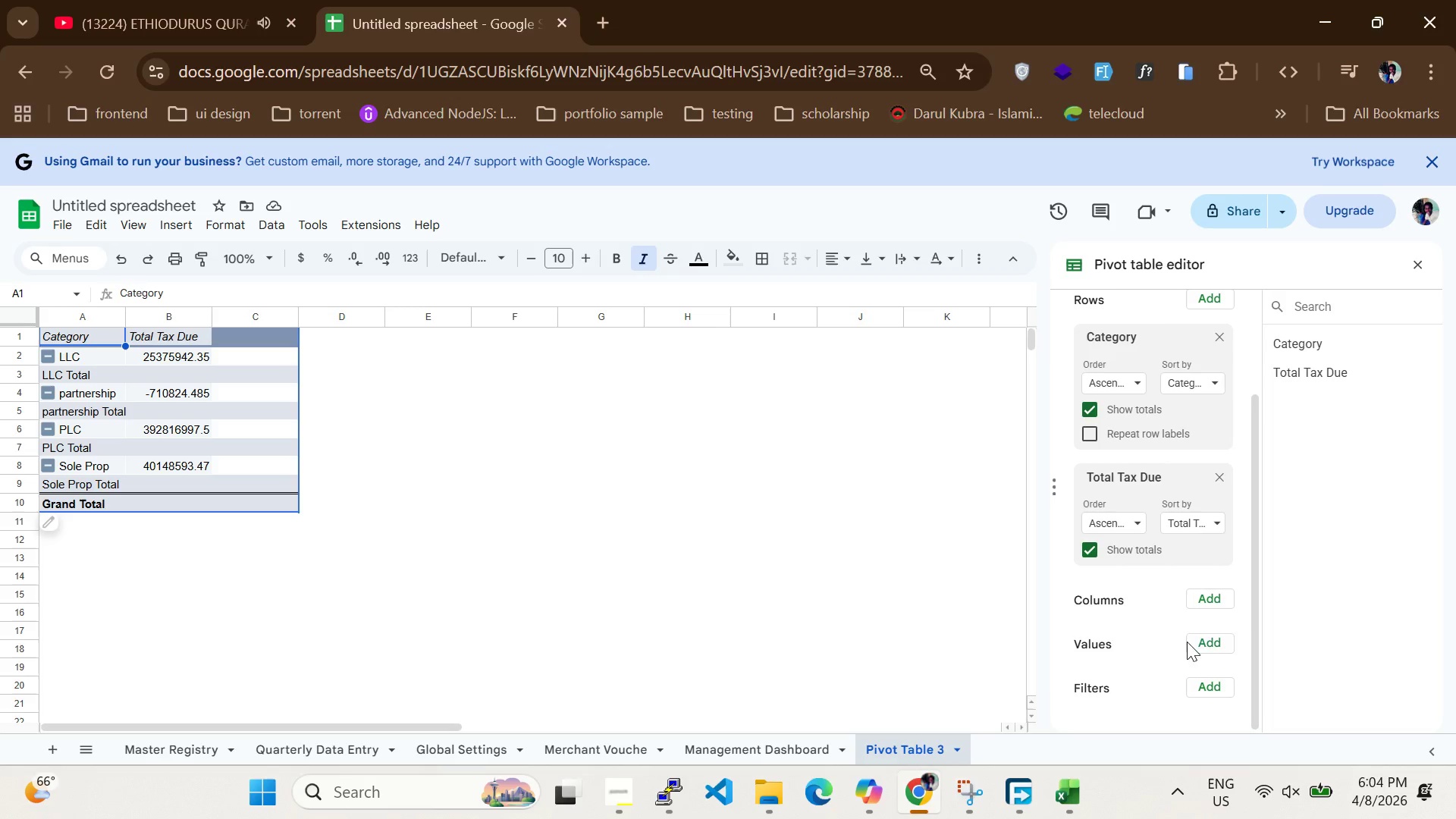 
left_click([1207, 638])
 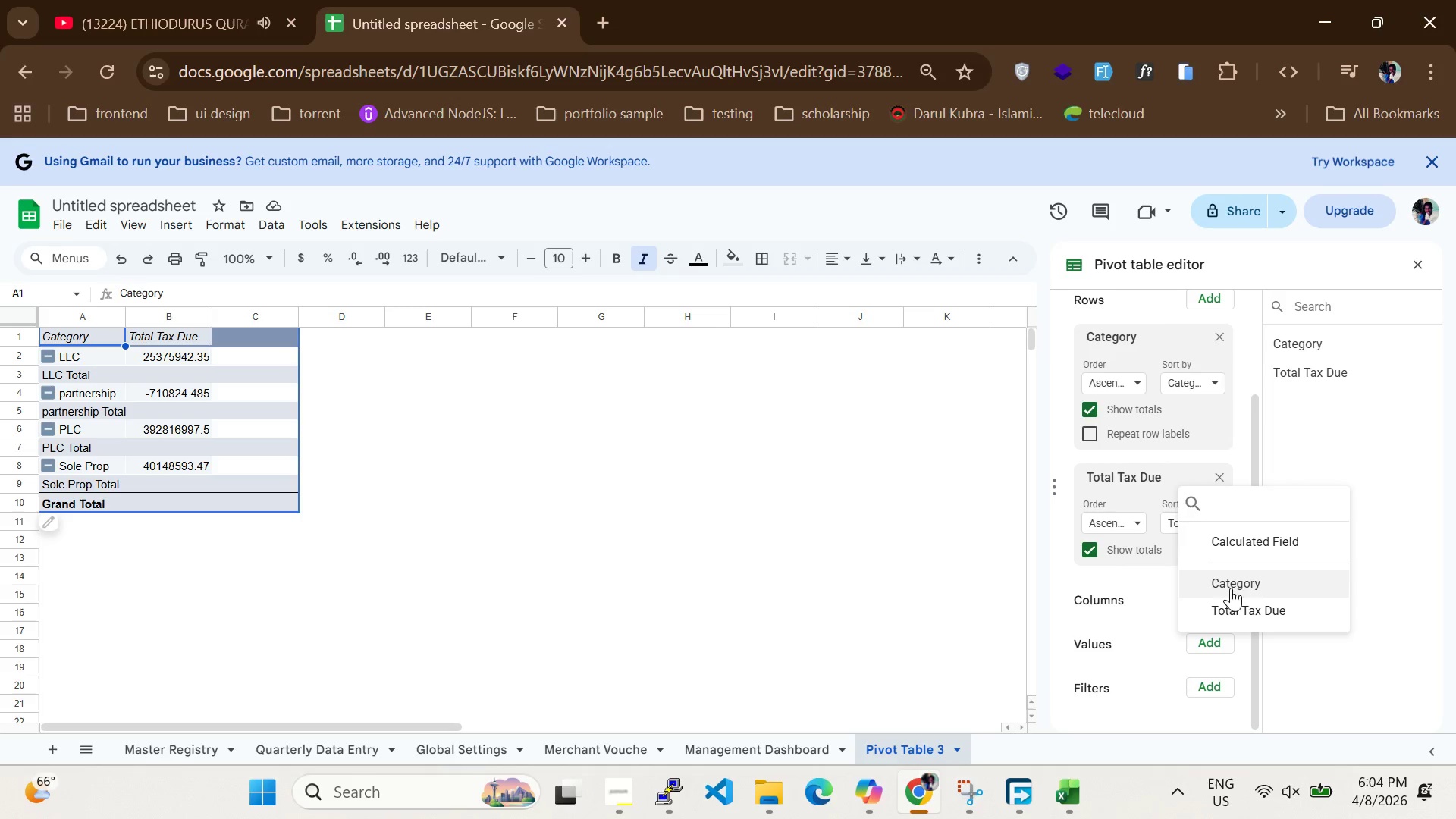 
left_click([1242, 541])
 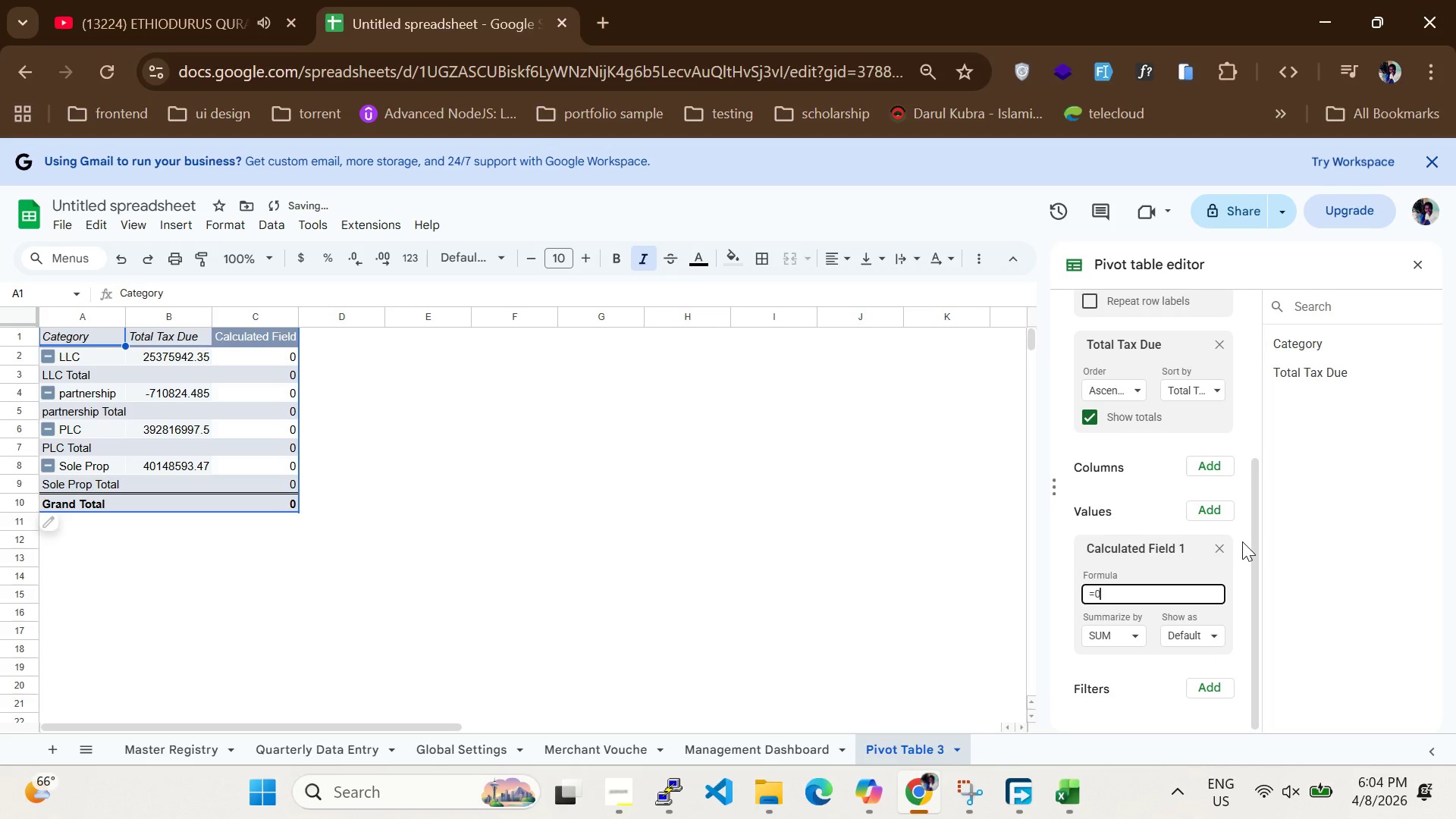 
left_click([1242, 541])
 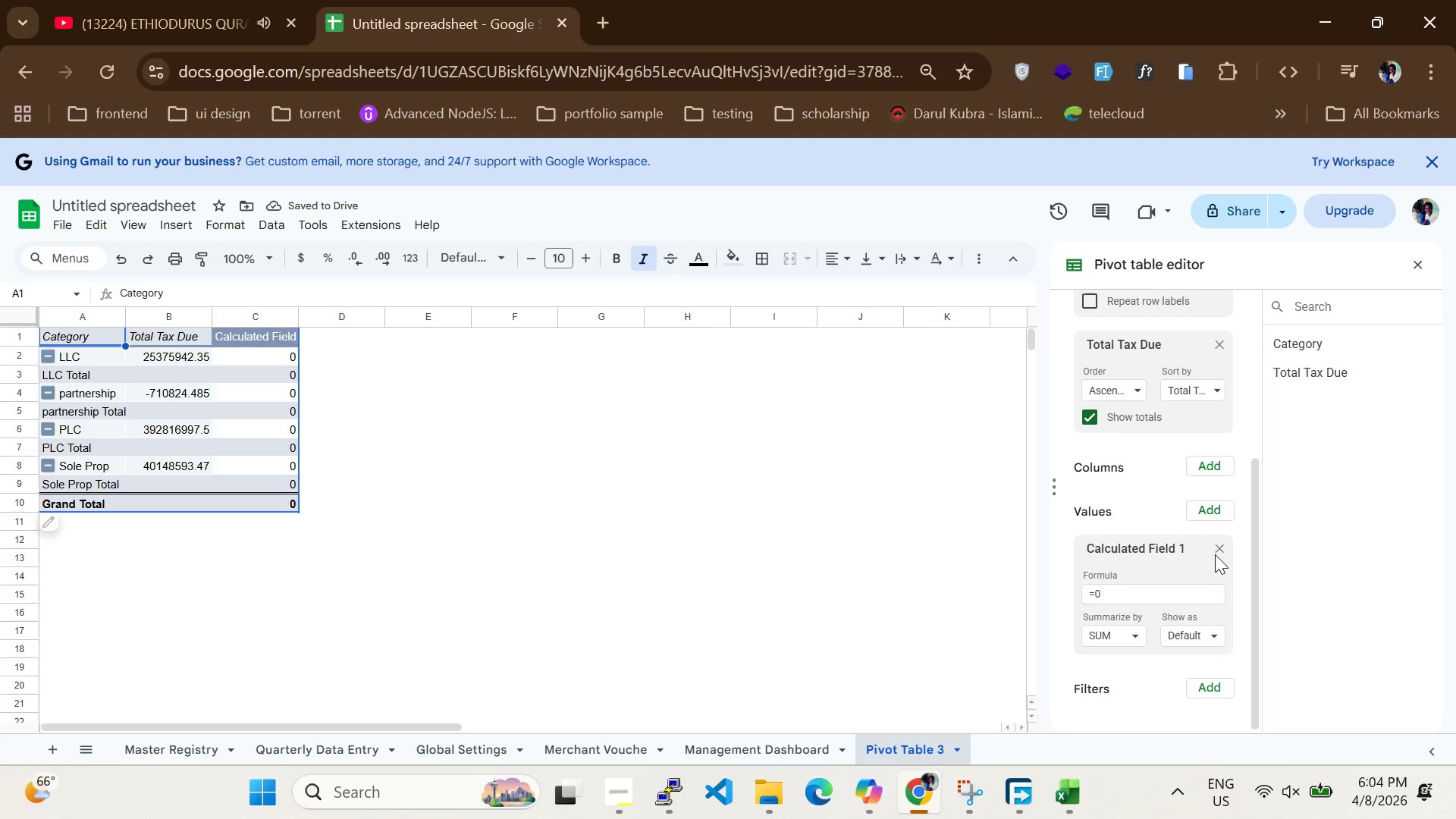 
left_click([1213, 548])
 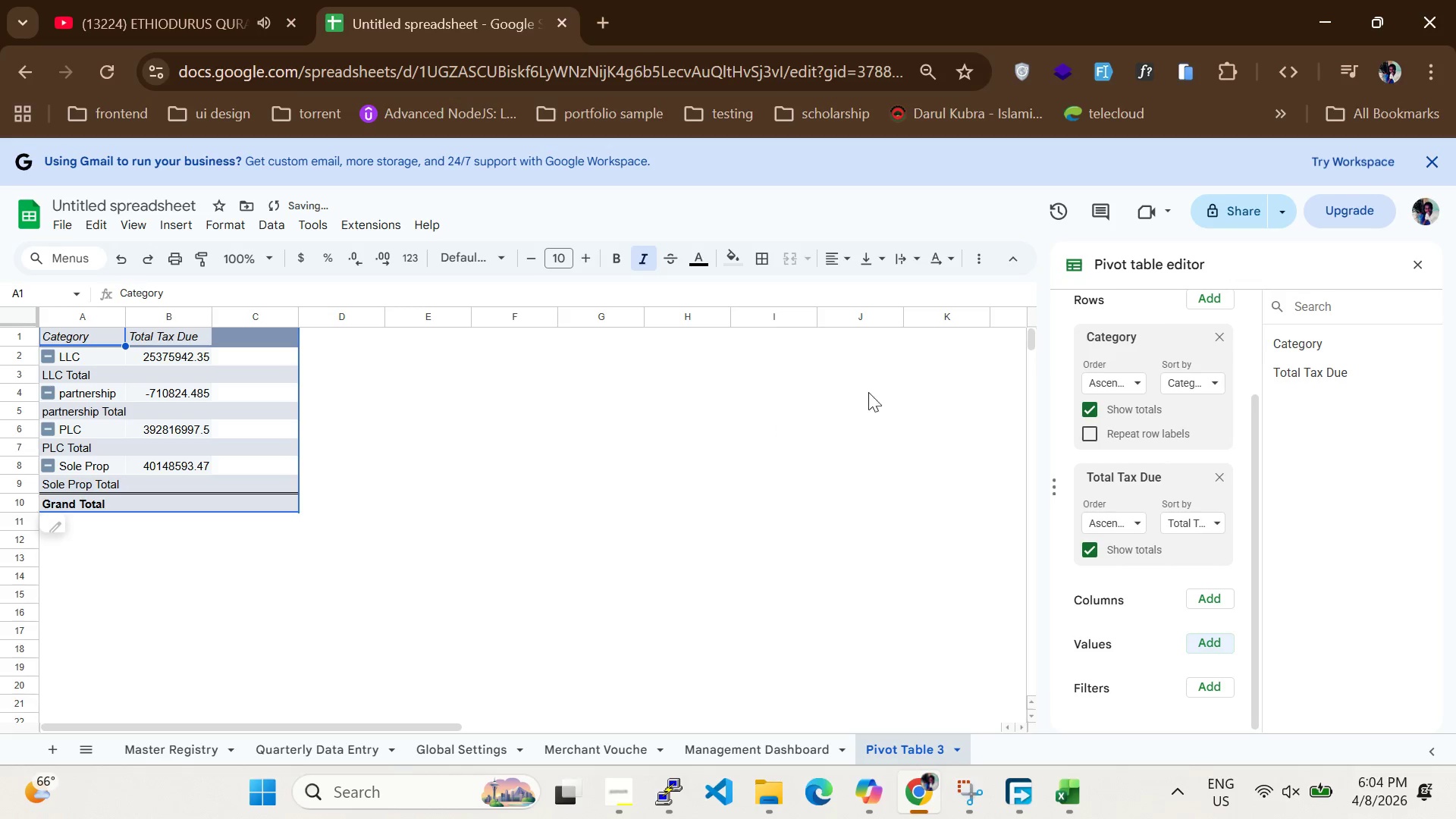 
scroll: coordinate [1203, 551], scroll_direction: down, amount: 1.0
 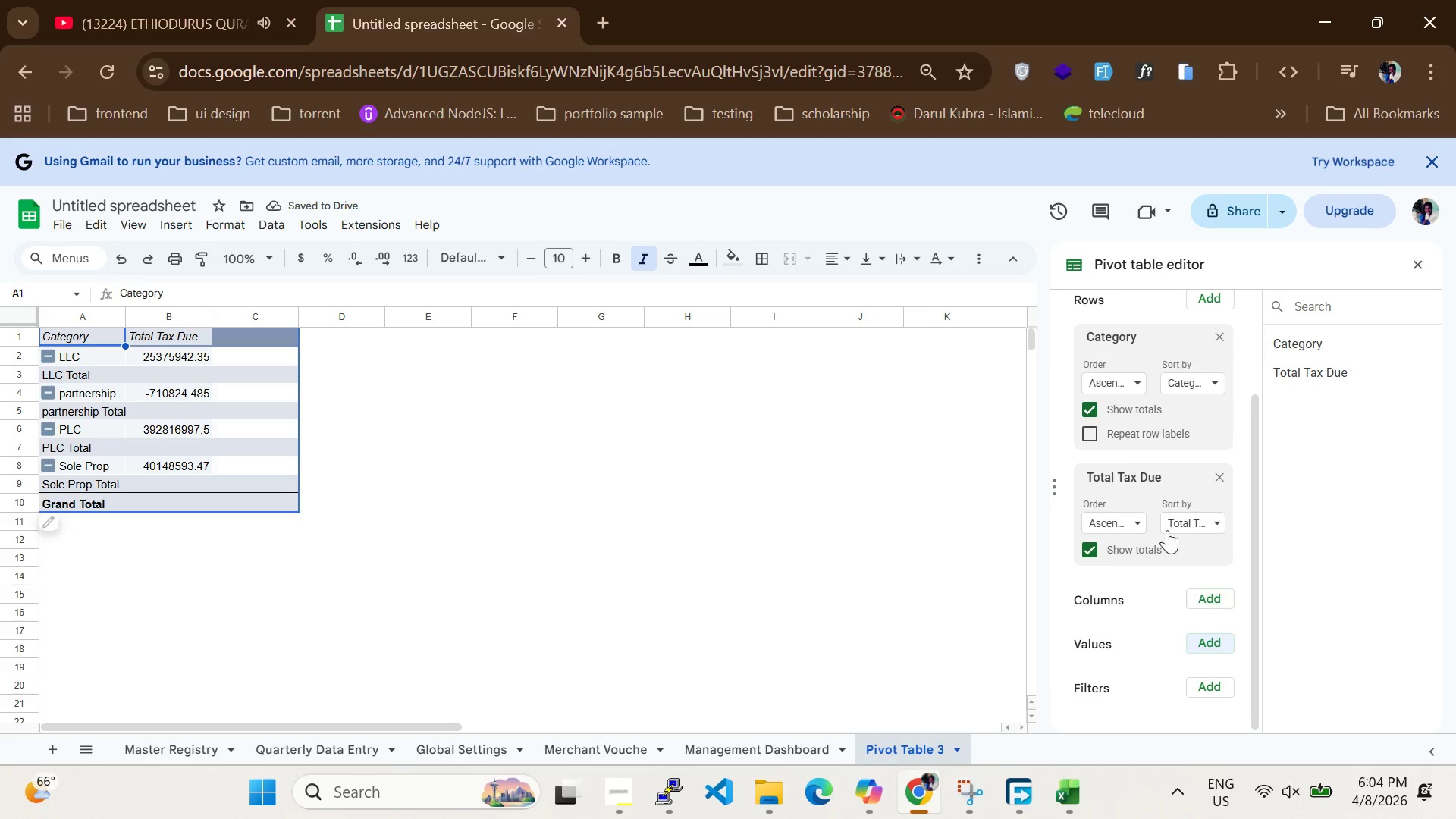 
scroll: coordinate [1163, 522], scroll_direction: up, amount: 6.0
 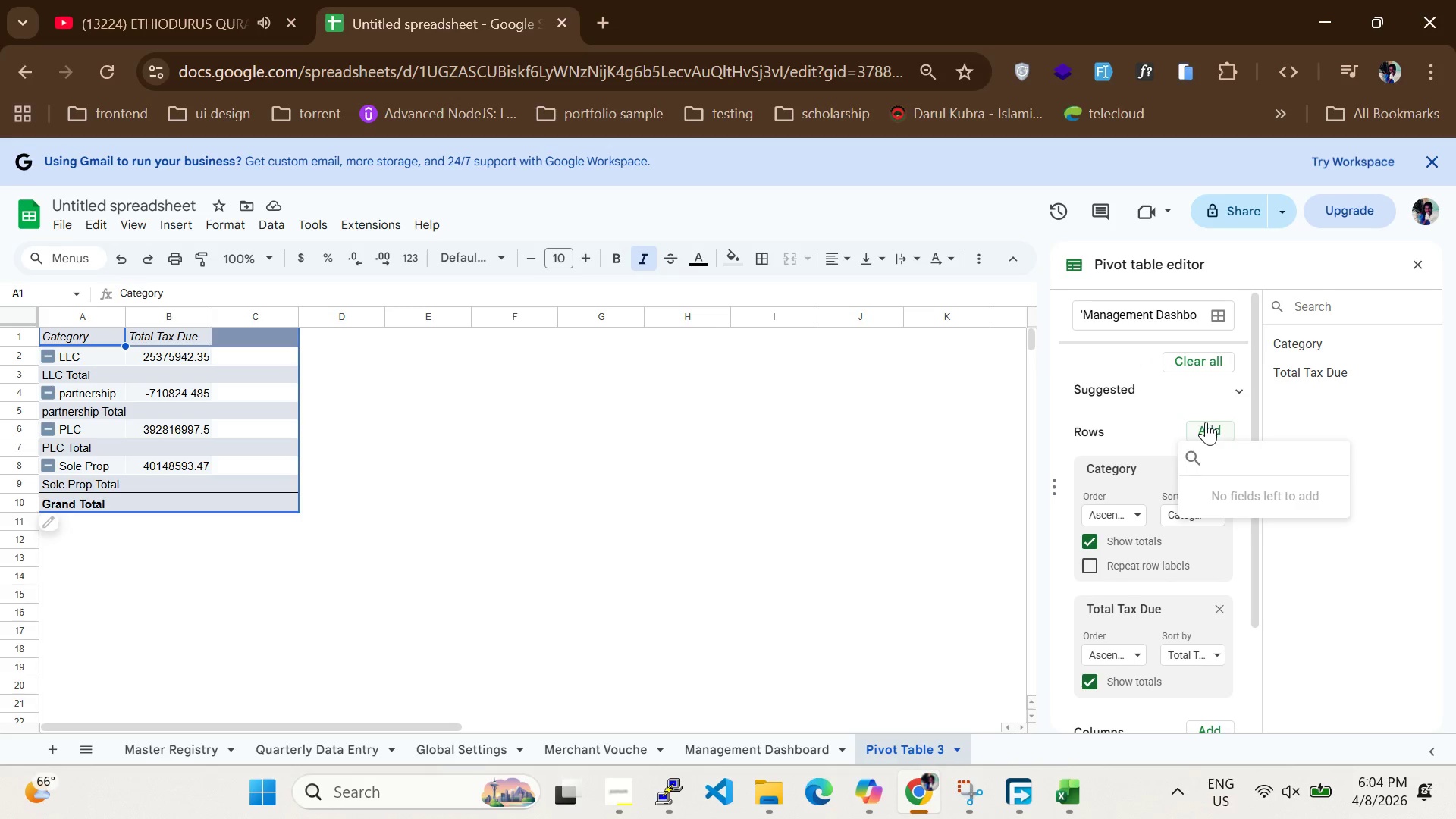 
left_click([1235, 381])
 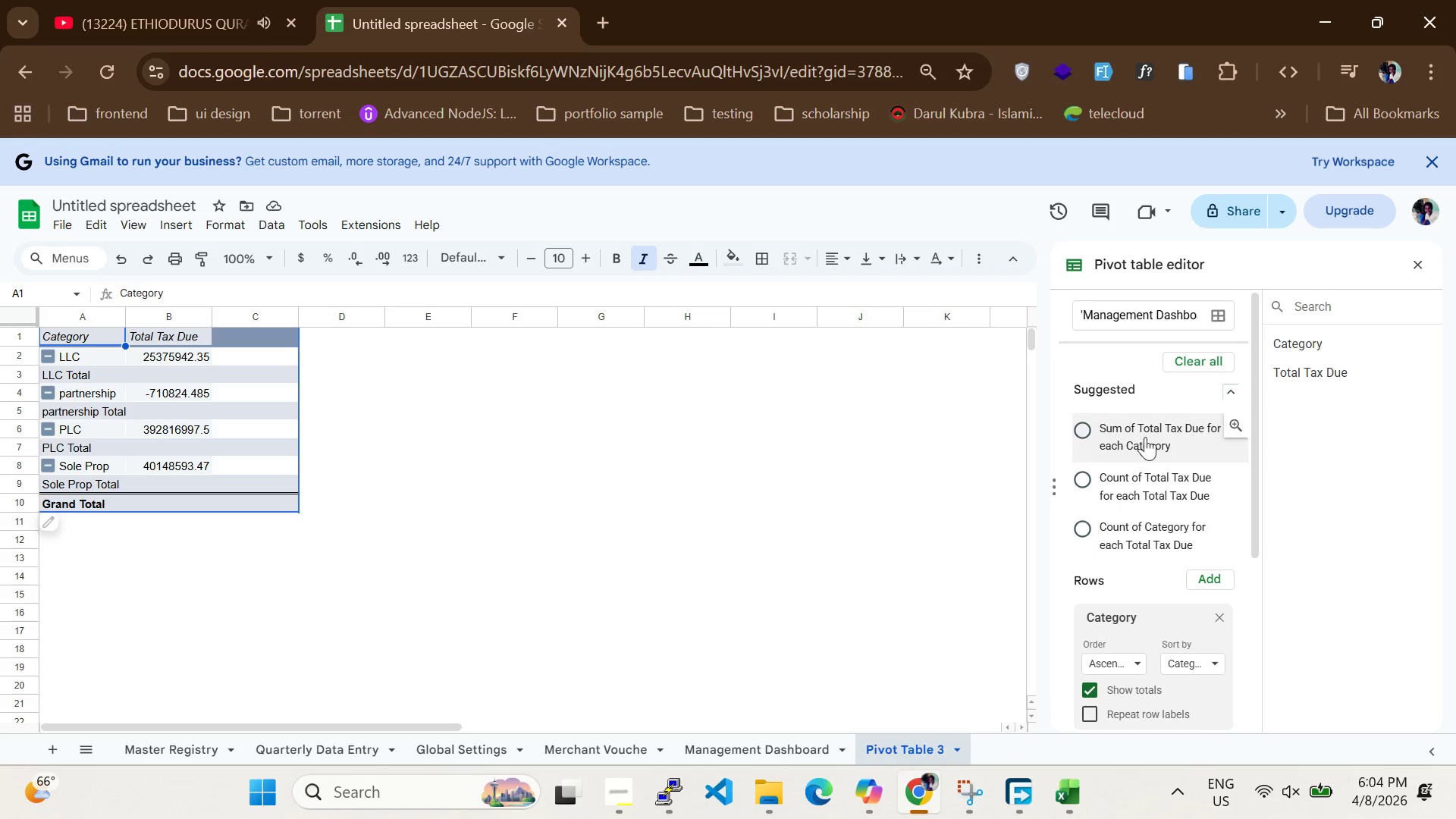 
left_click([1124, 437])
 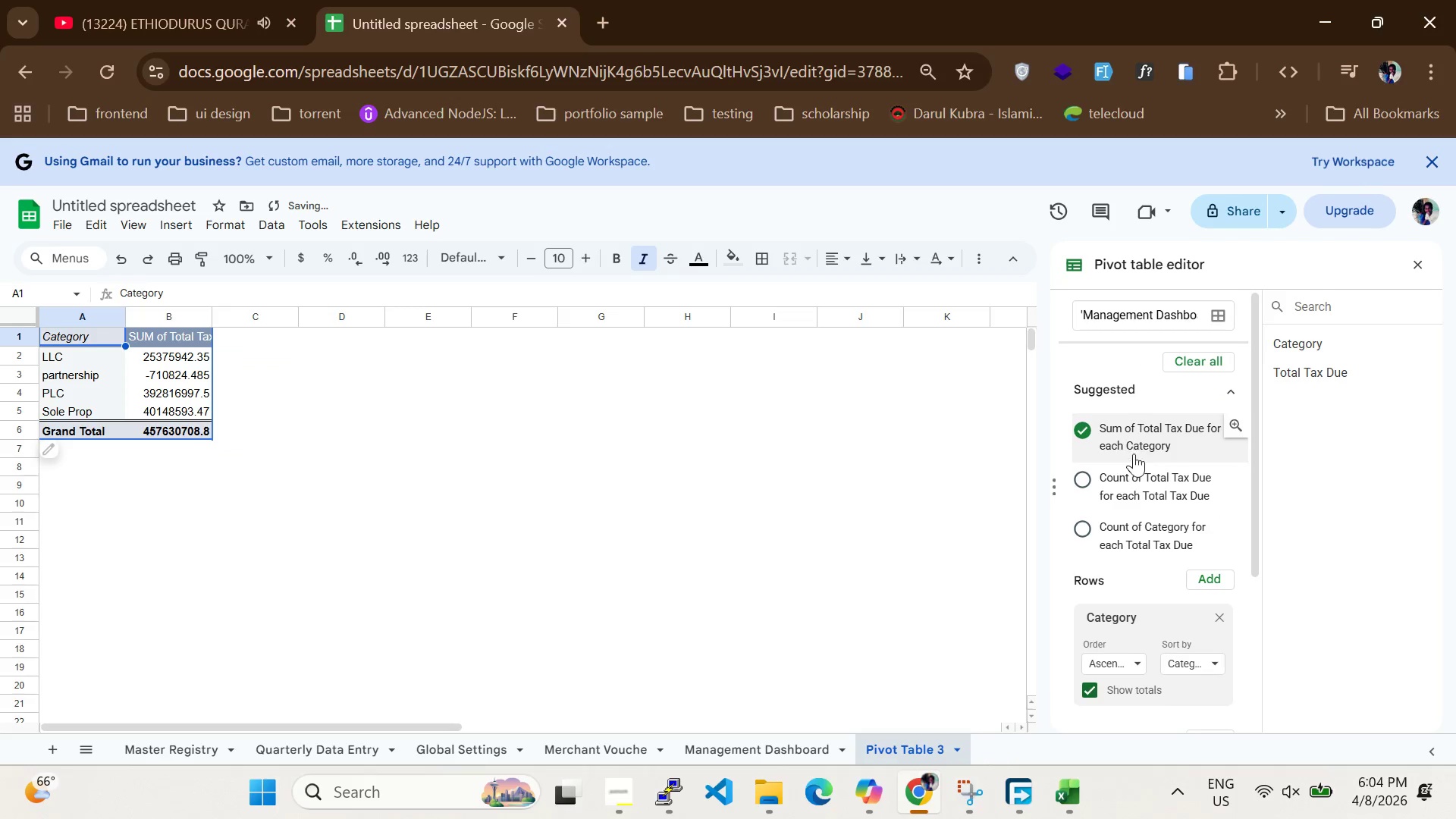 
left_click([1137, 472])
 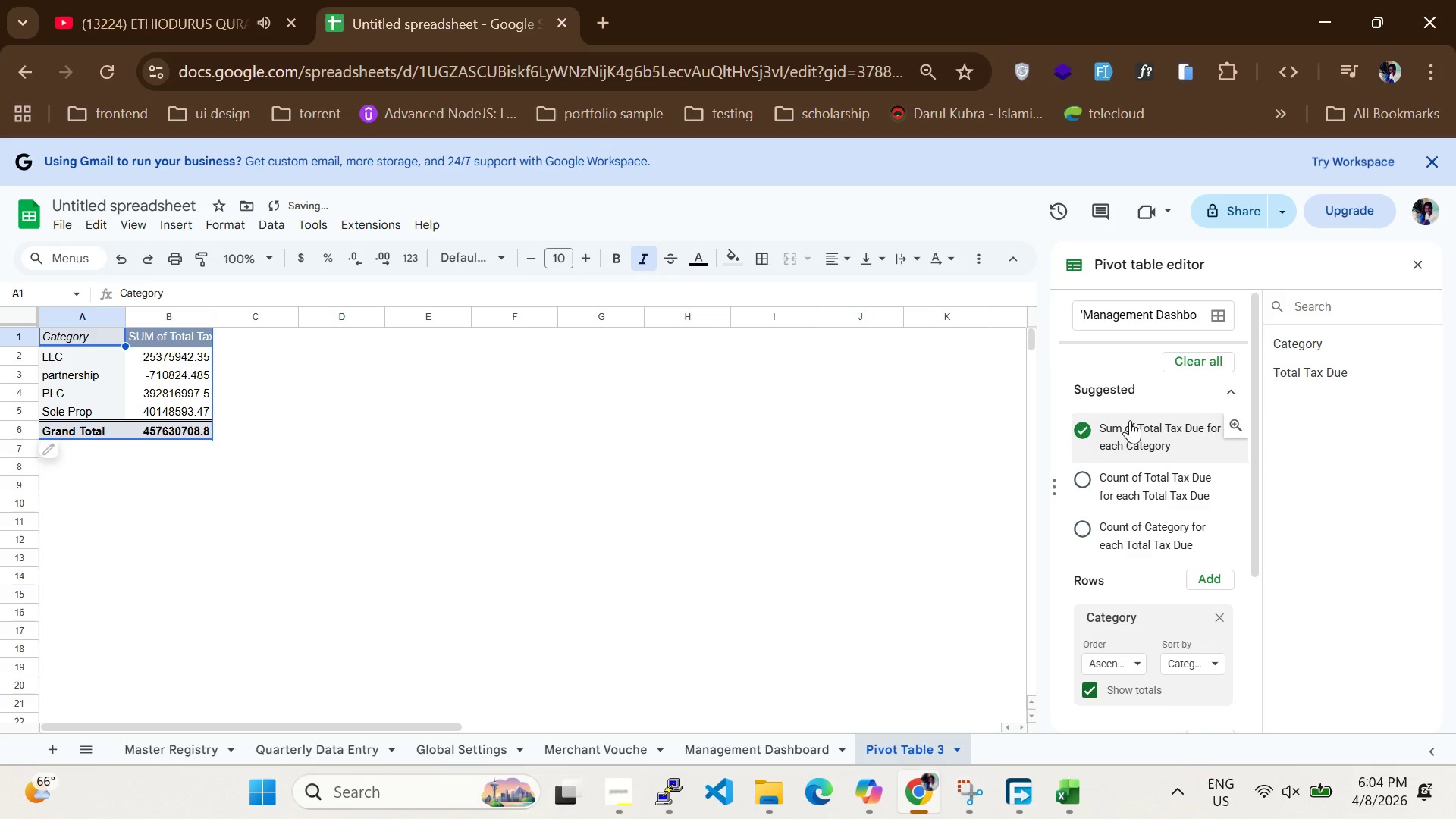 
left_click([736, 445])
 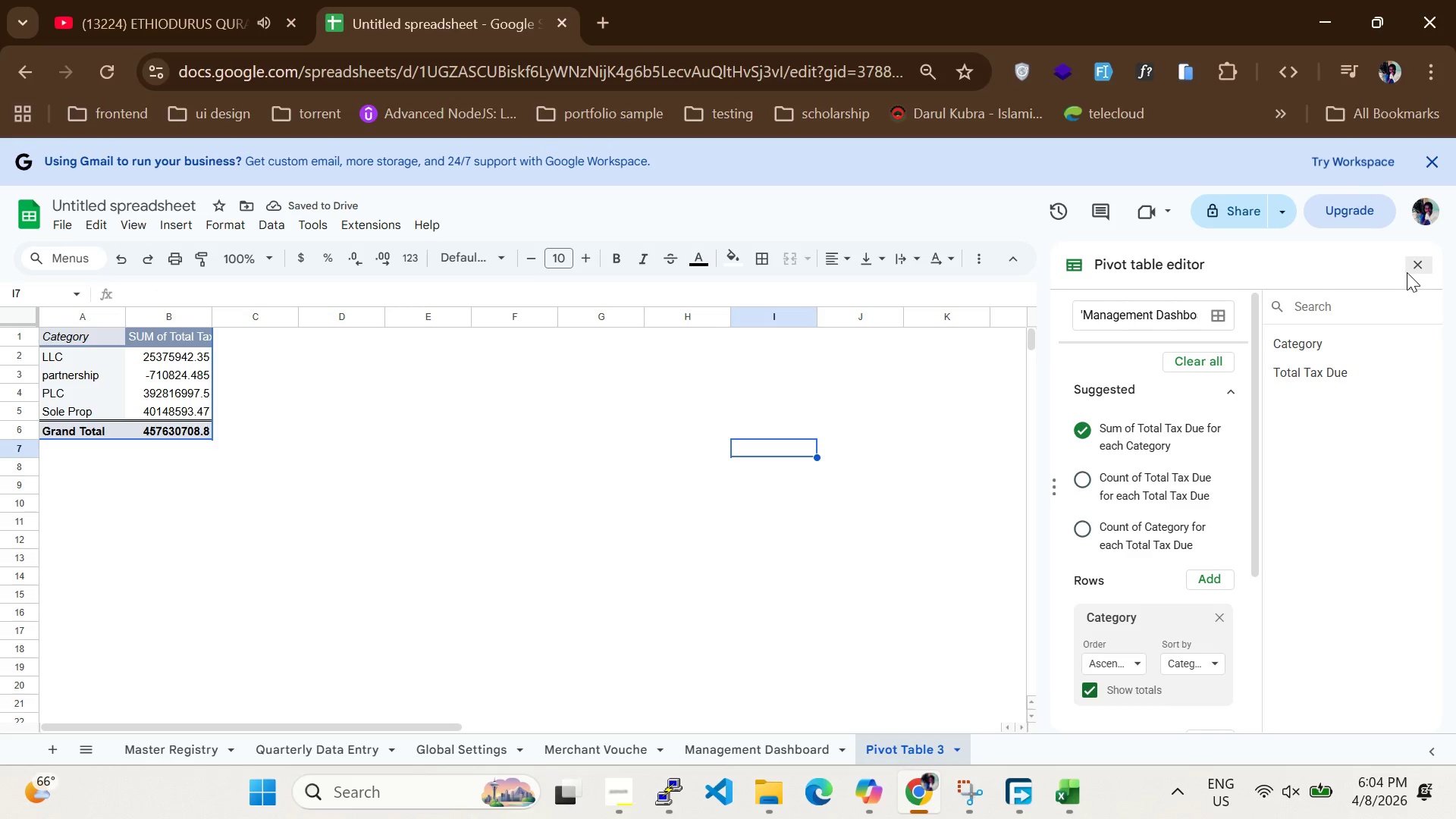 
left_click([1414, 272])
 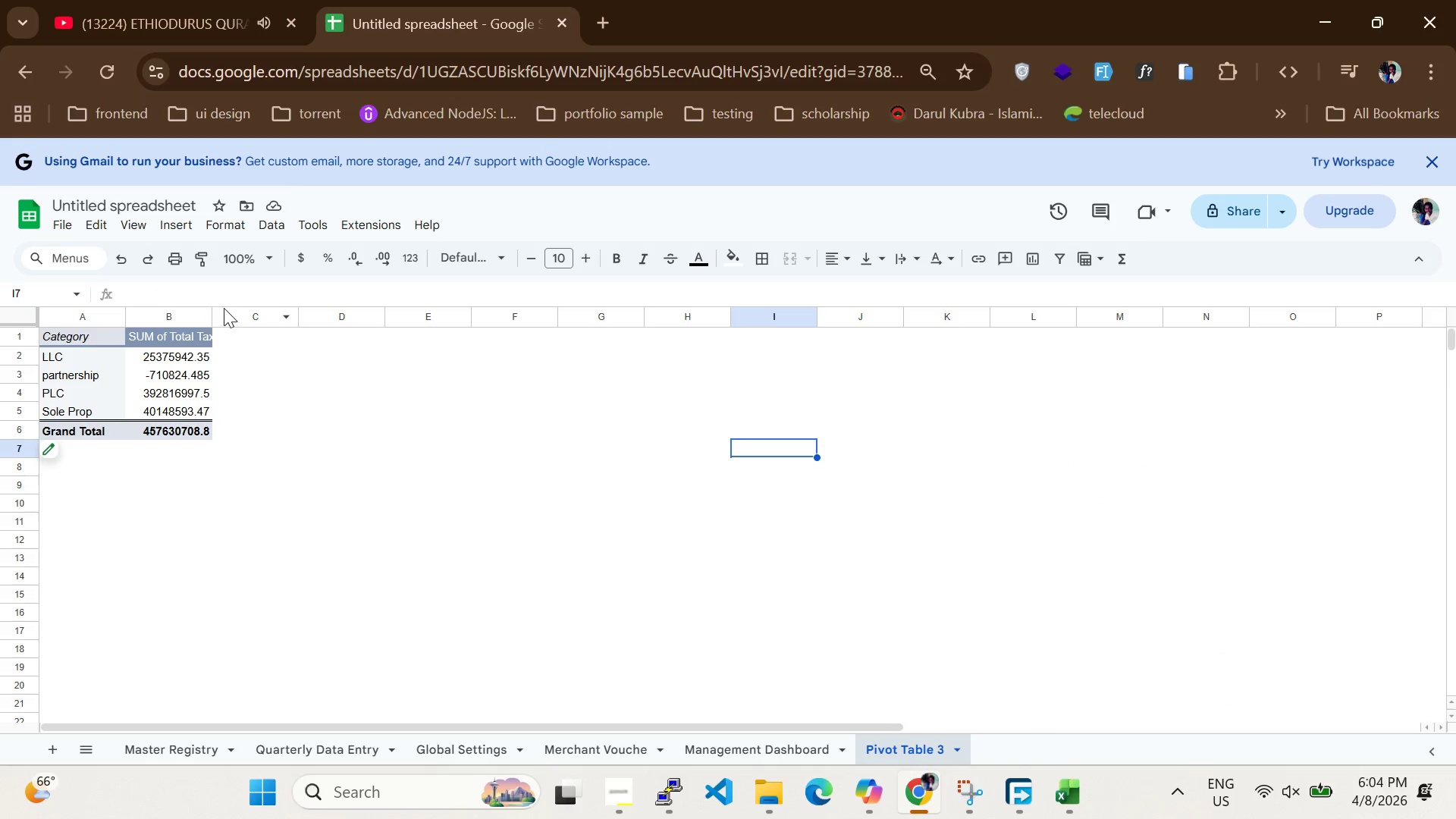 
left_click_drag(start_coordinate=[213, 316], to_coordinate=[377, 312])
 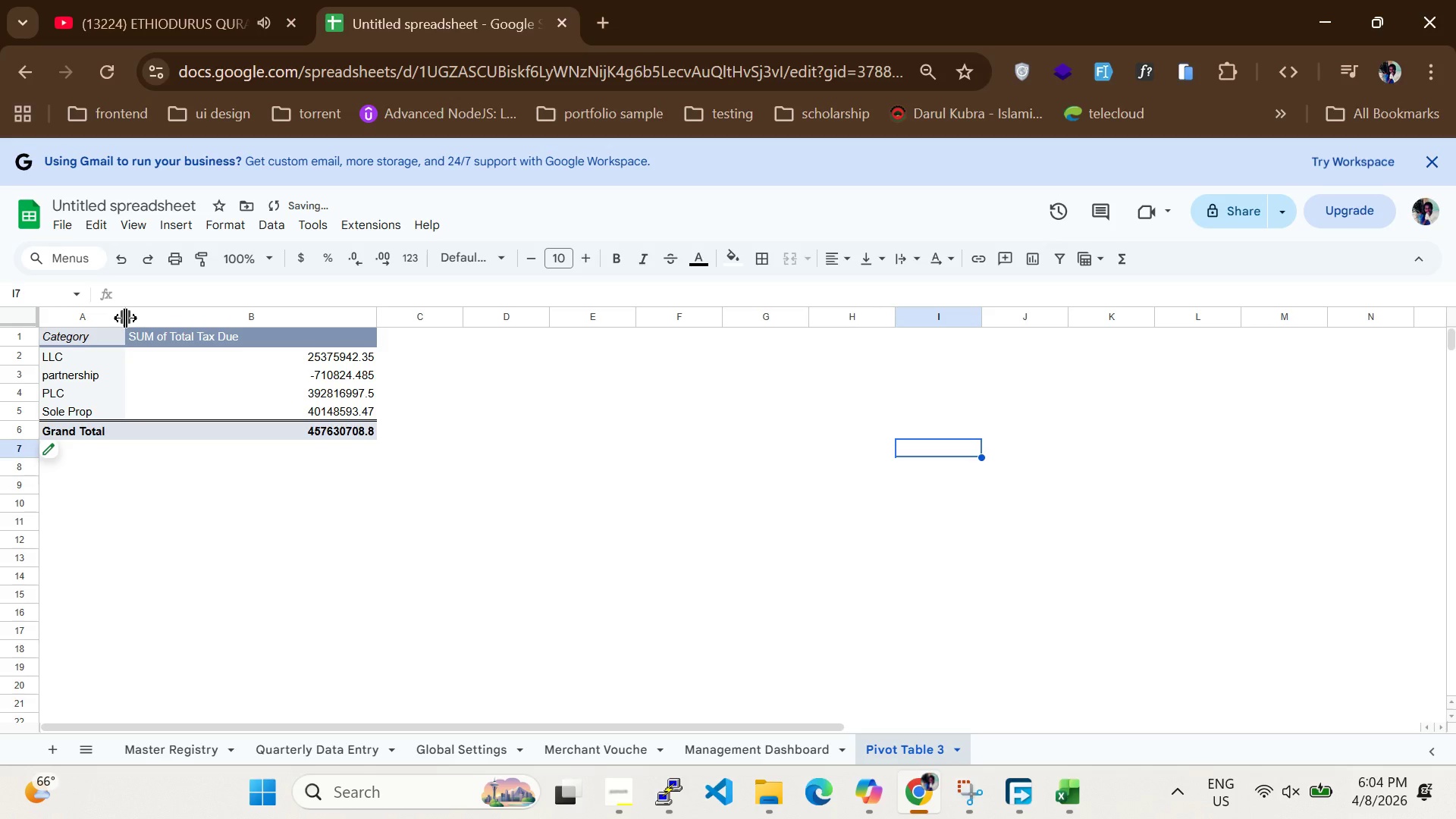 
left_click_drag(start_coordinate=[126, 322], to_coordinate=[227, 318])
 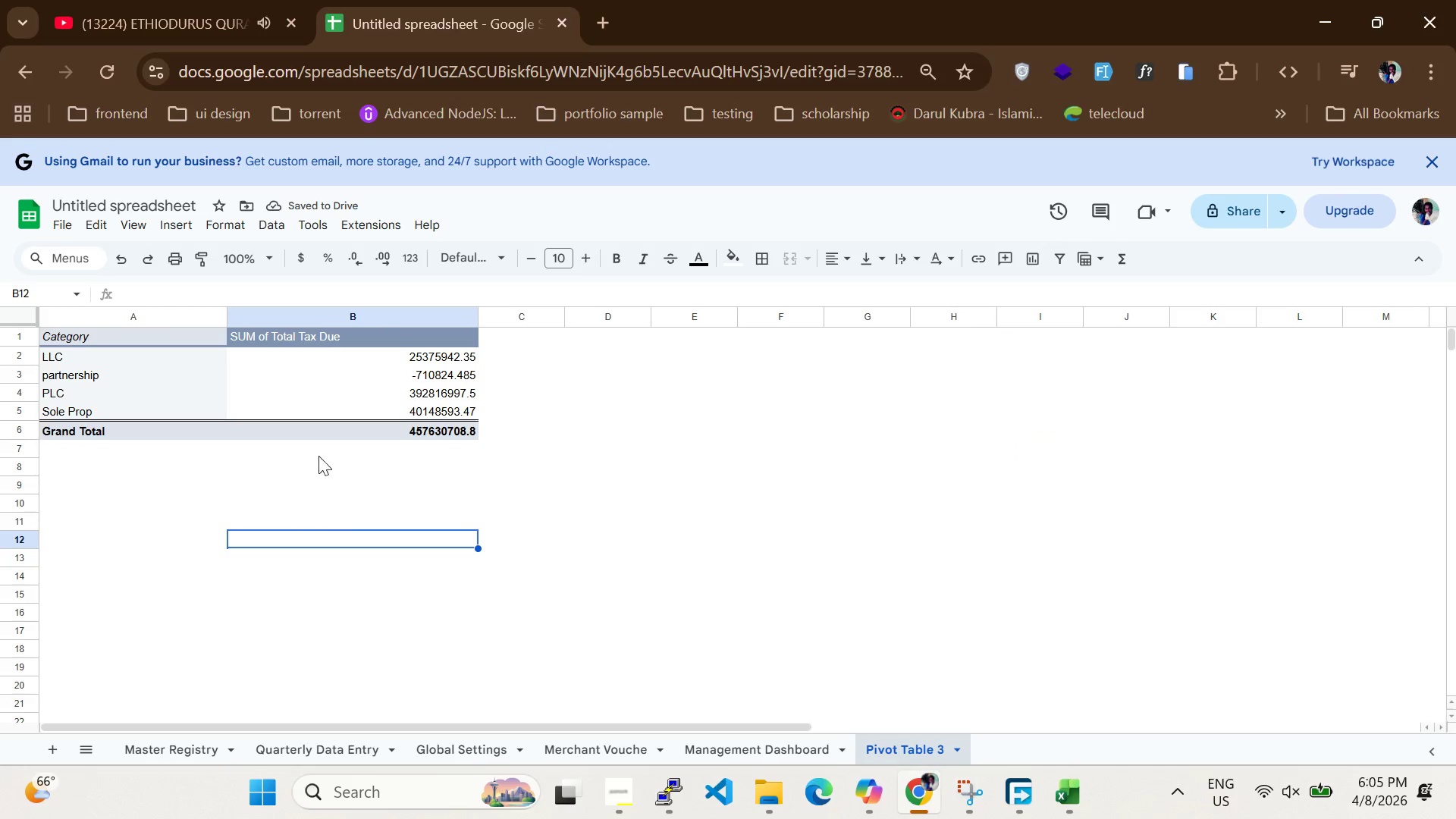 
left_click([914, 686])
 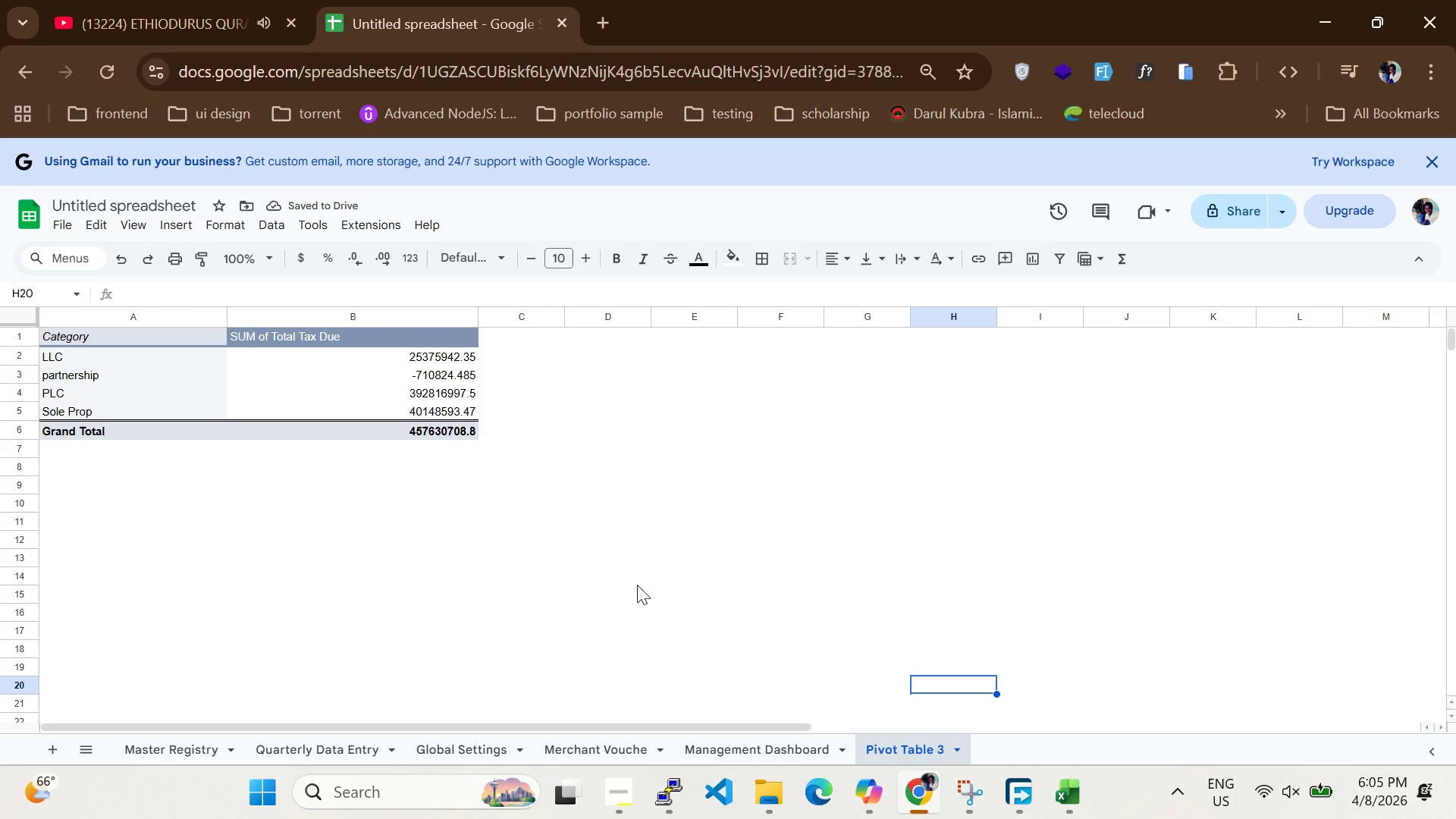 
scroll: coordinate [637, 585], scroll_direction: up, amount: 3.0
 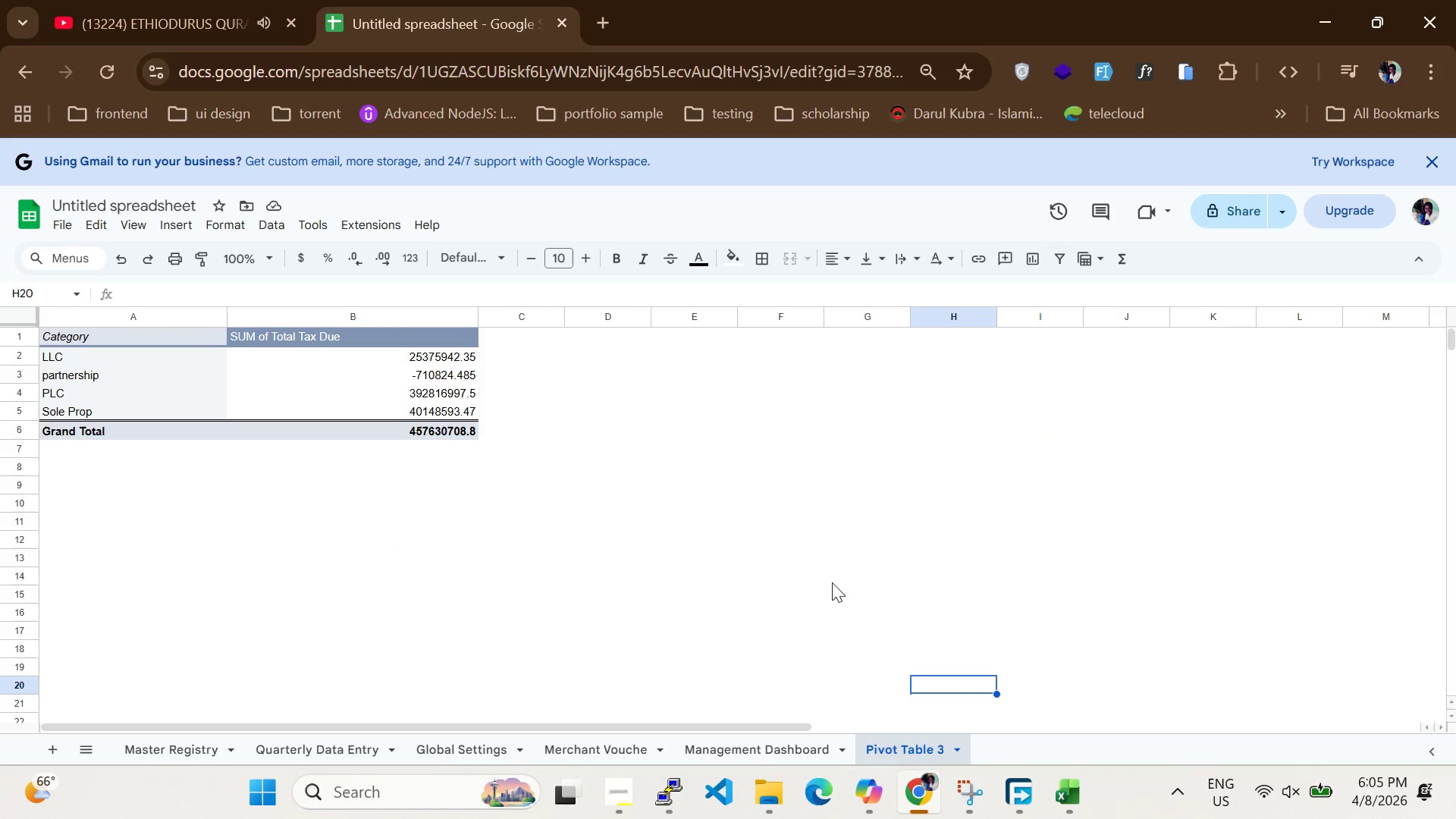 
key(Control+S)
 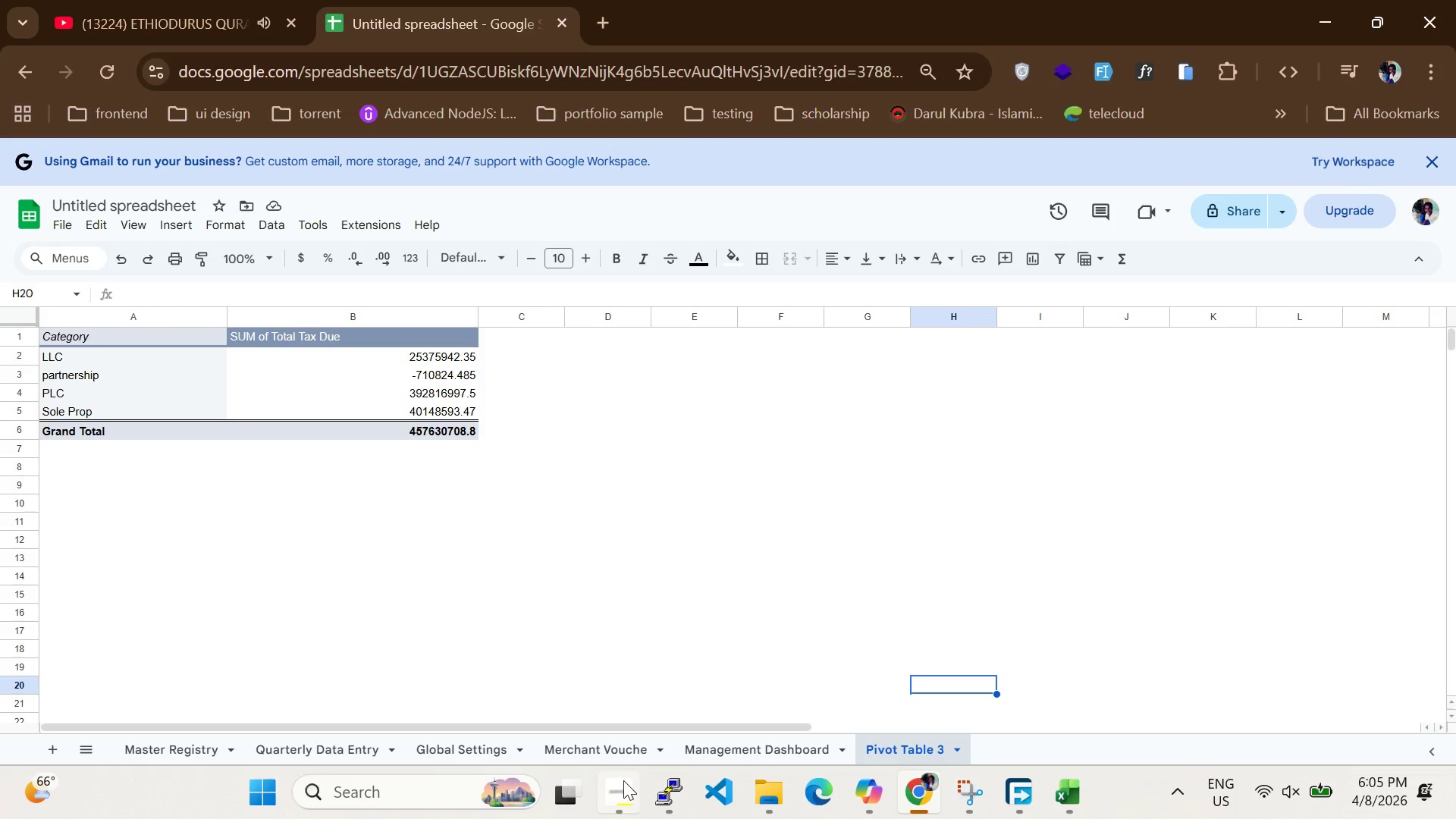 
left_click([623, 780])